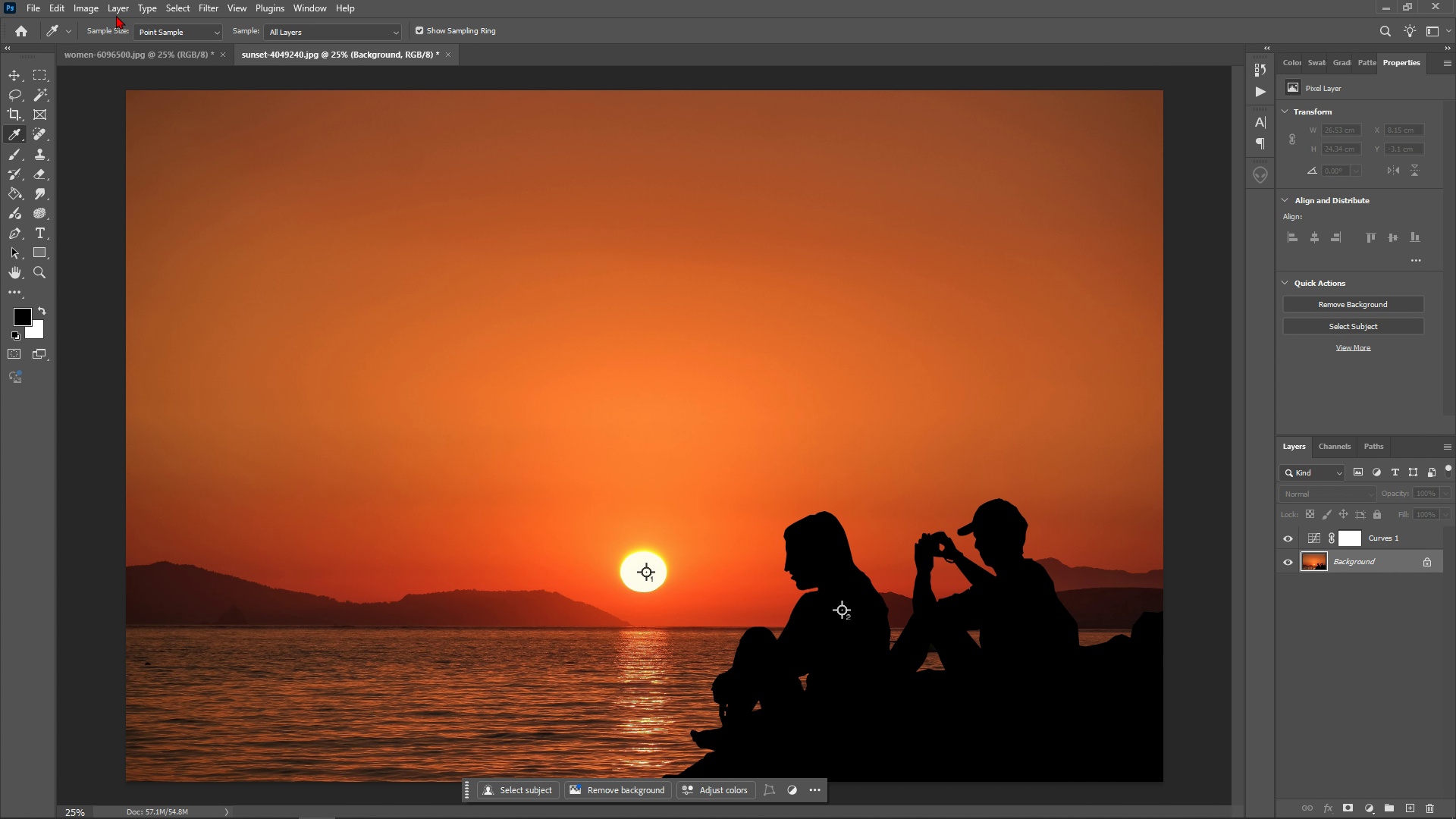 
left_click([92, 4])
 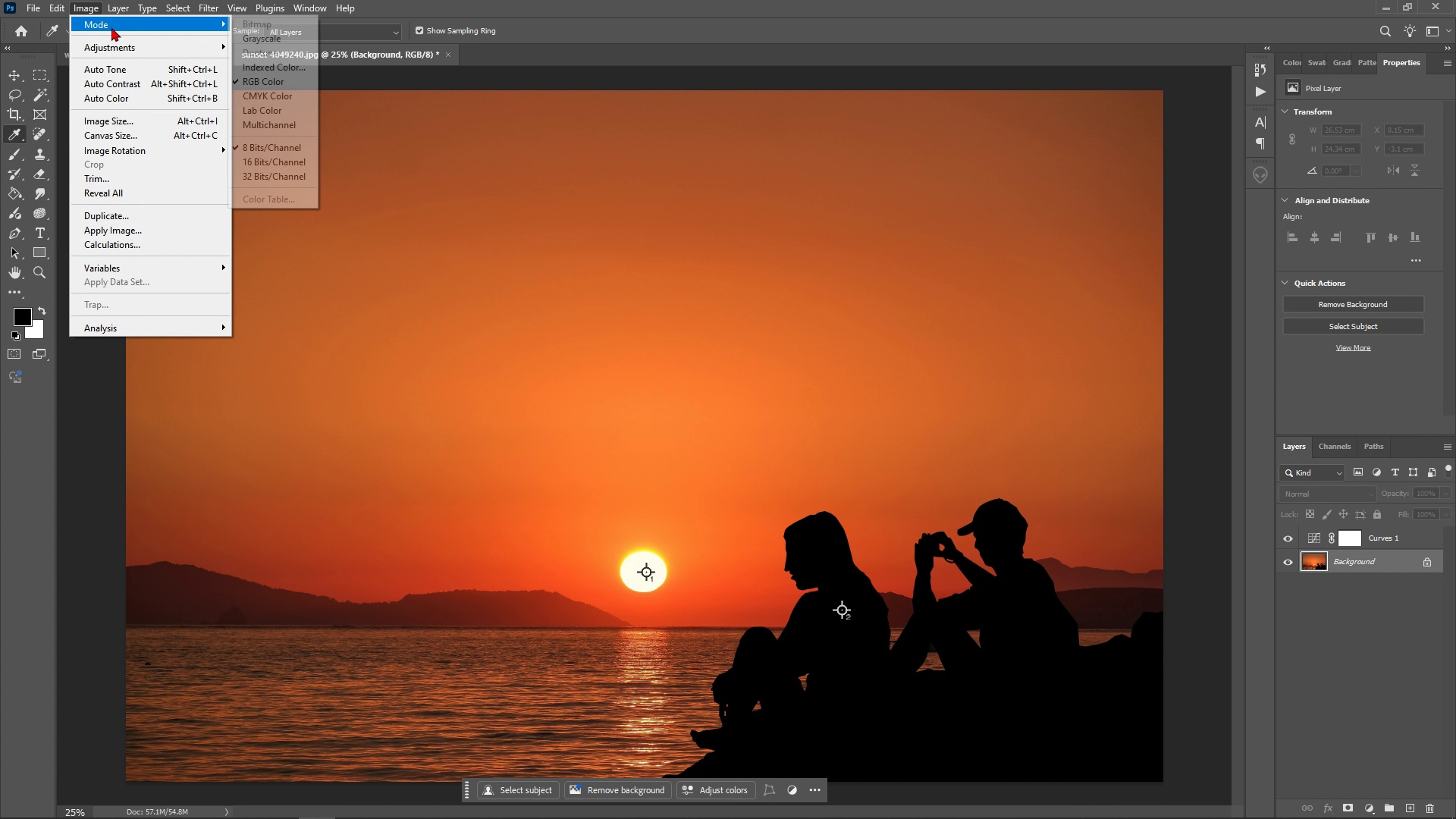 
left_click([111, 27])
 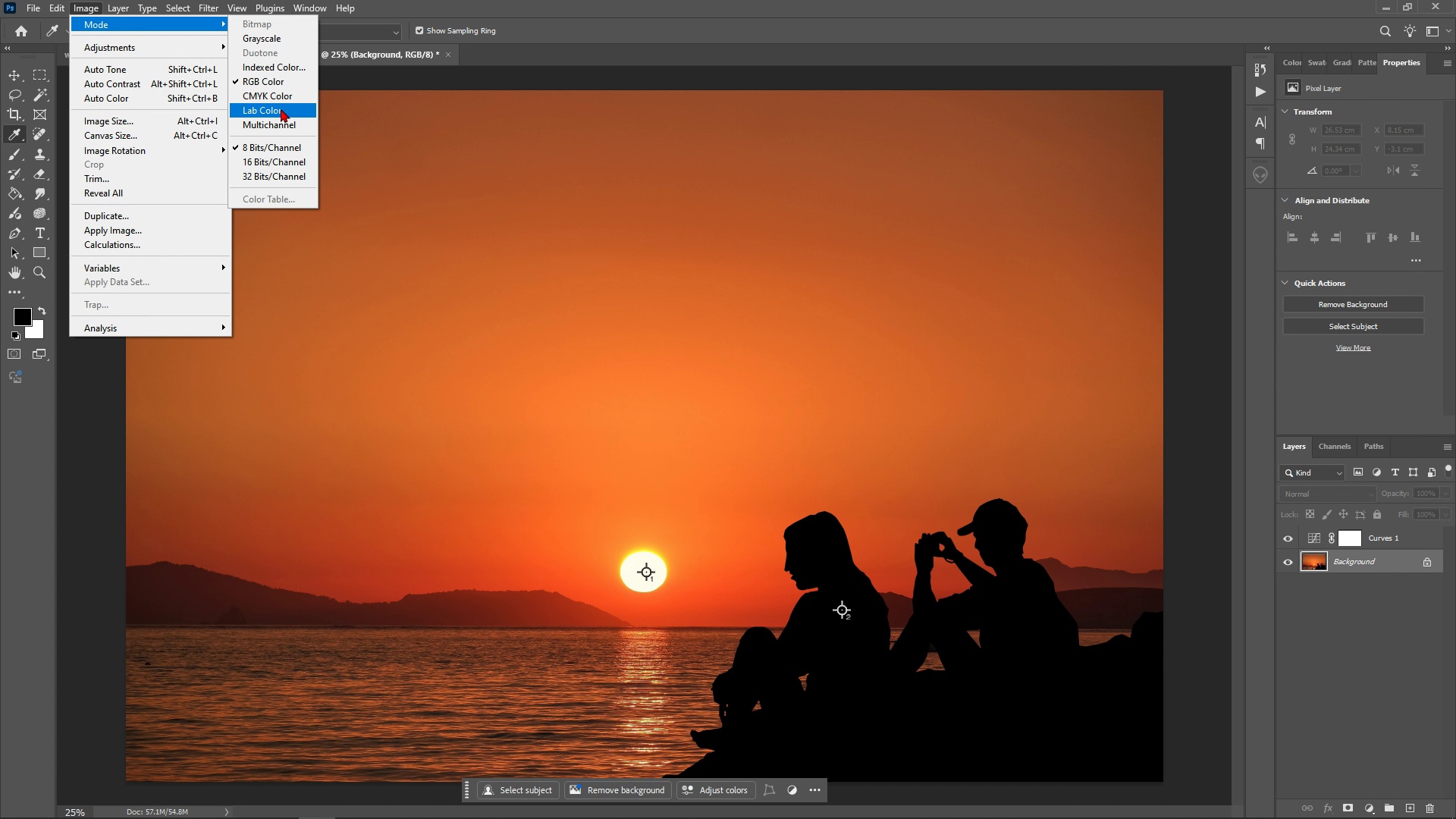 
left_click([281, 108])
 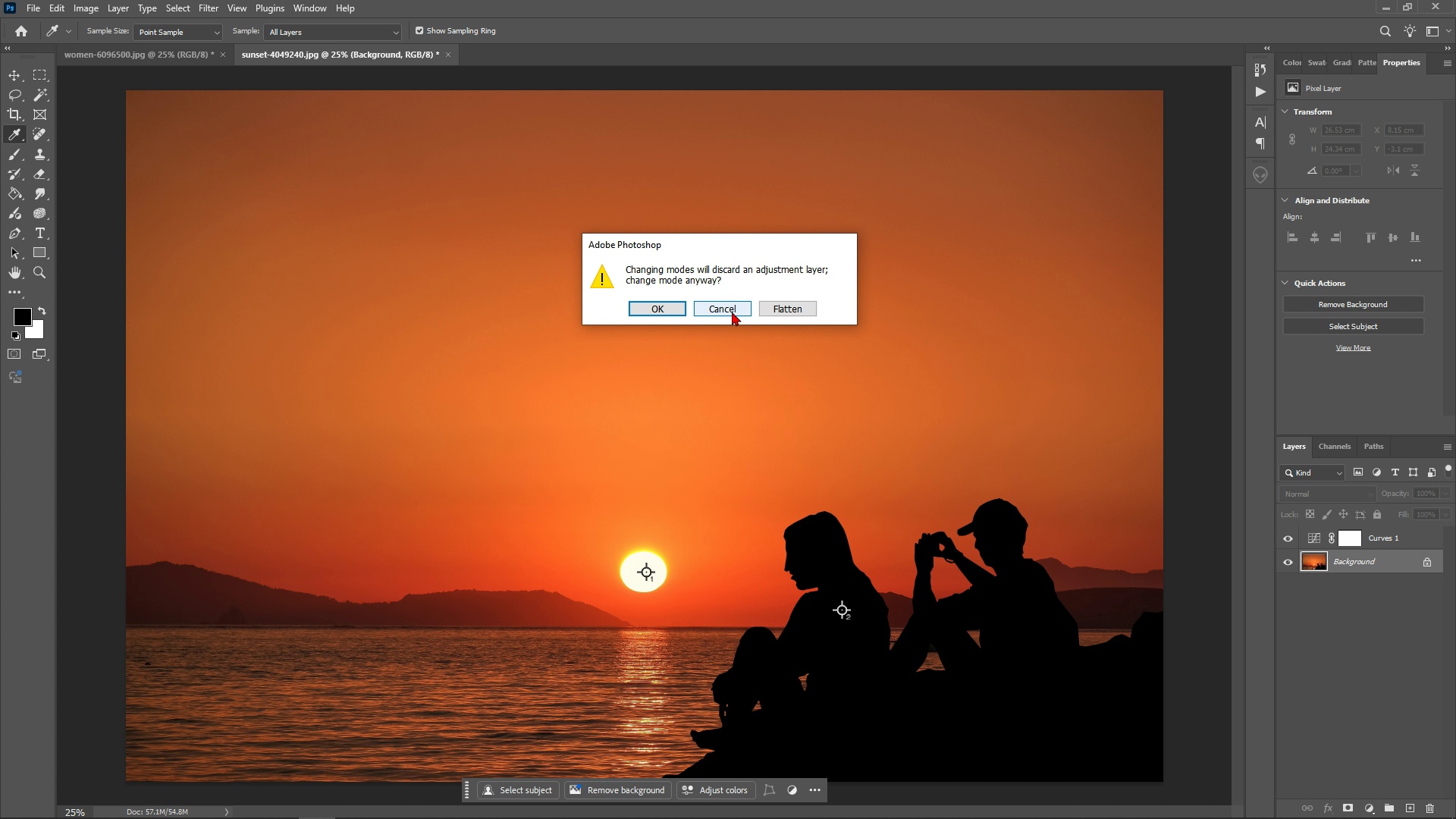 
left_click([655, 316])
 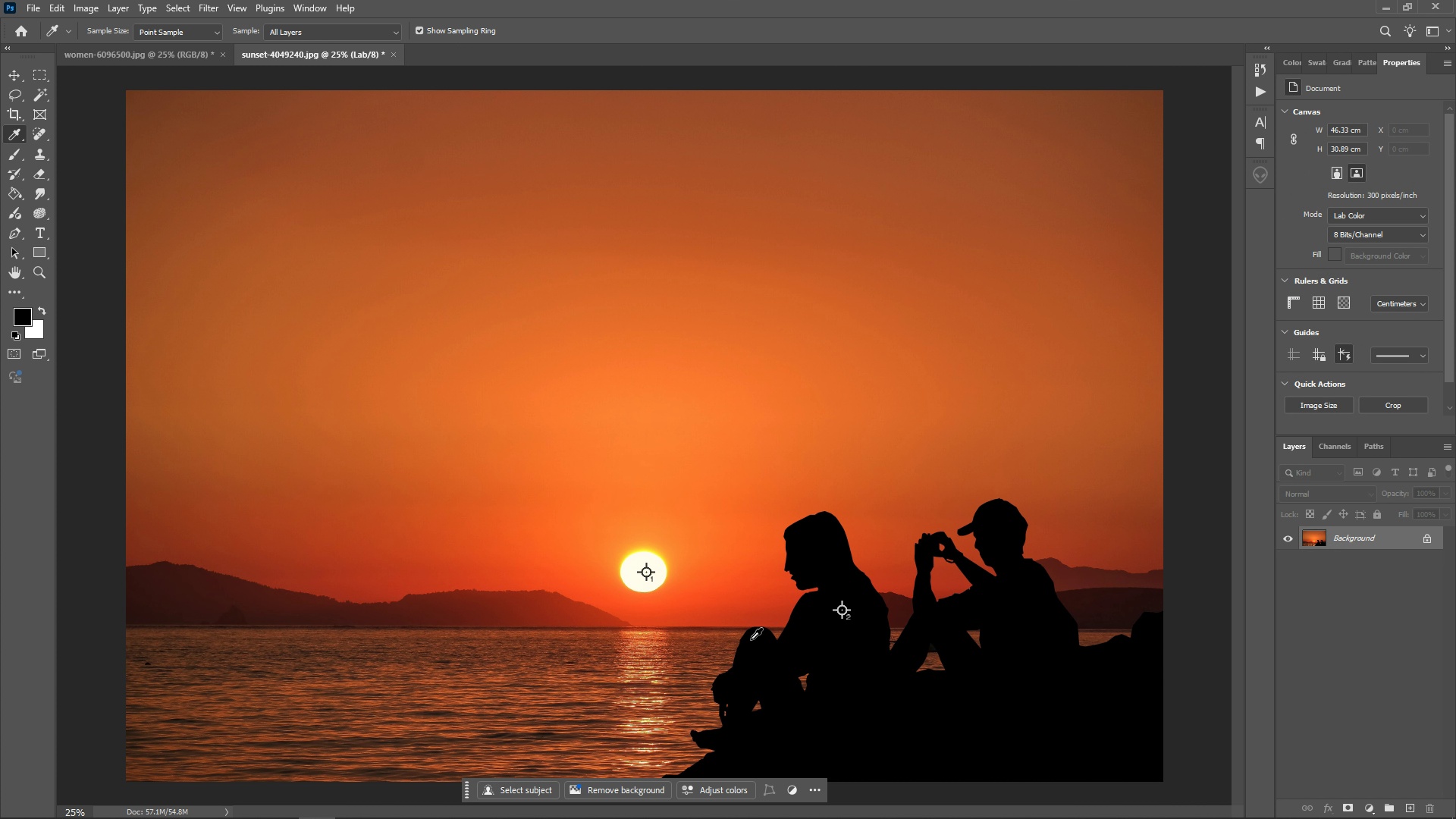 
mouse_move([1224, 607])
 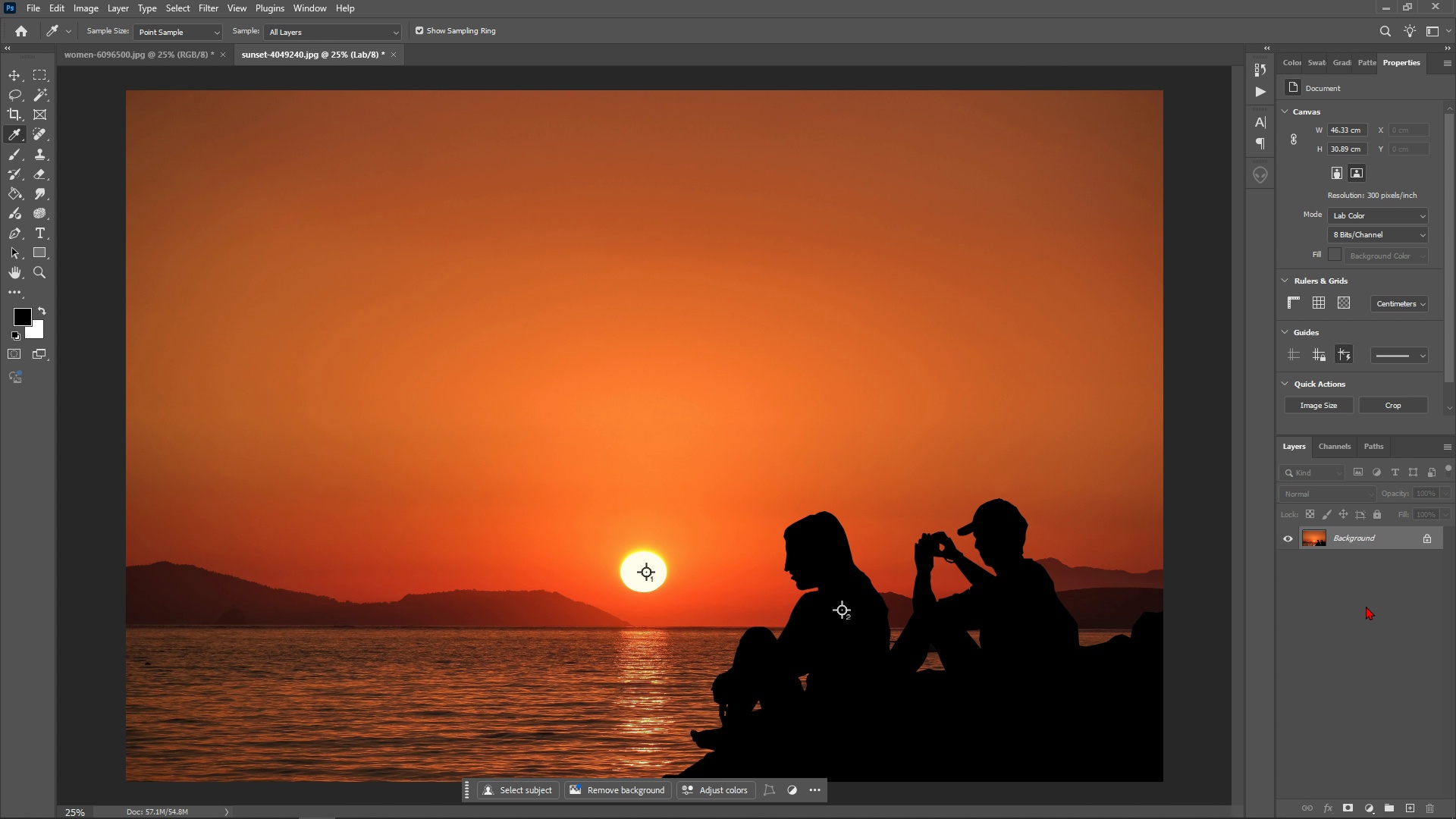 
wait(12.96)
 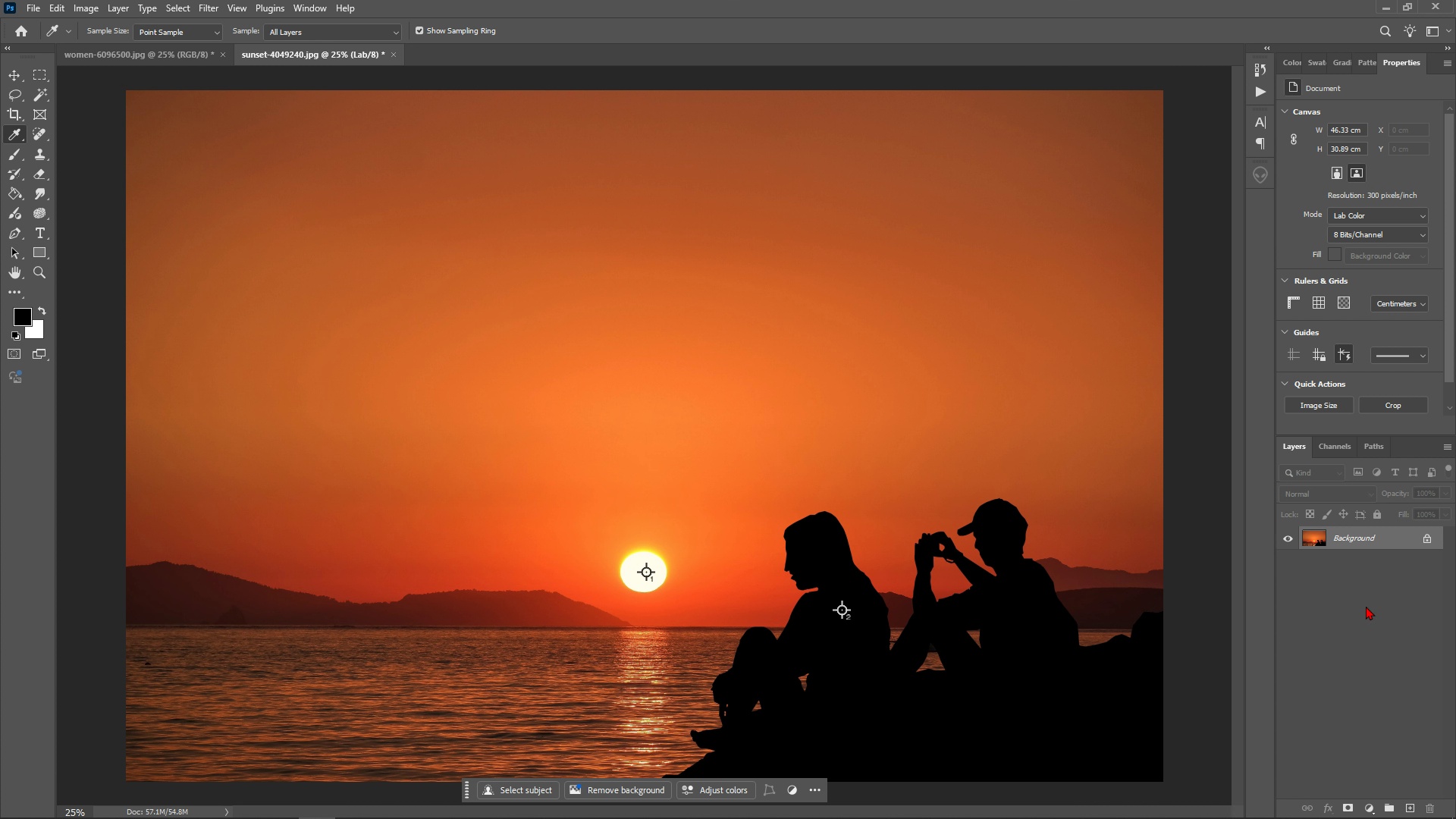 
left_click([1356, 592])
 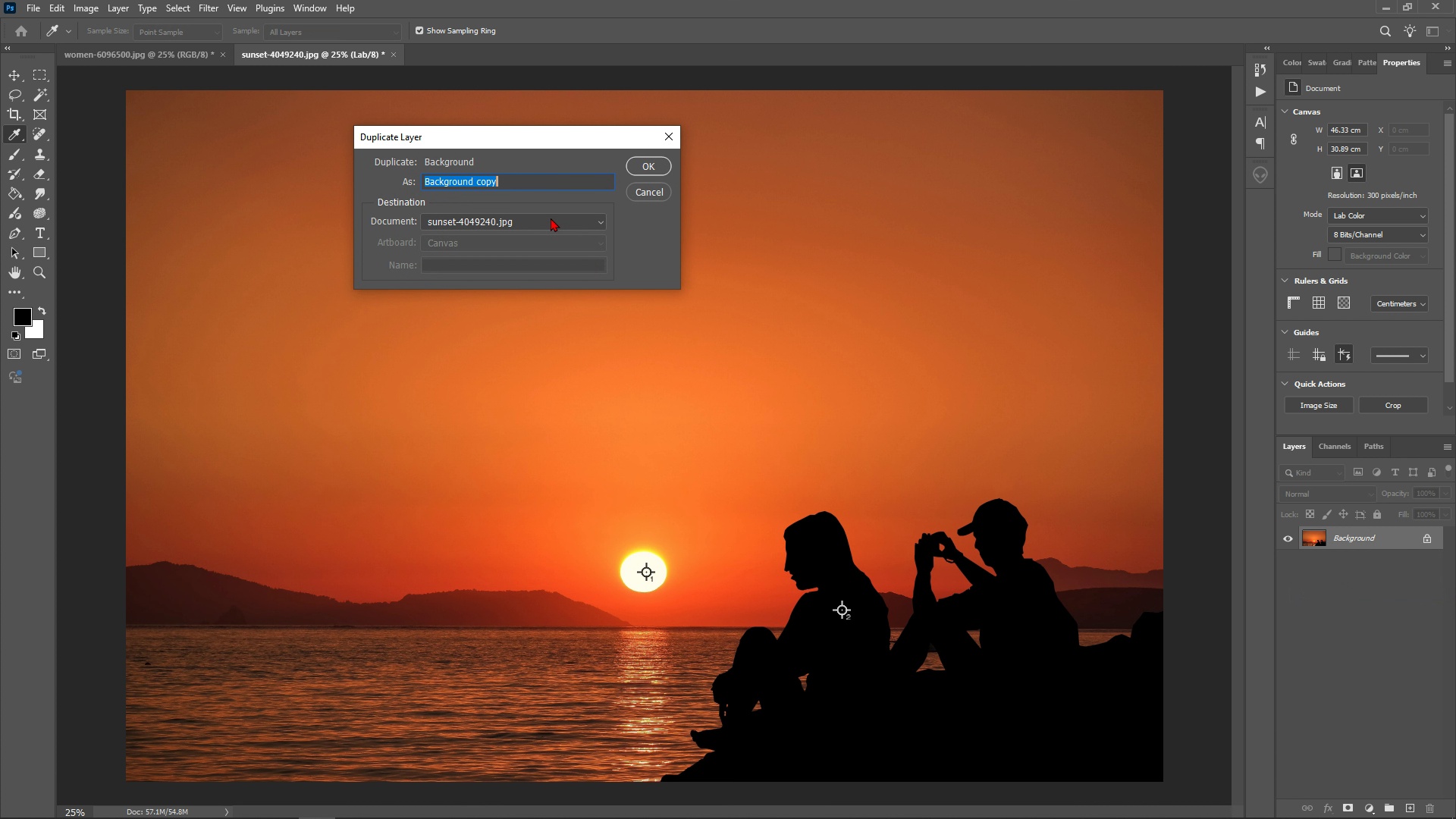 
left_click([551, 218])
 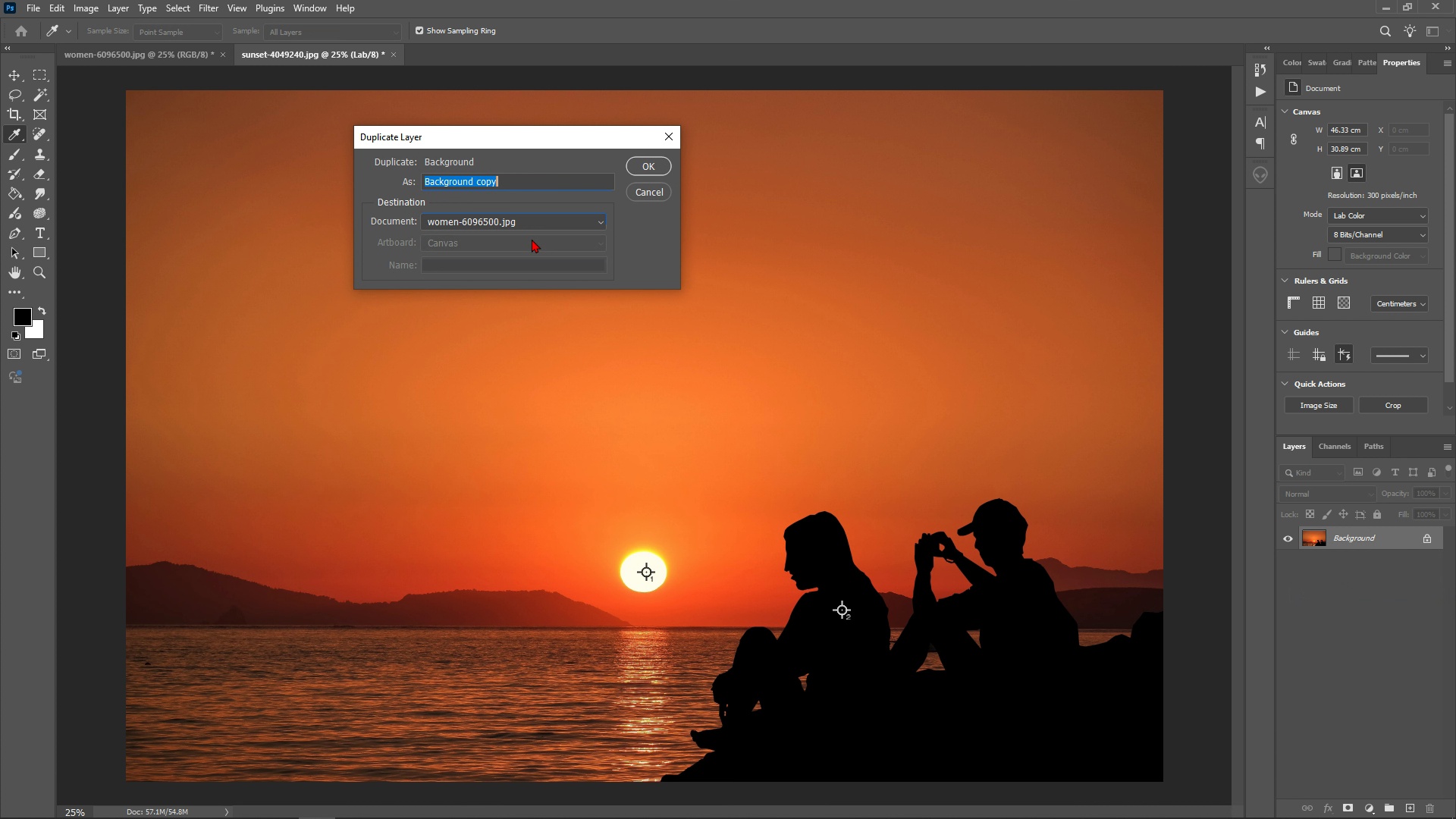 
left_click([532, 239])
 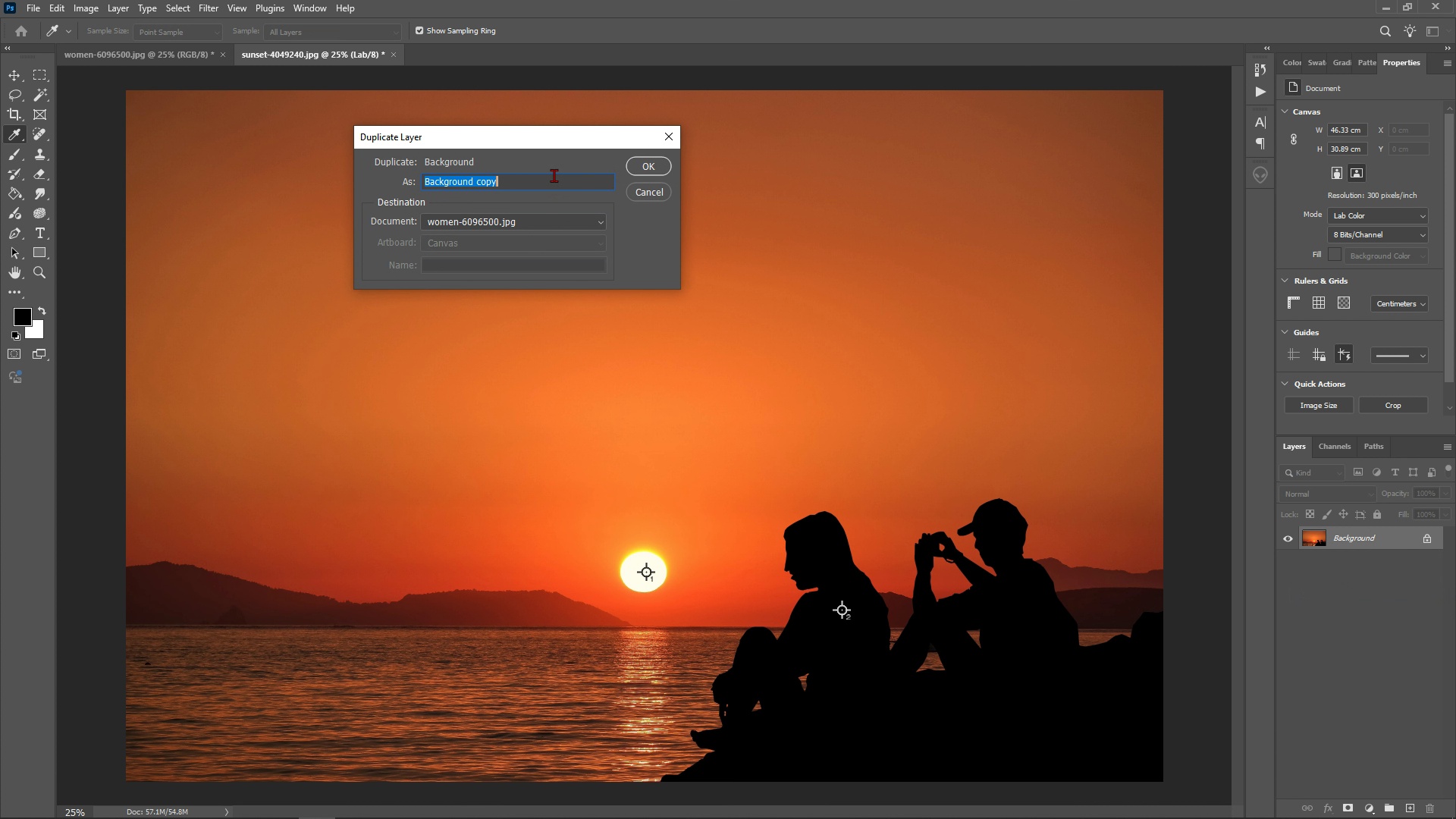 
type(ref)
 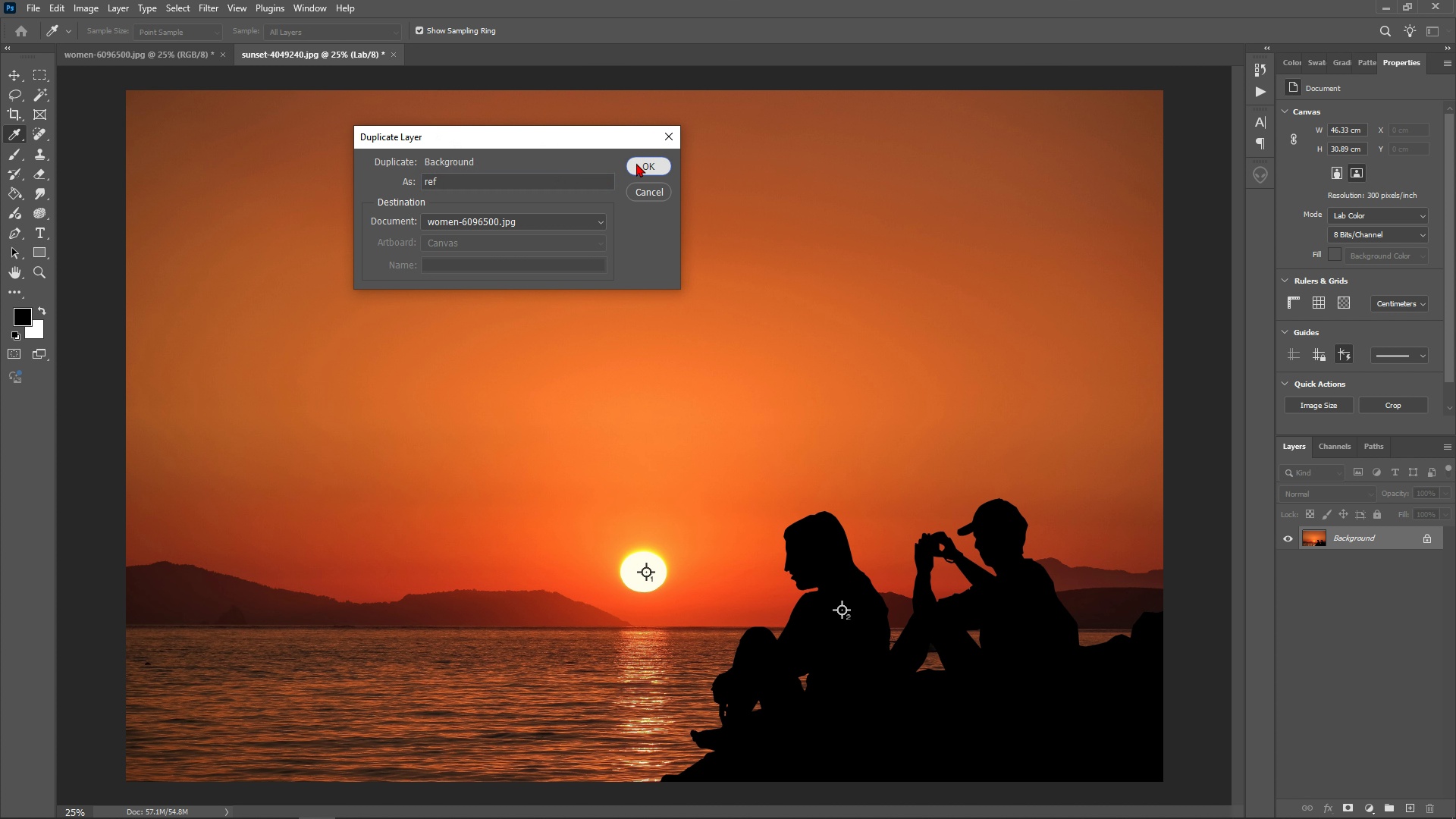 
left_click([636, 163])
 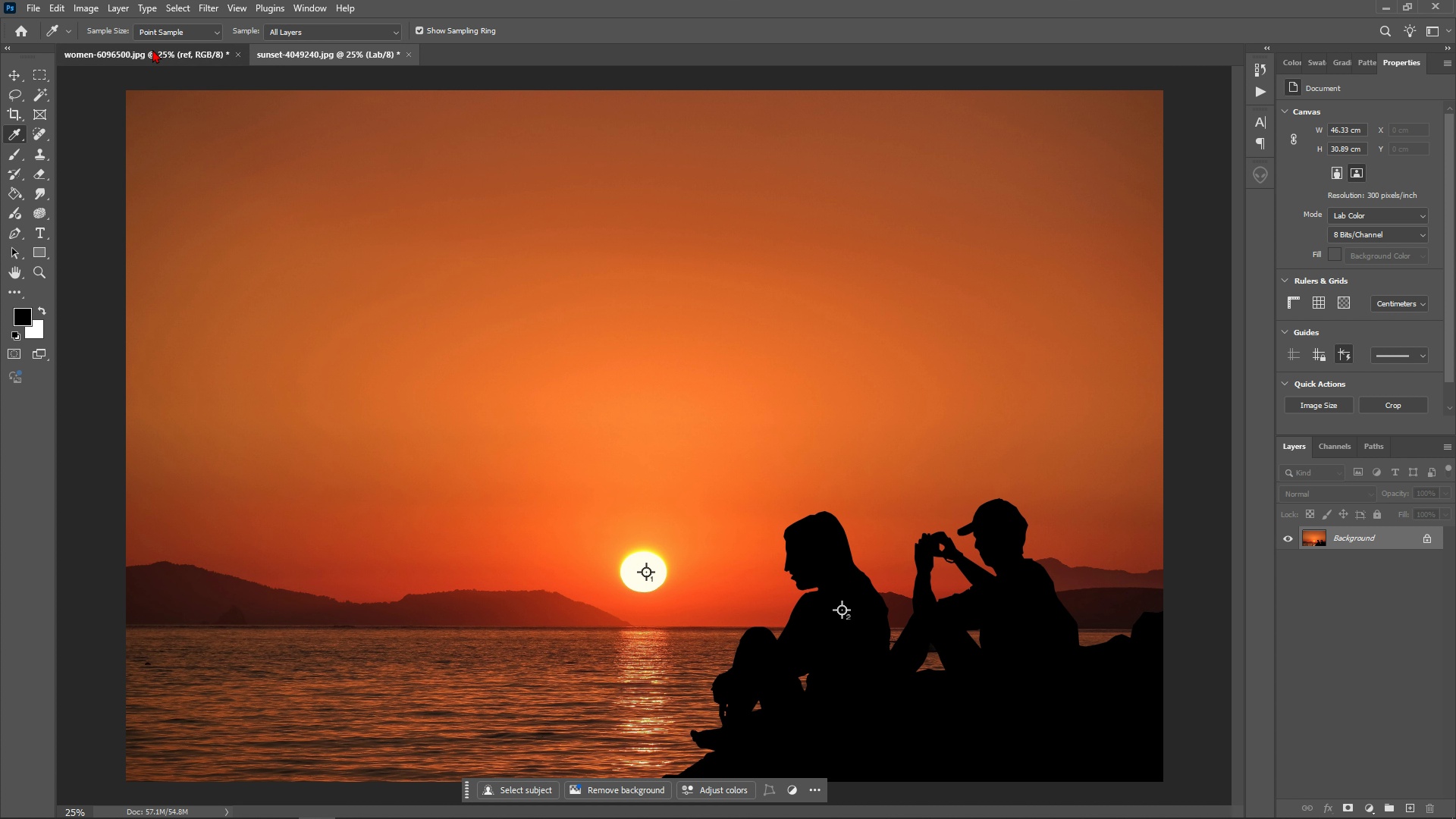 
left_click([152, 49])
 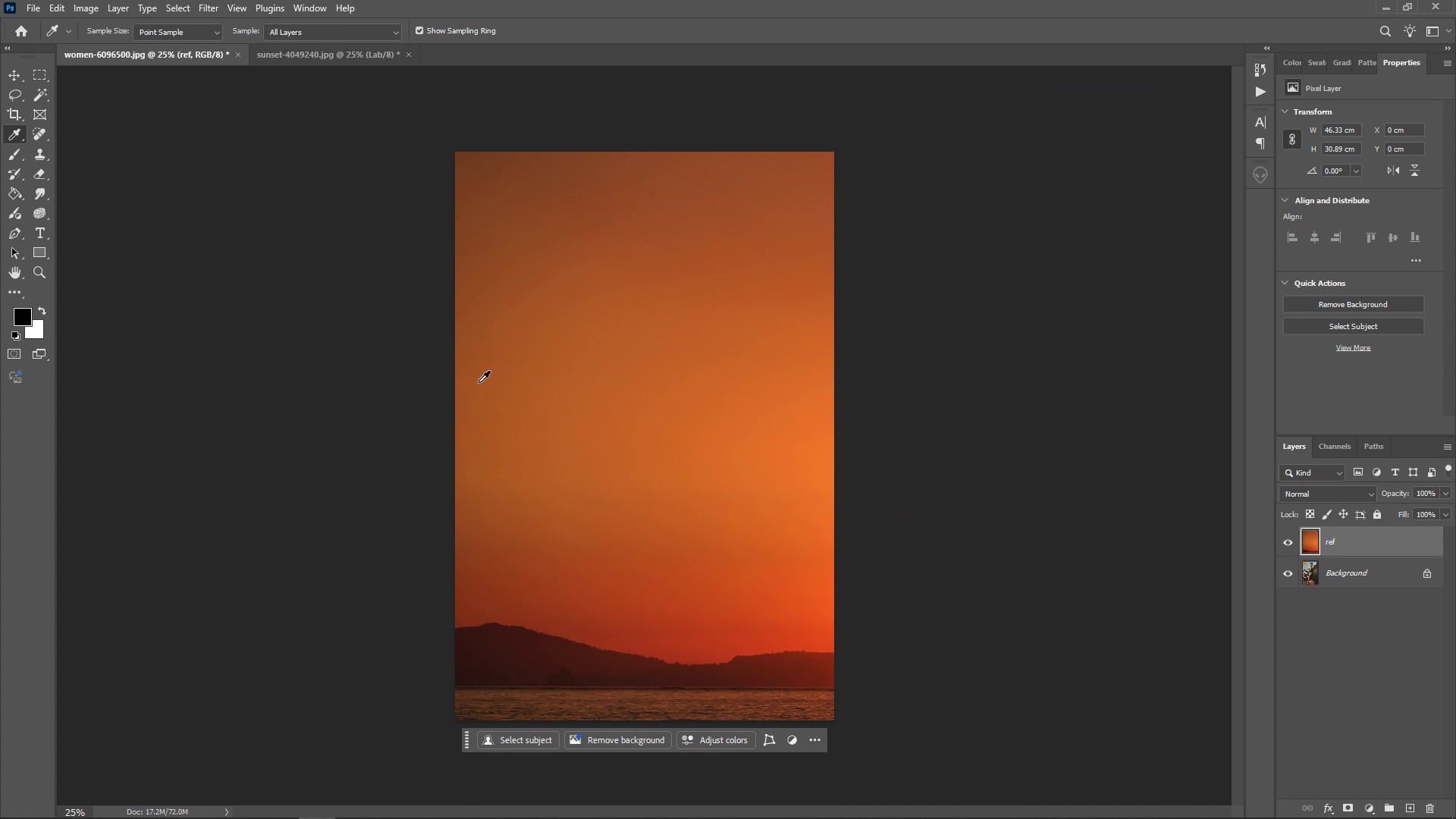 
wait(5.08)
 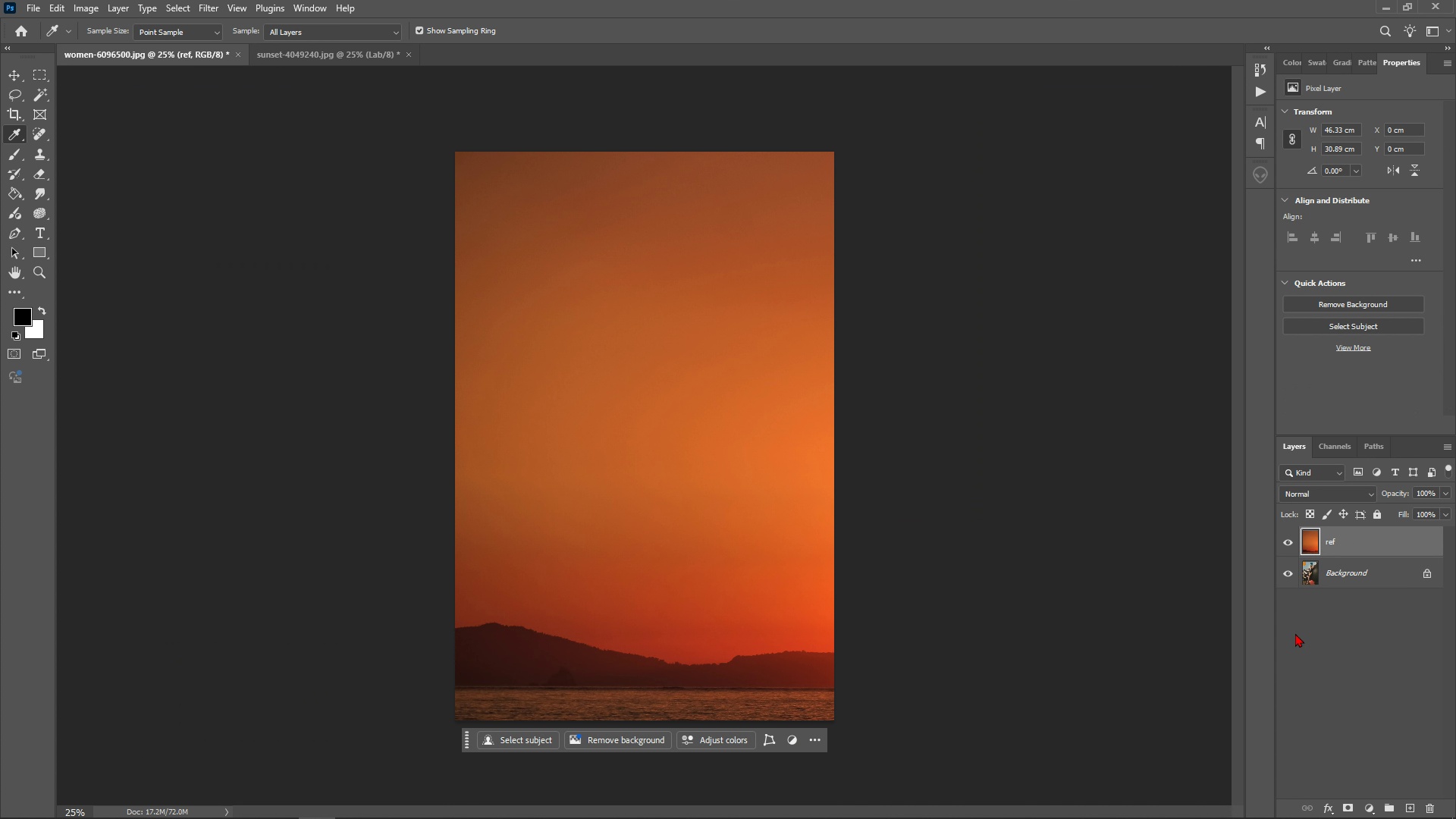 
key(V)
 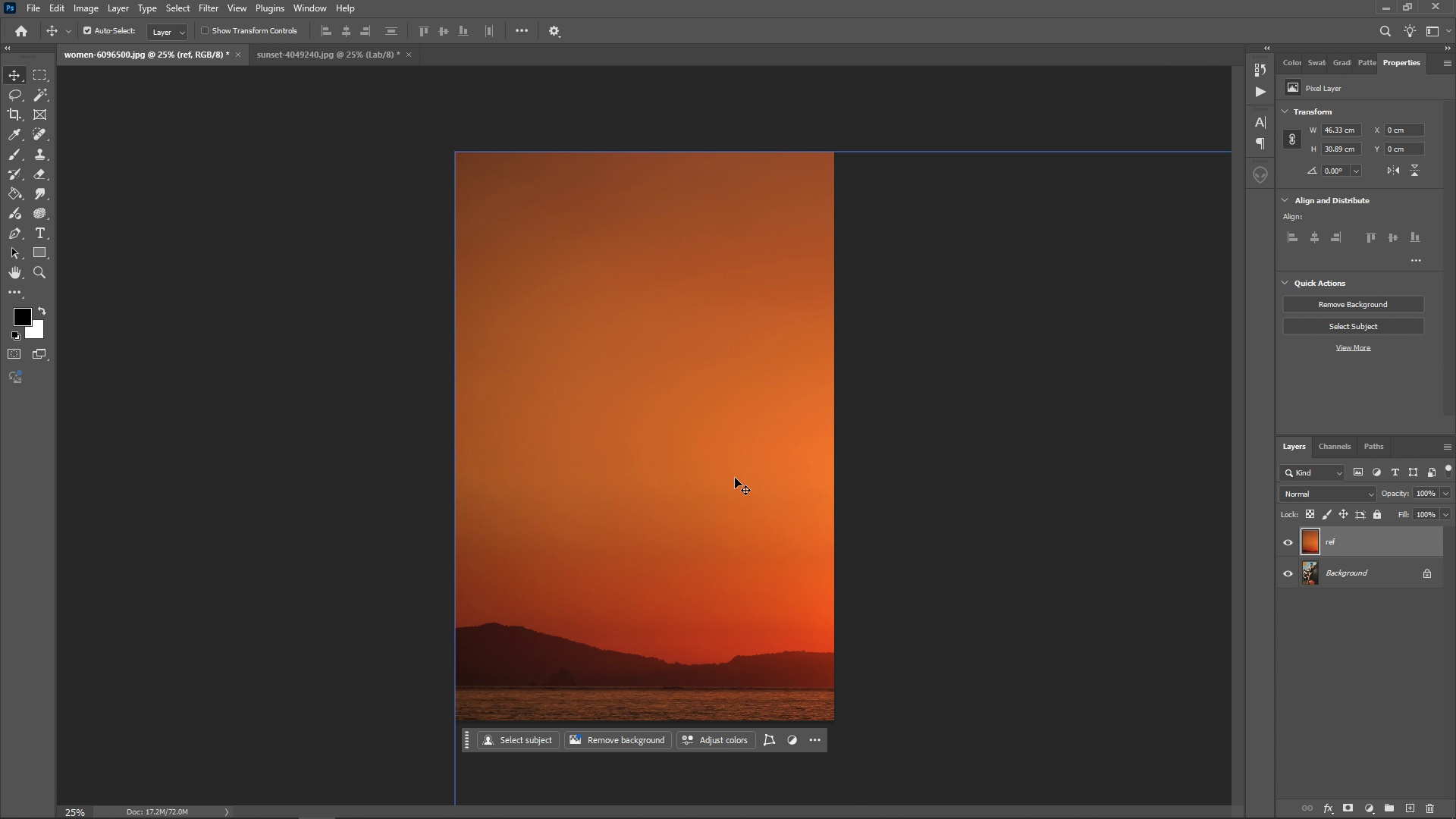 
left_click_drag(start_coordinate=[735, 478], to_coordinate=[342, 394])
 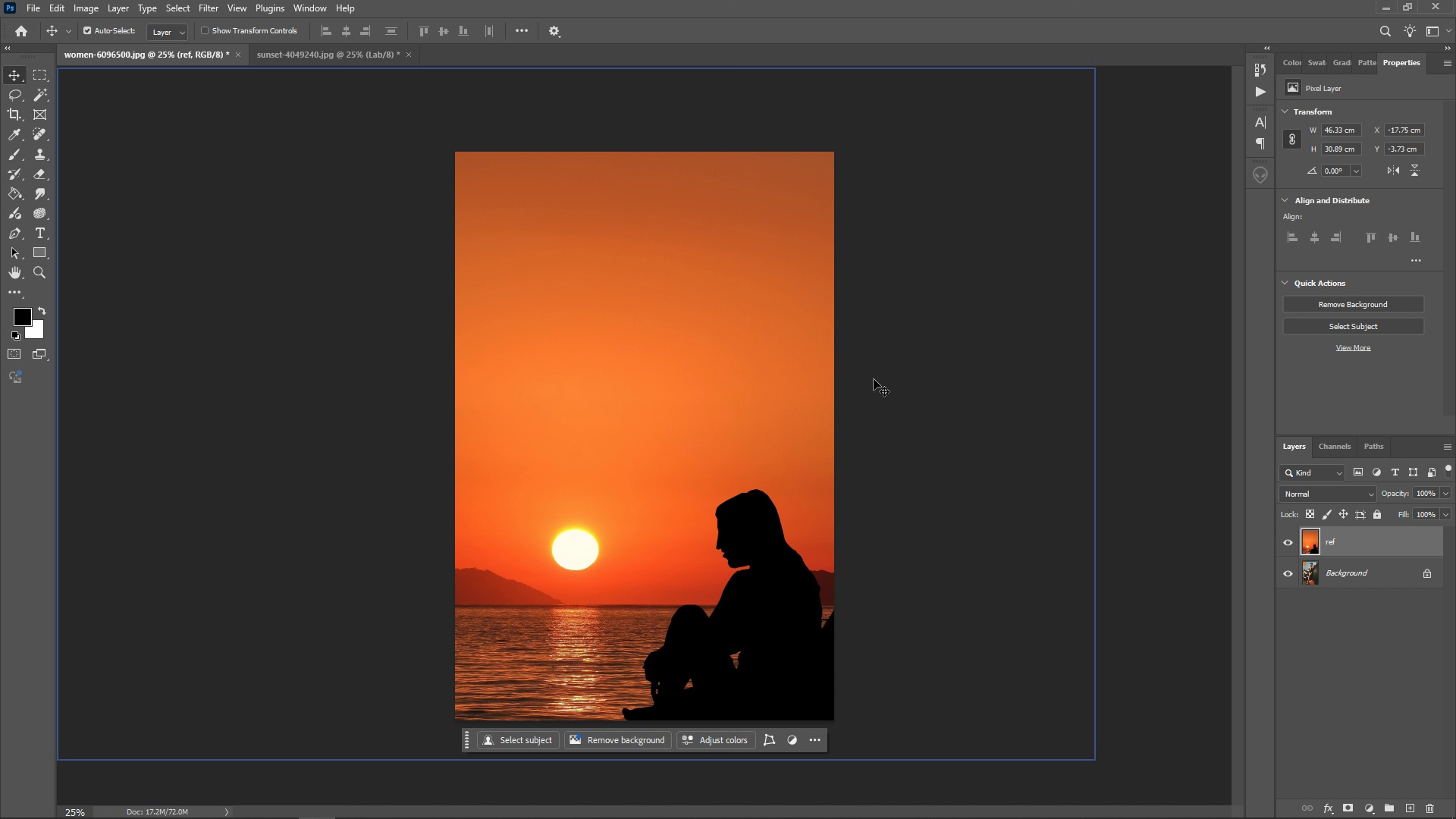 
wait(9.92)
 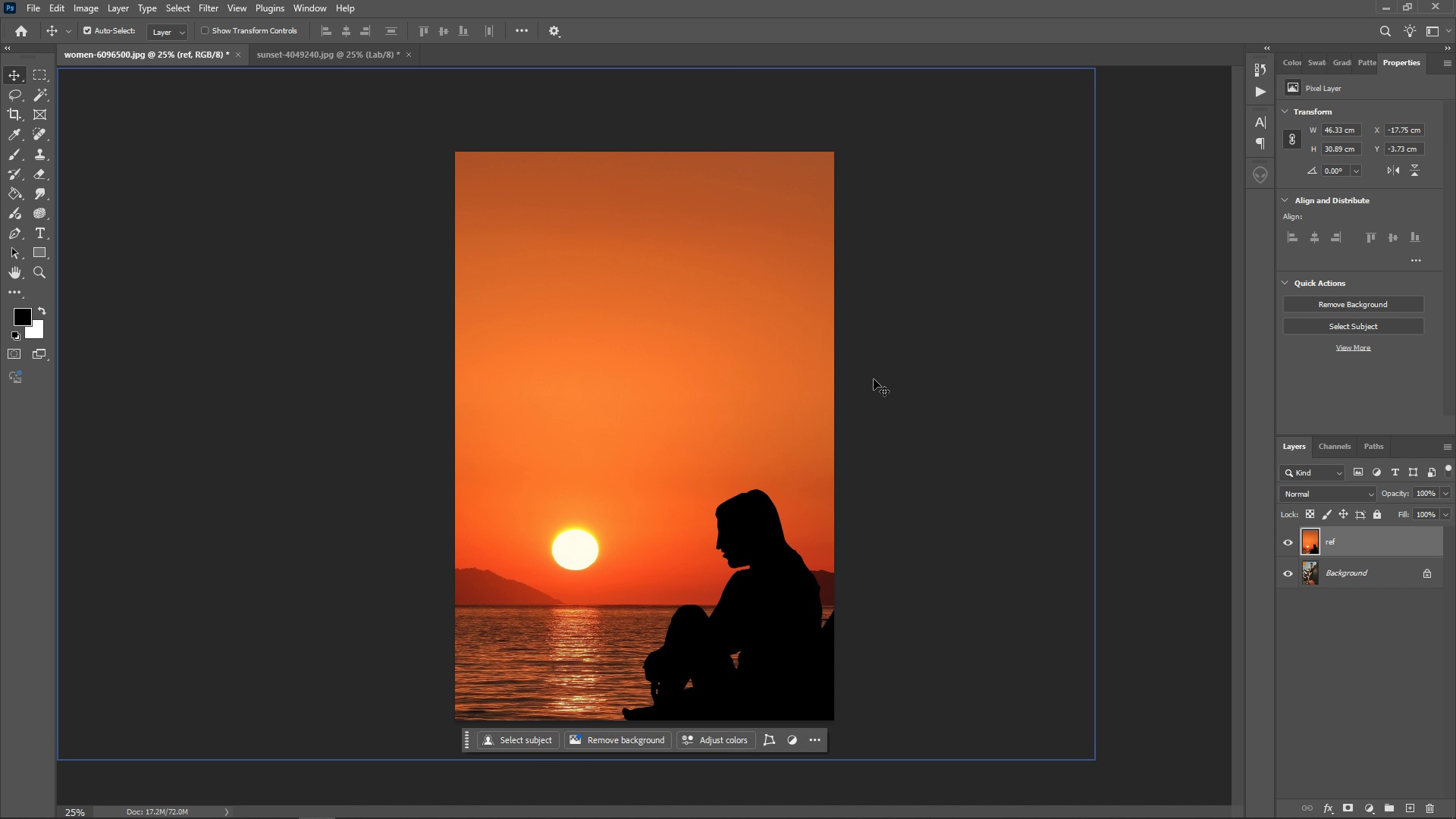 
left_click([215, 13])
 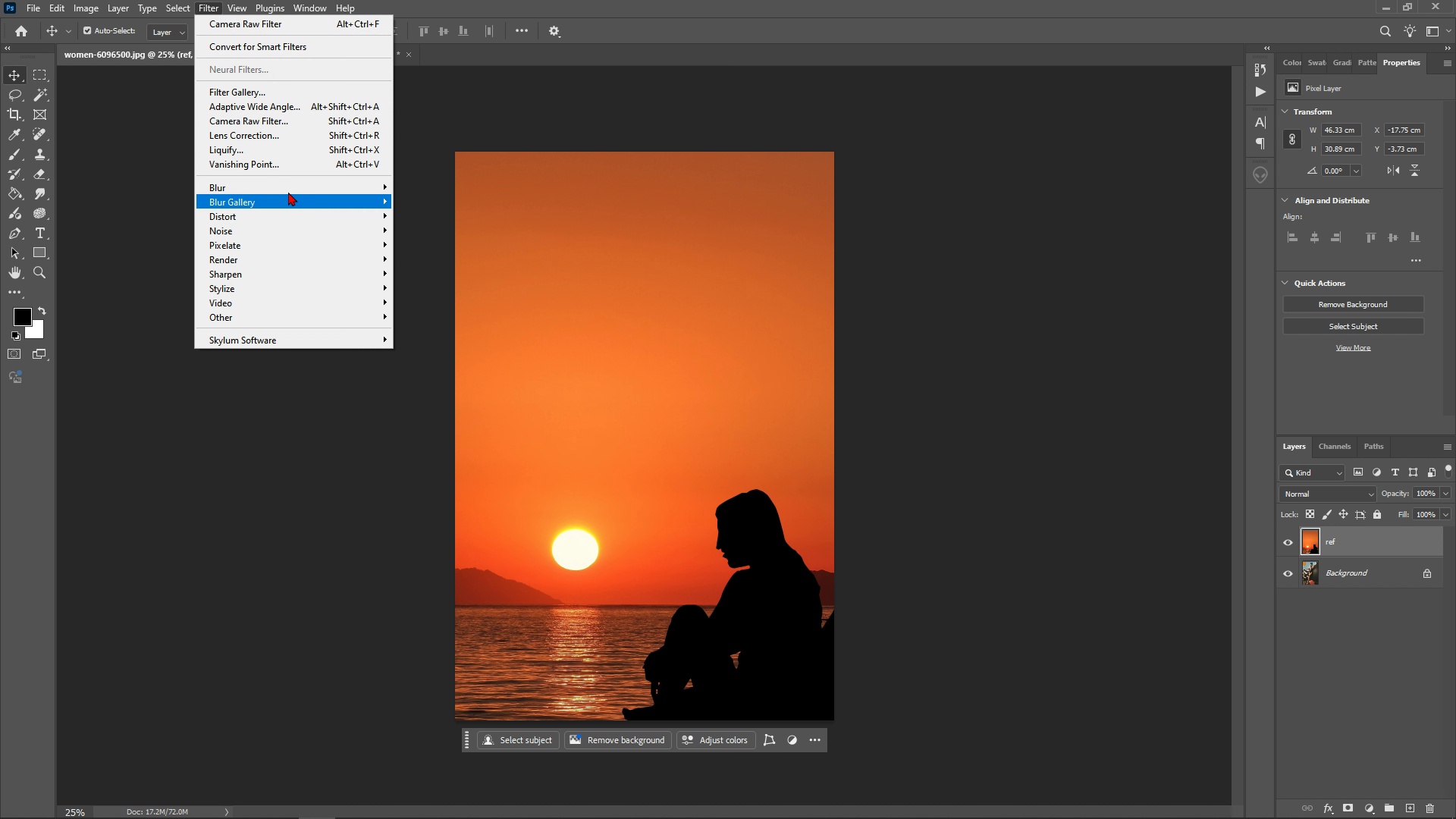 
left_click([288, 183])
 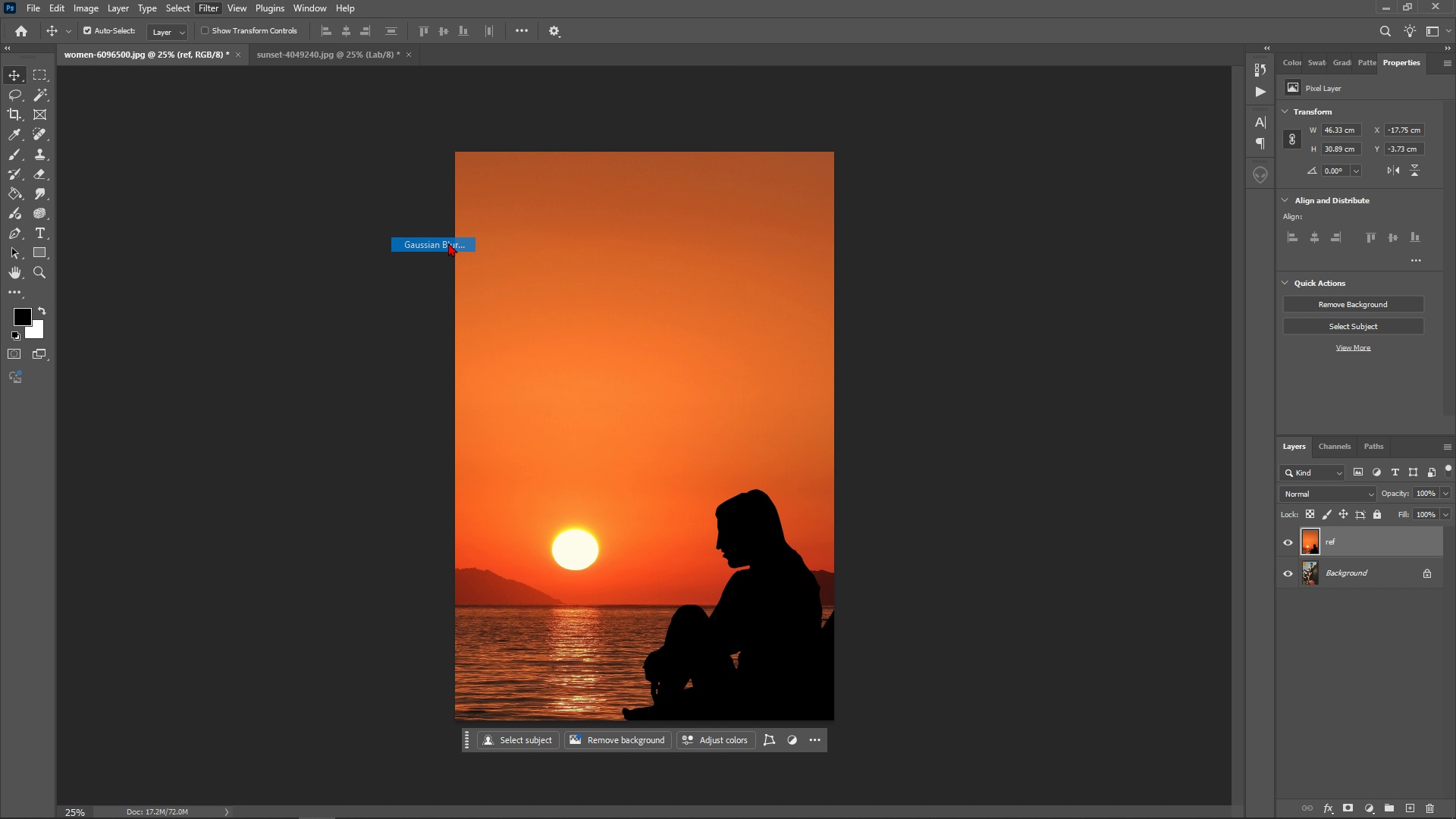 
left_click([448, 243])
 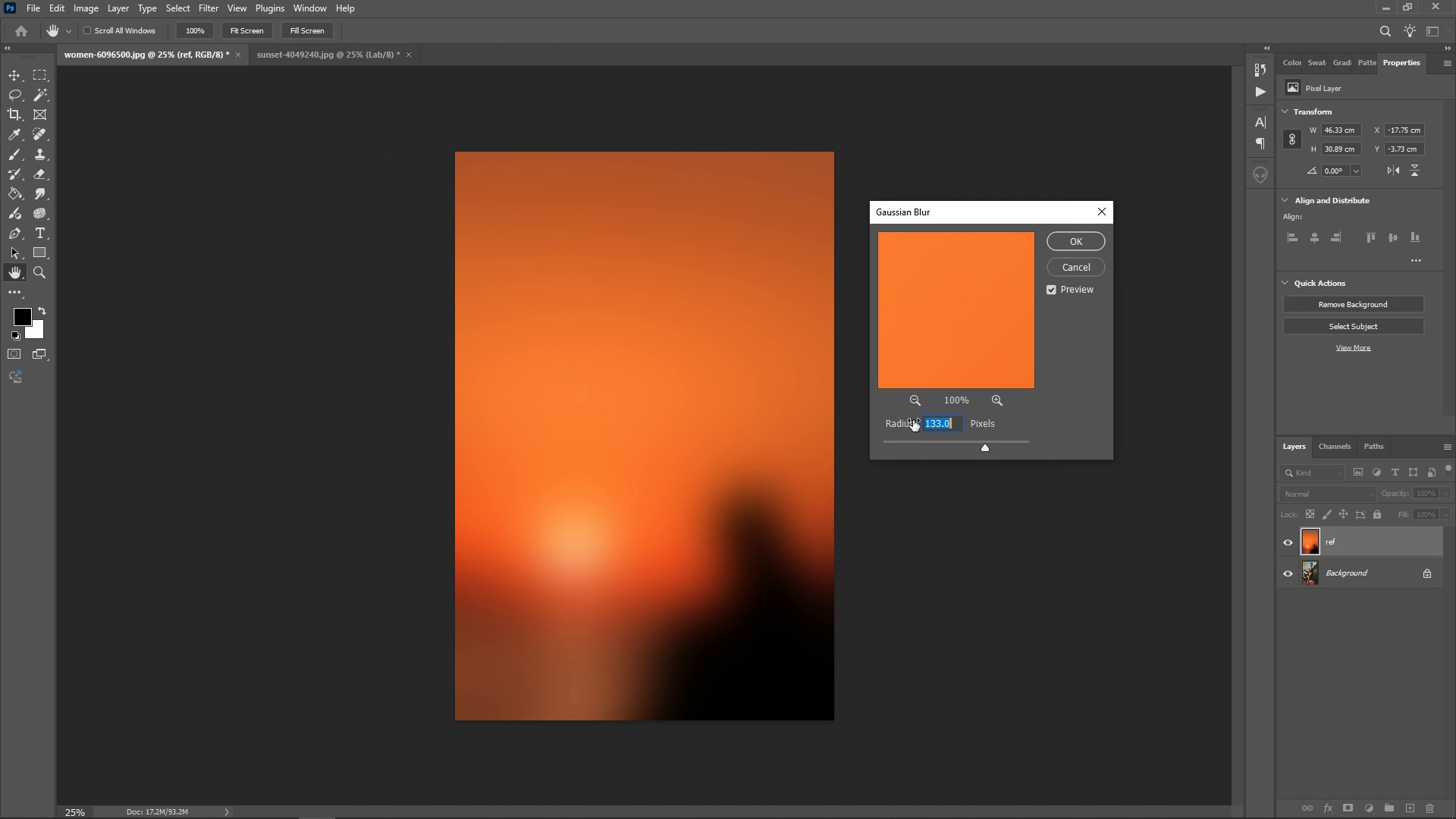 
wait(6.25)
 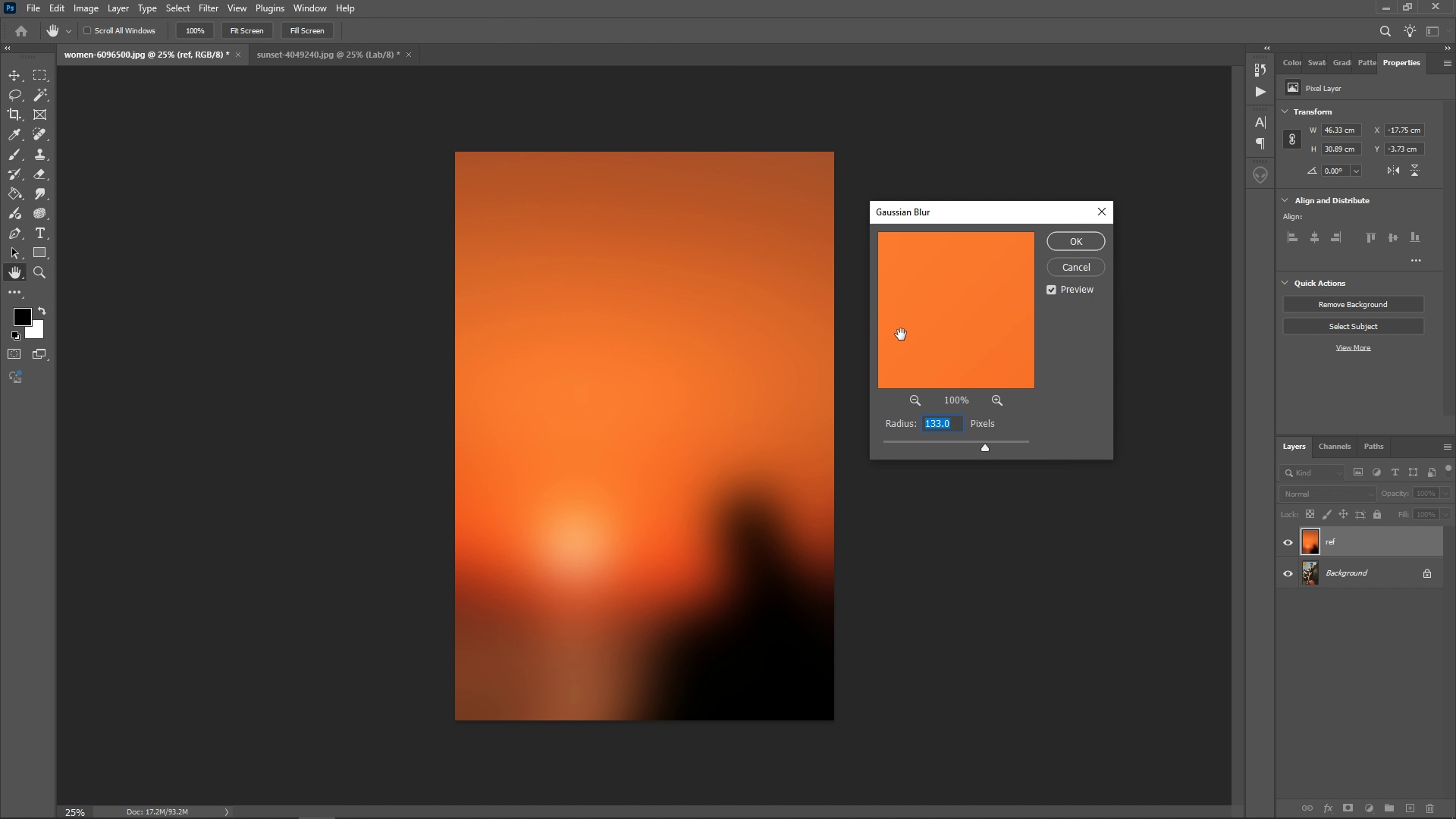 
left_click_drag(start_coordinate=[986, 447], to_coordinate=[943, 454])
 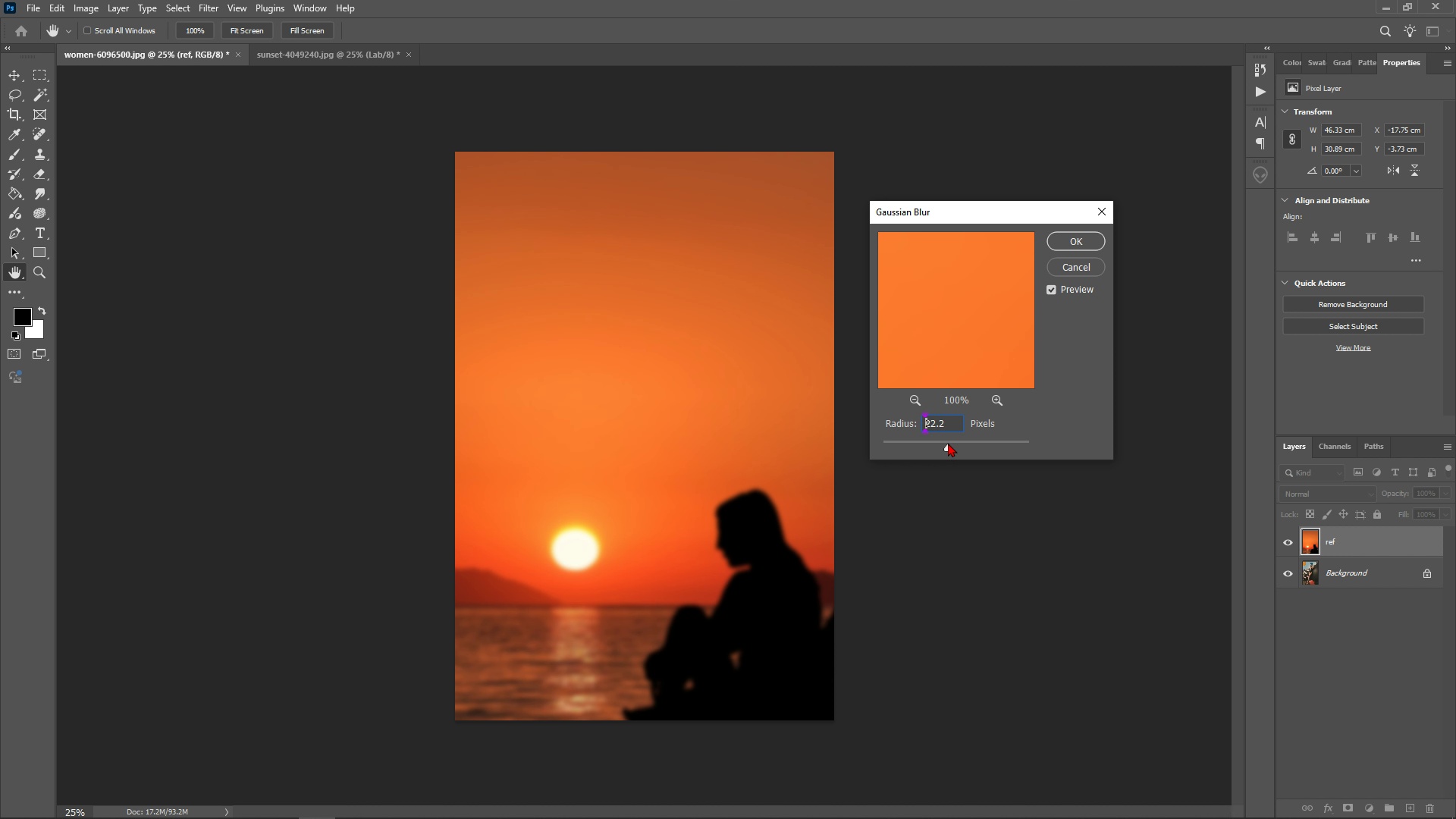 
left_click_drag(start_coordinate=[948, 443], to_coordinate=[970, 448])
 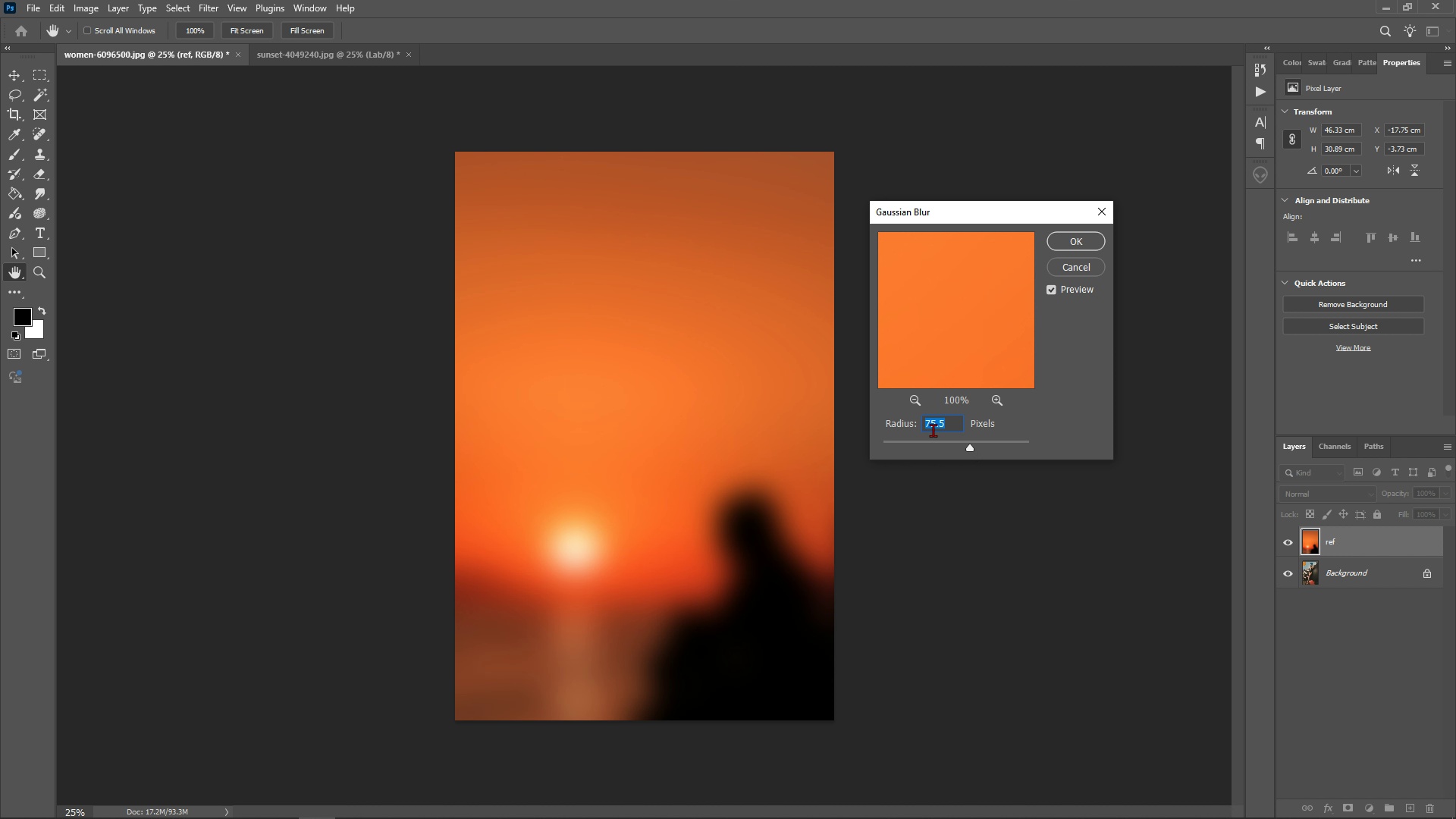 
type(30)
 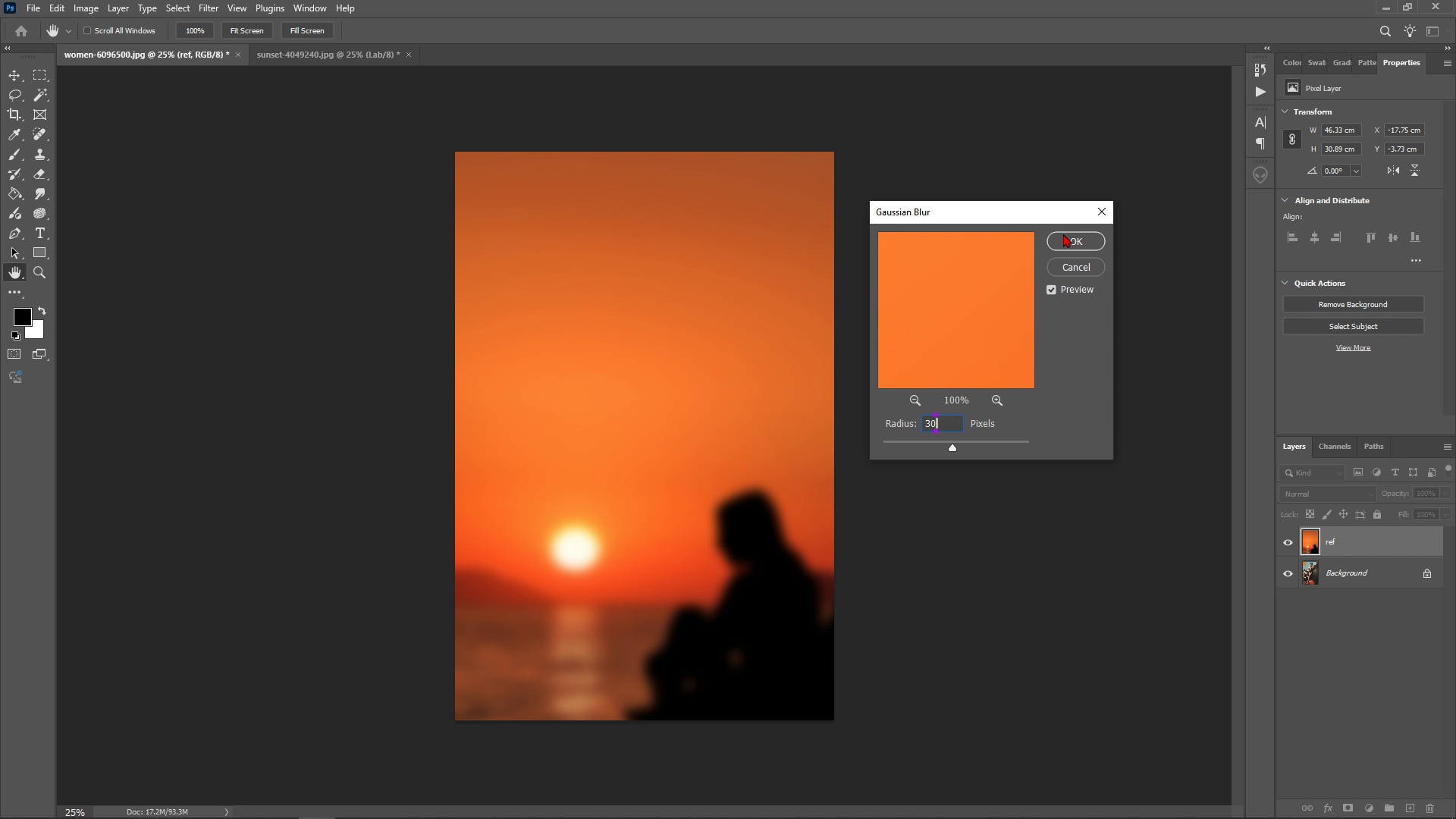 
left_click([1065, 241])
 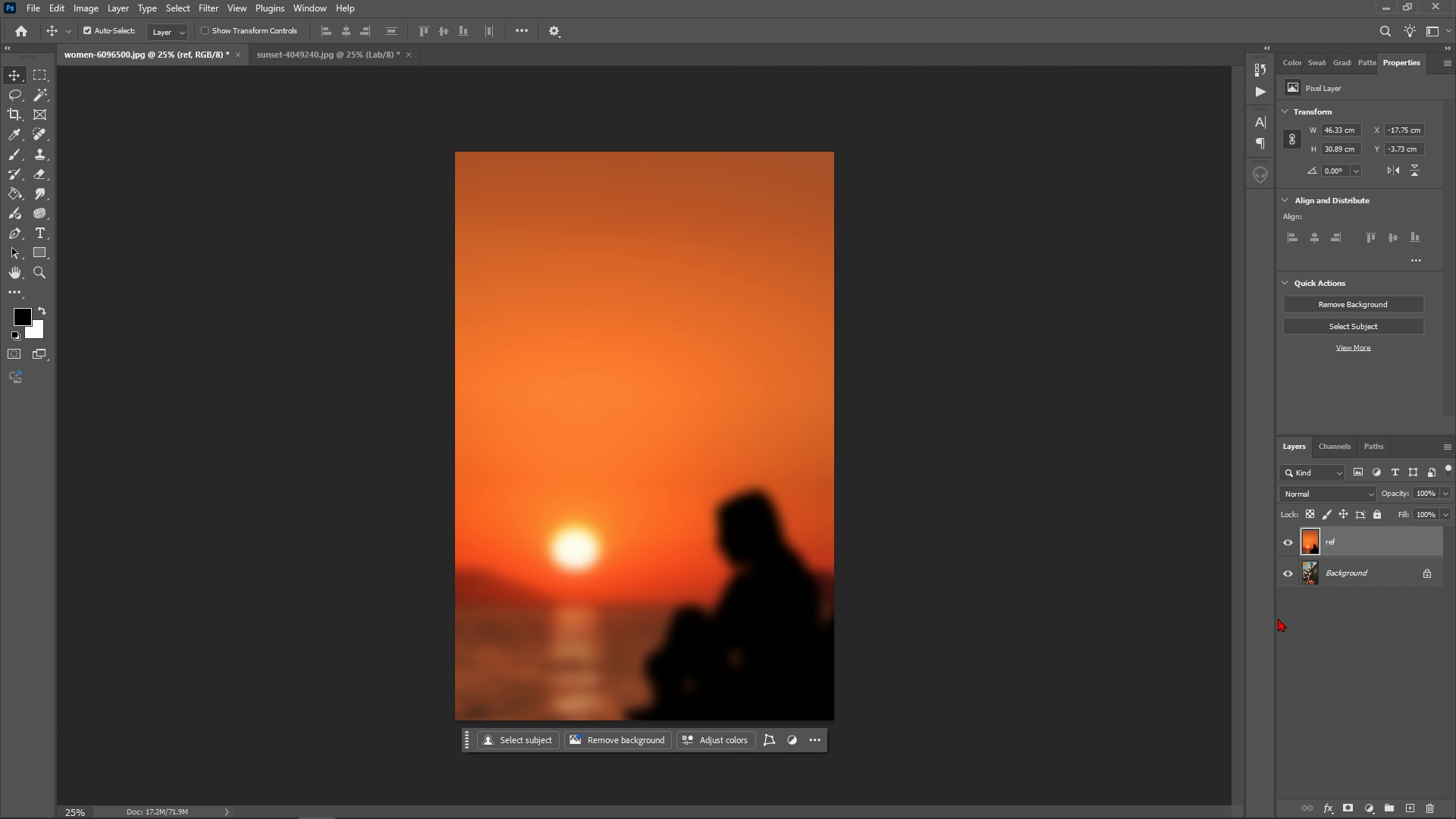 
wait(6.05)
 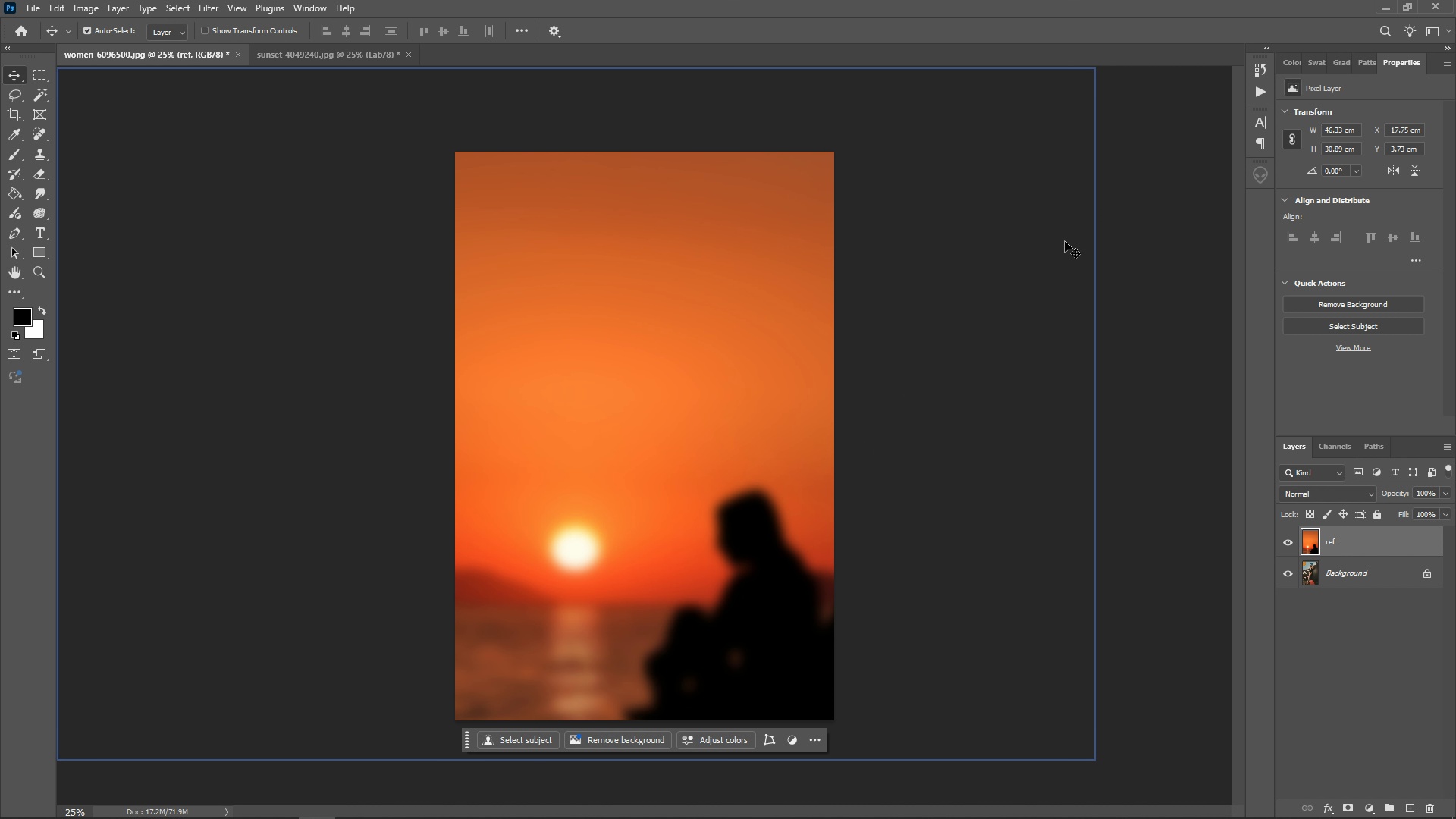 
left_click([1366, 494])
 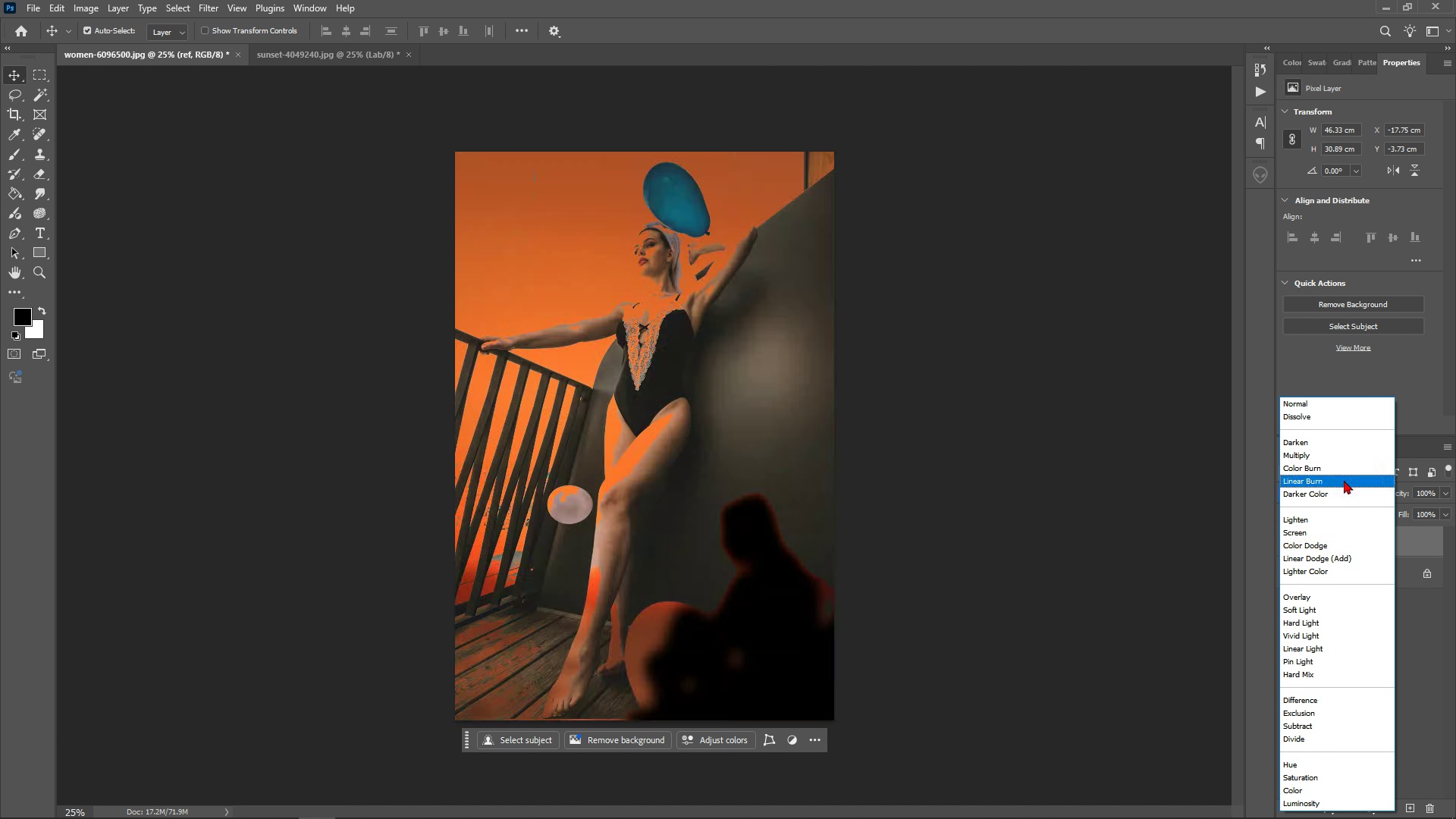 
mouse_move([1332, 611])
 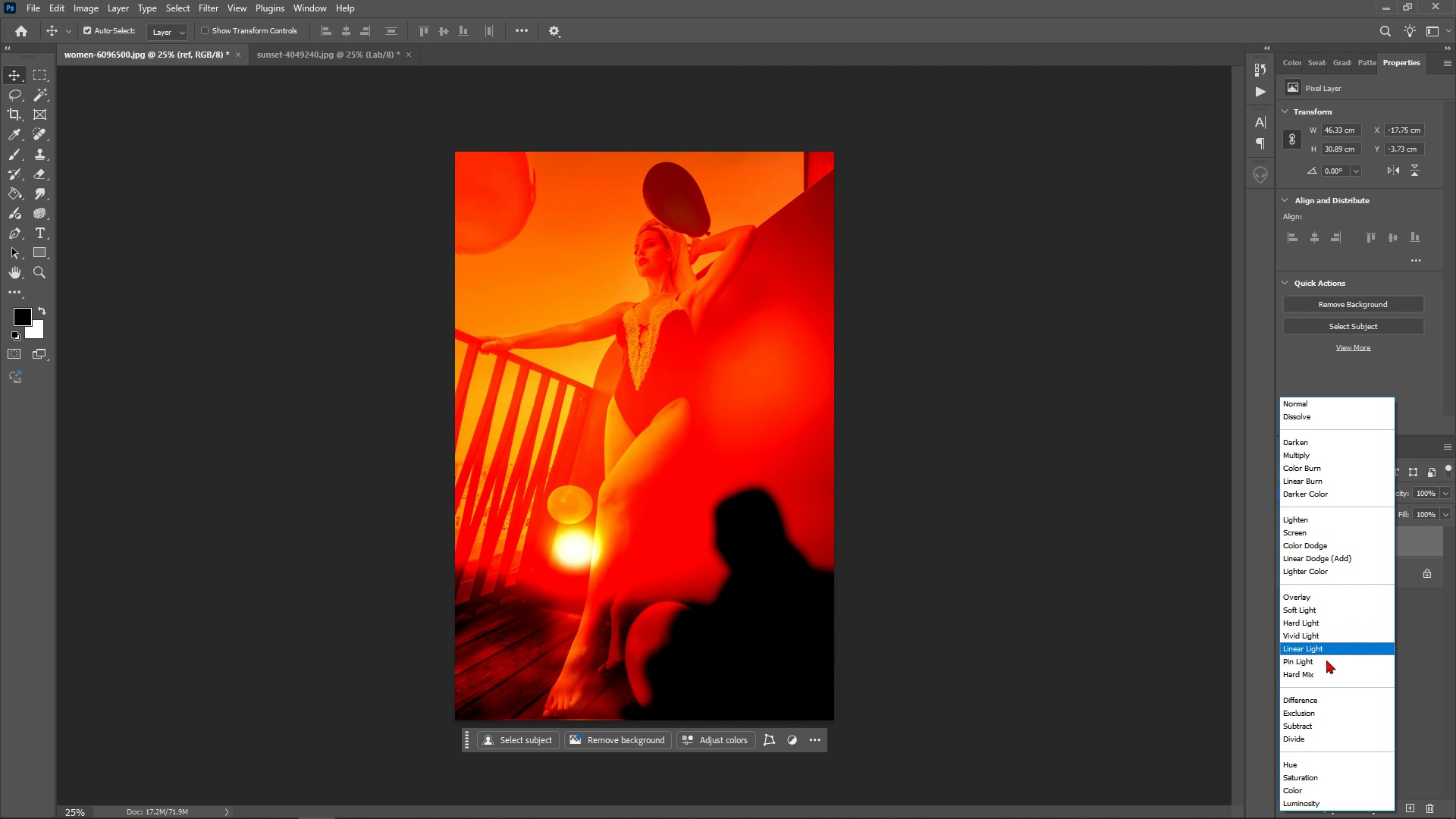 
mouse_move([1335, 773])
 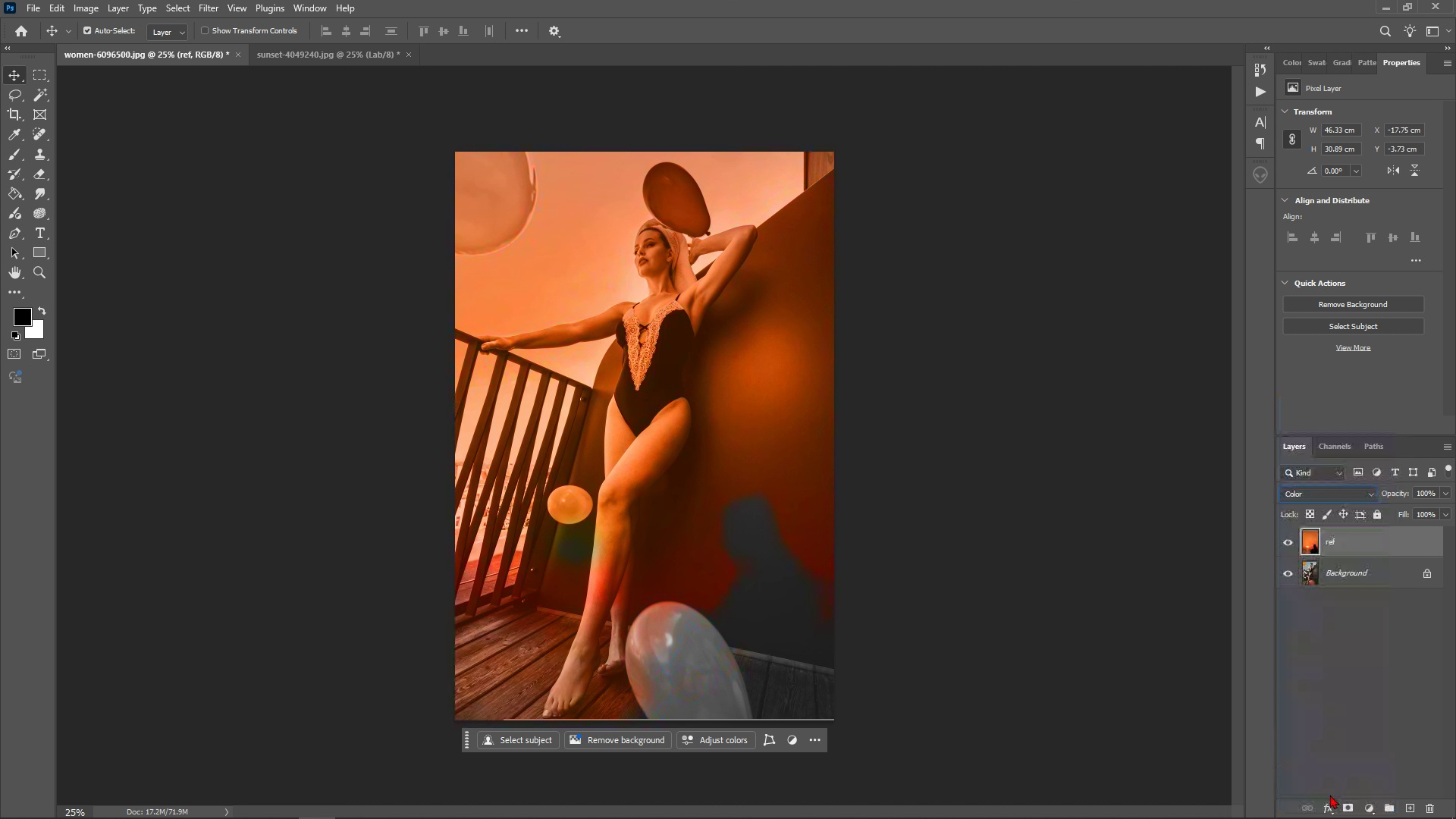 
left_click([1330, 795])
 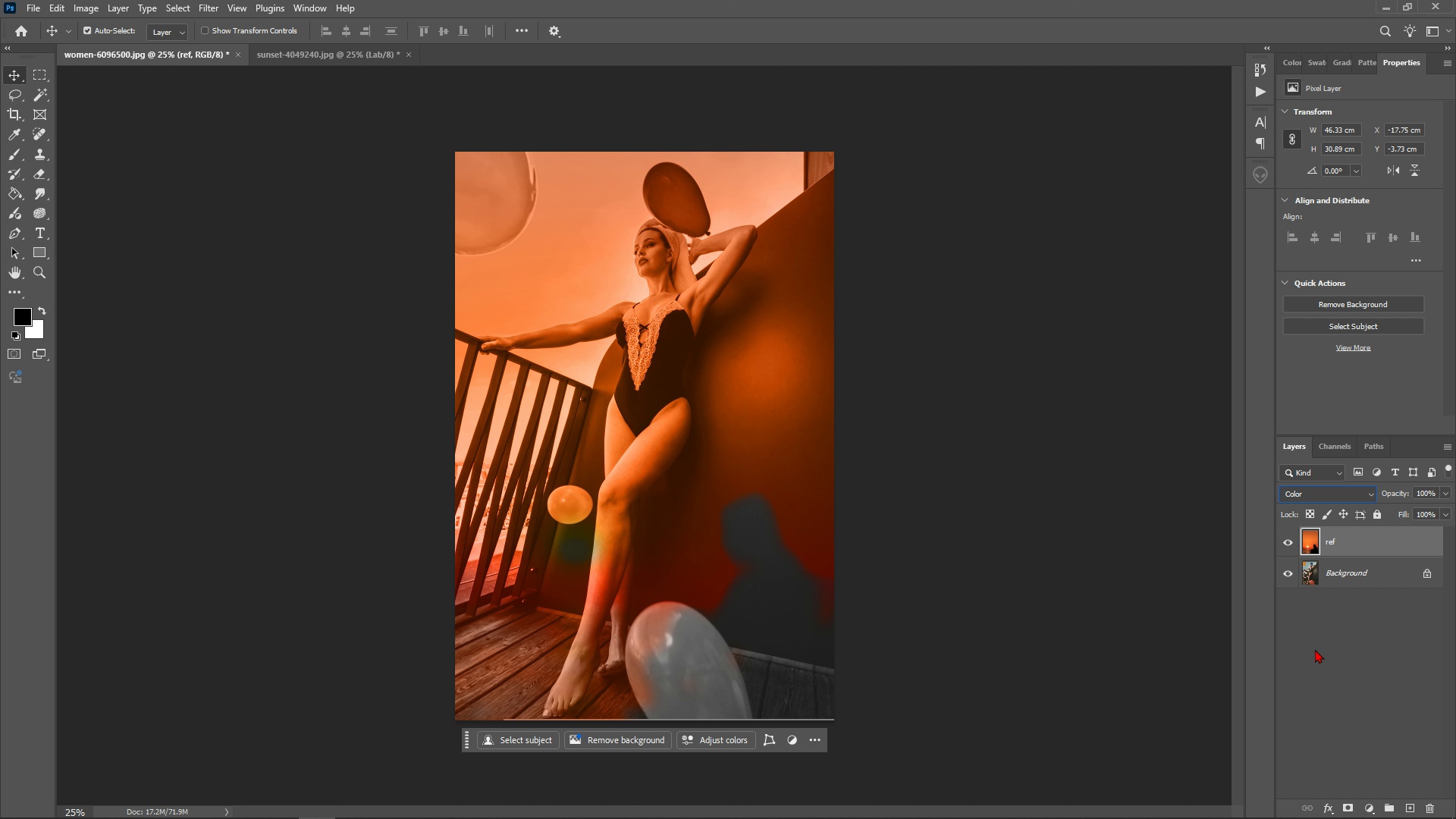 
wait(8.54)
 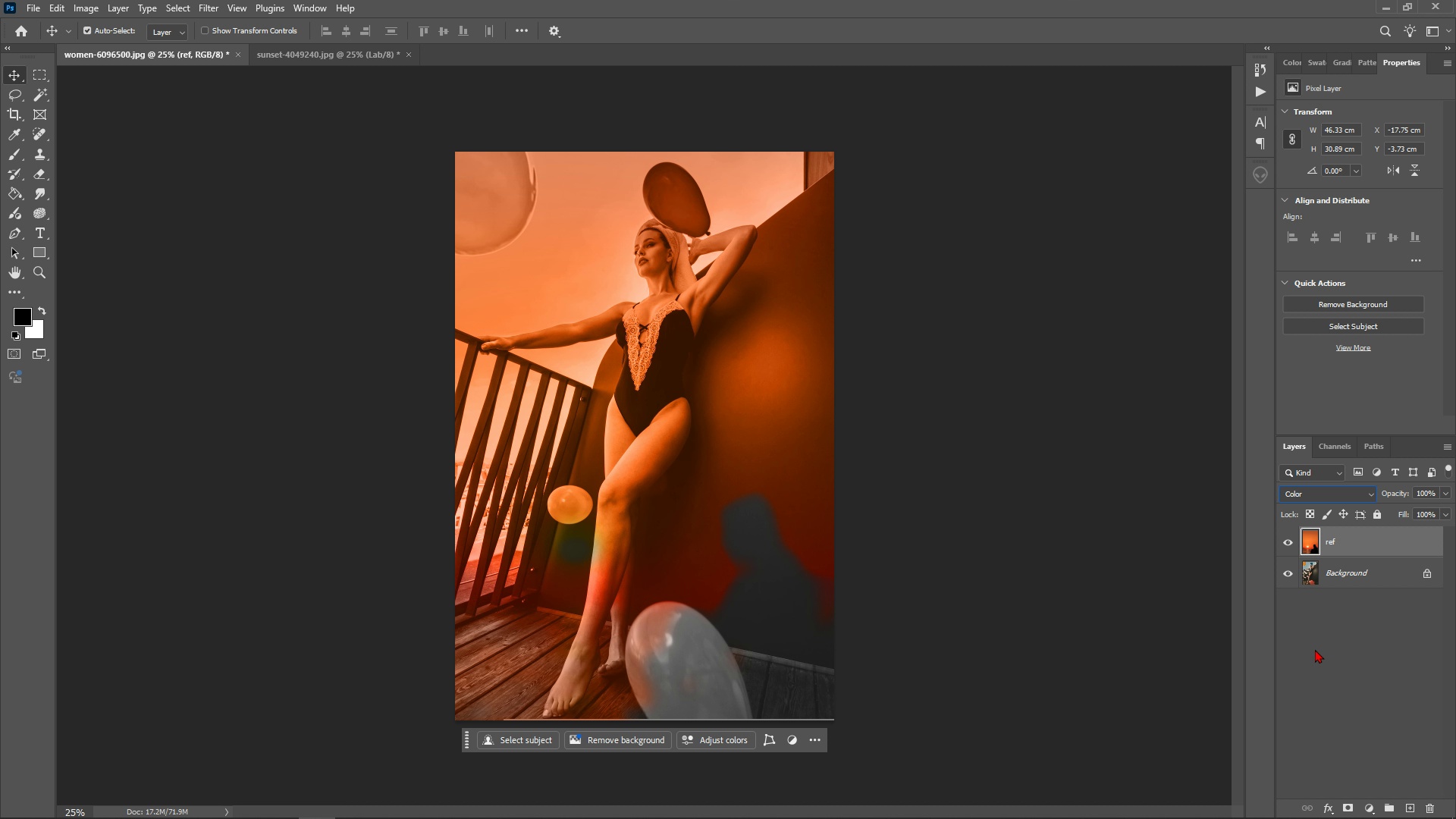 
left_click([1369, 500])
 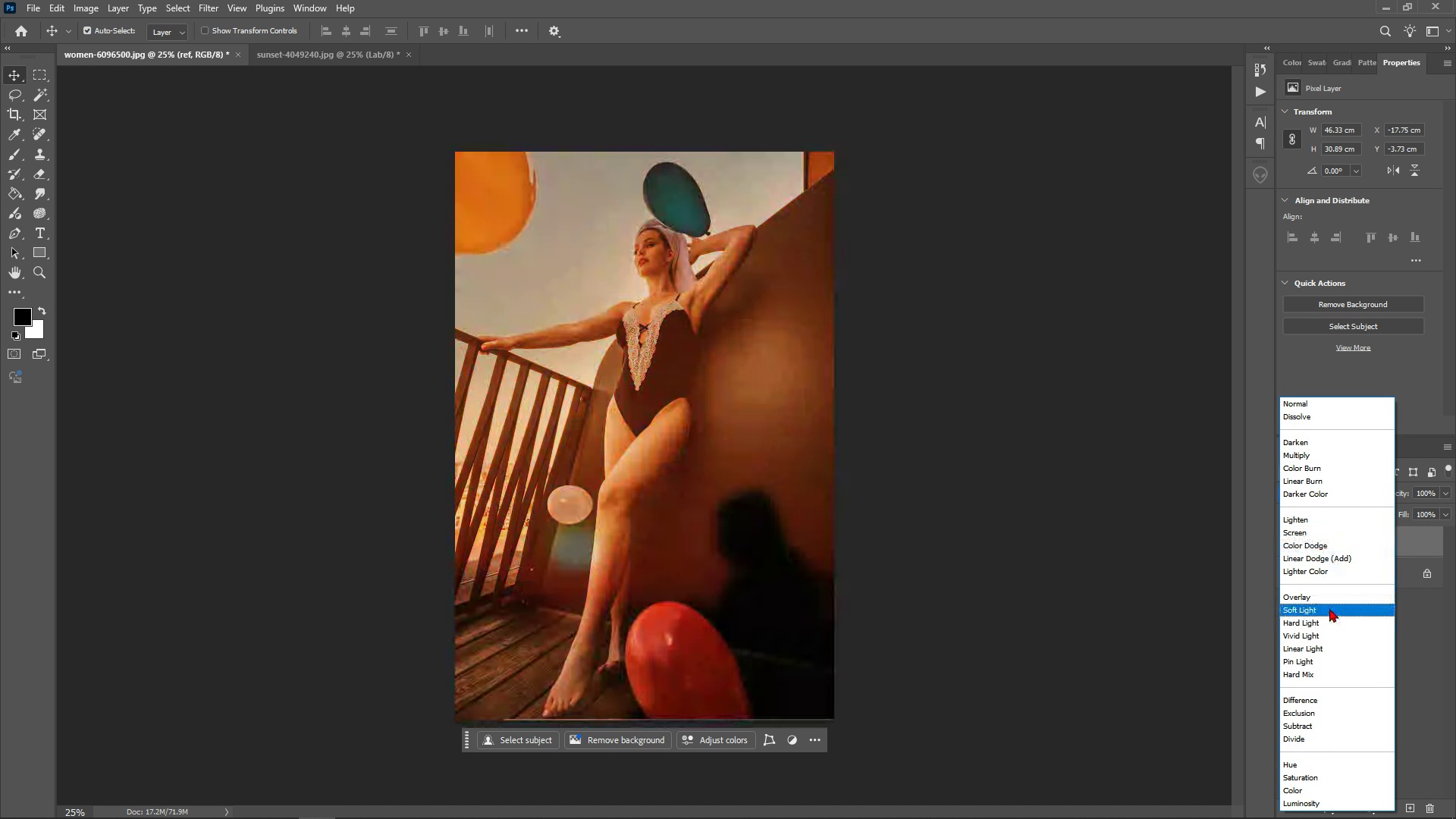 
wait(5.42)
 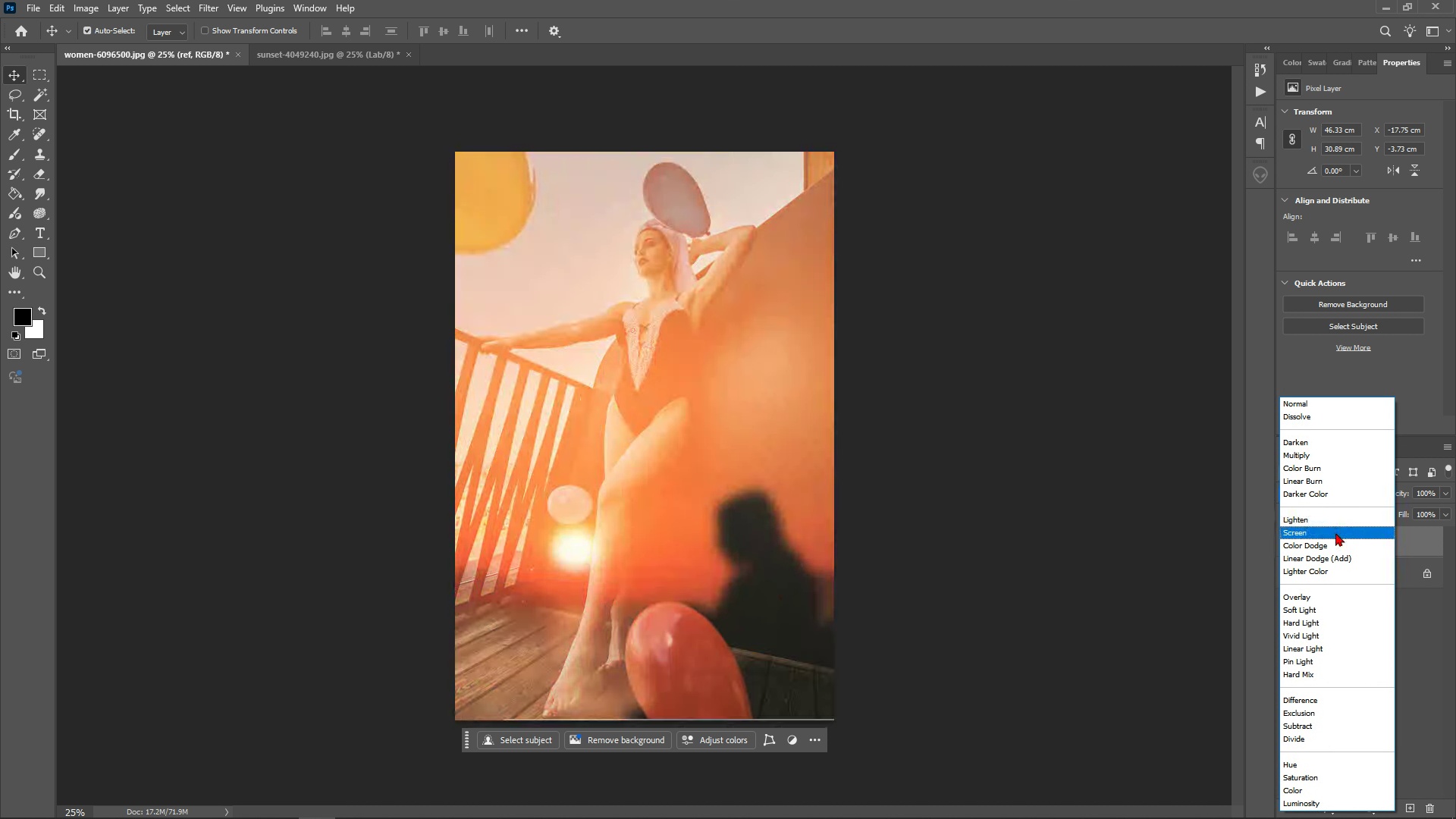 
left_click([1329, 609])
 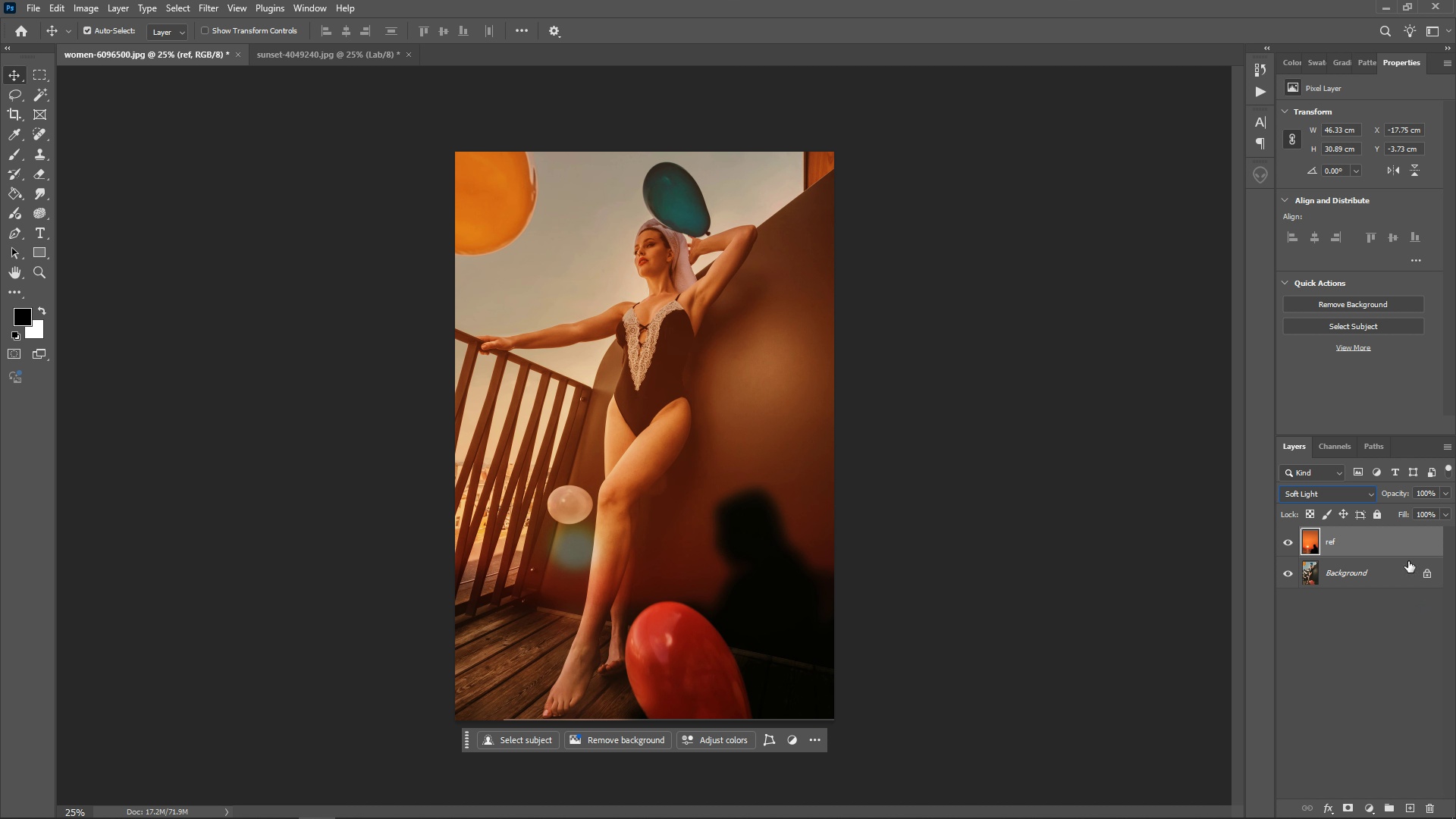 
left_click([1440, 492])
 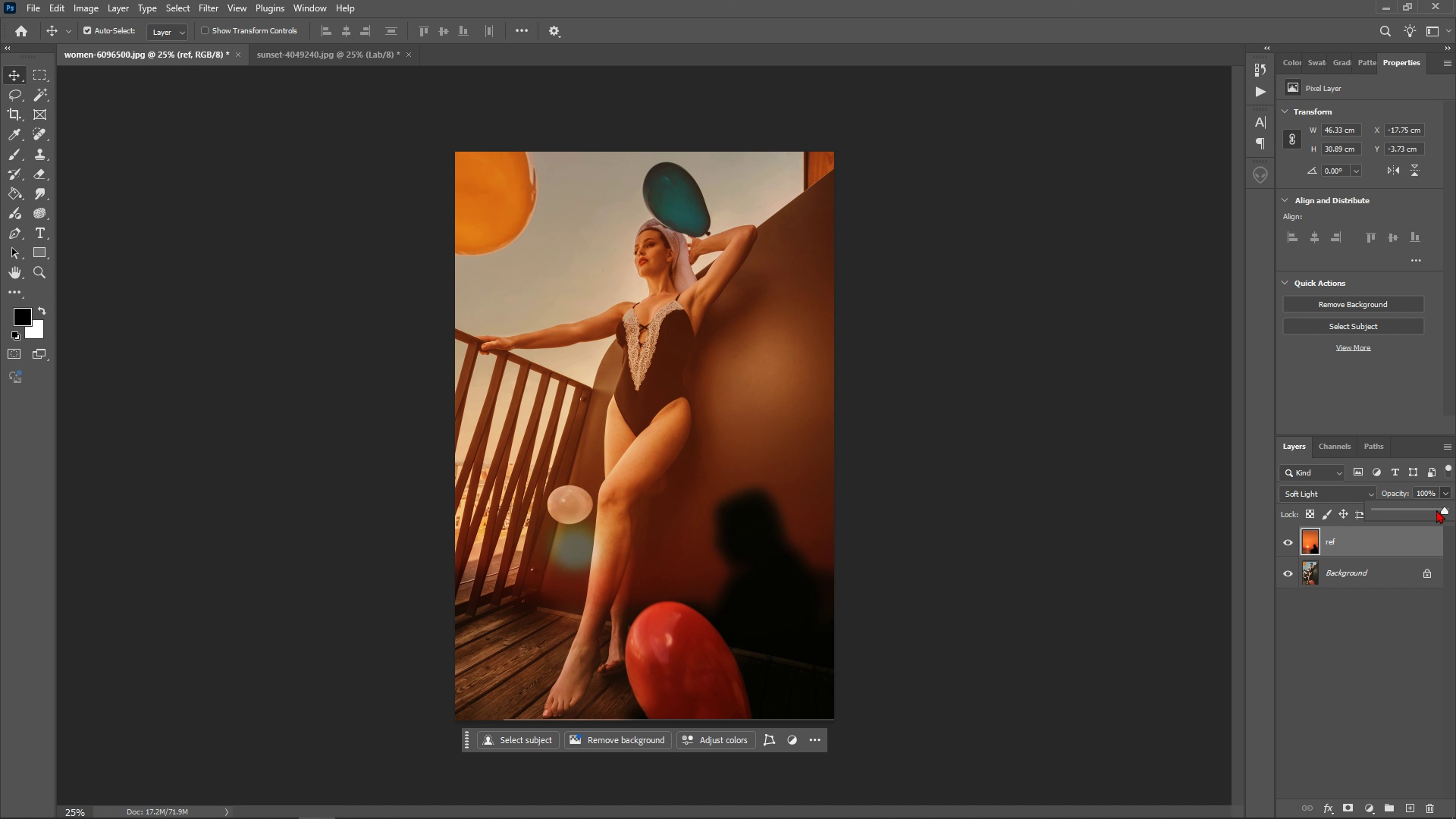 
left_click_drag(start_coordinate=[1436, 510], to_coordinate=[1413, 522])
 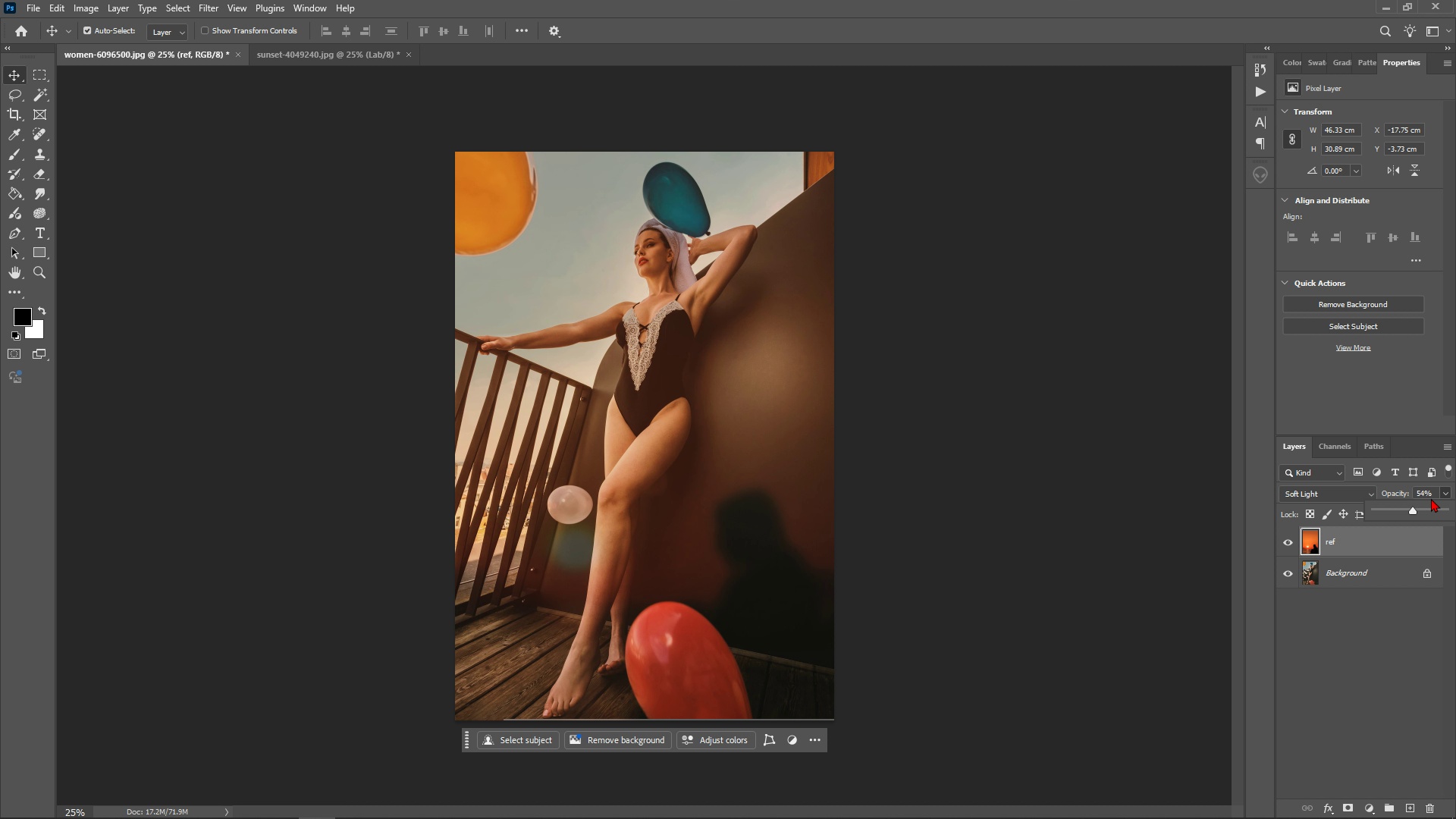 
left_click([1429, 499])
 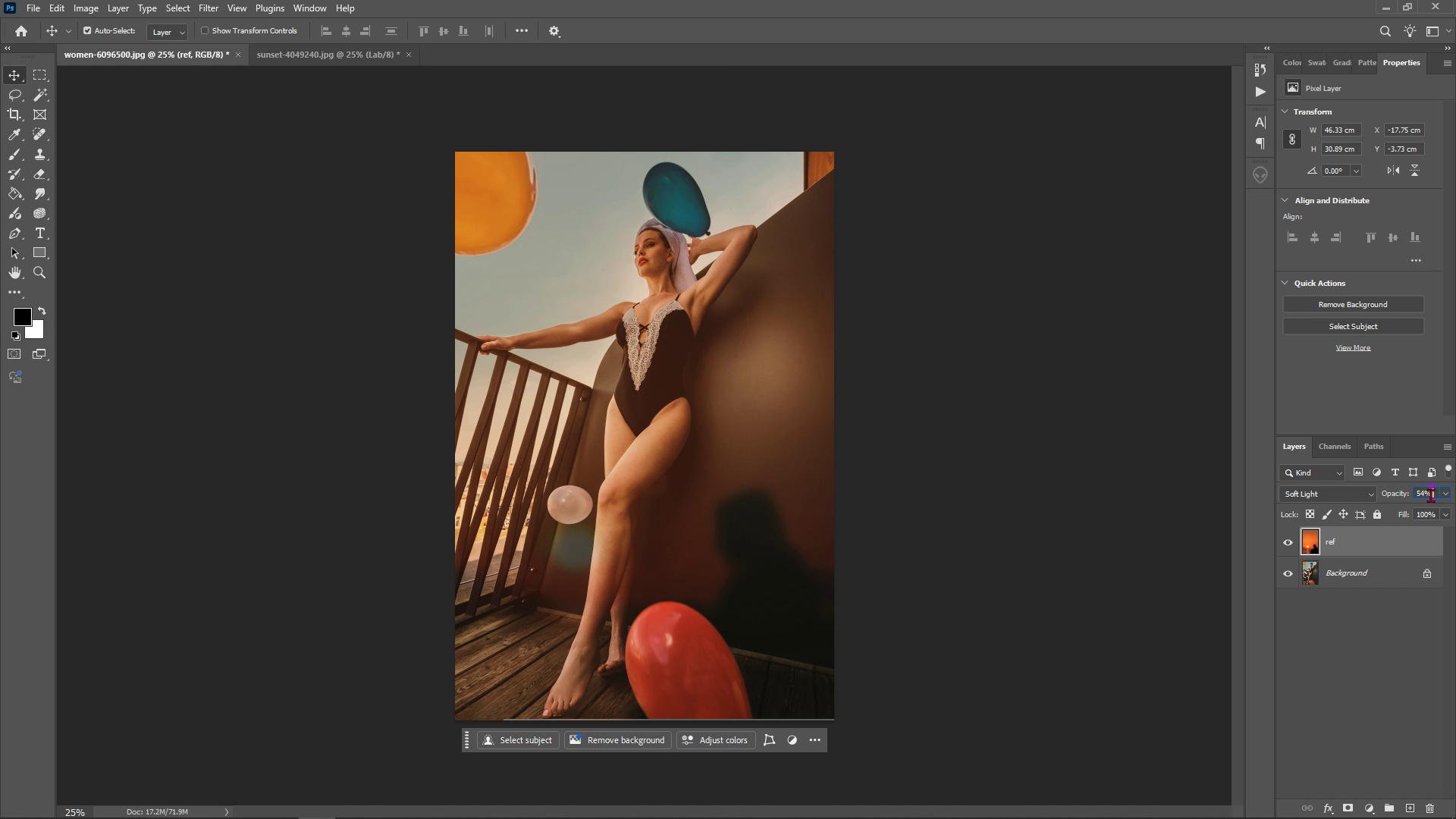 
double_click([1430, 495])
 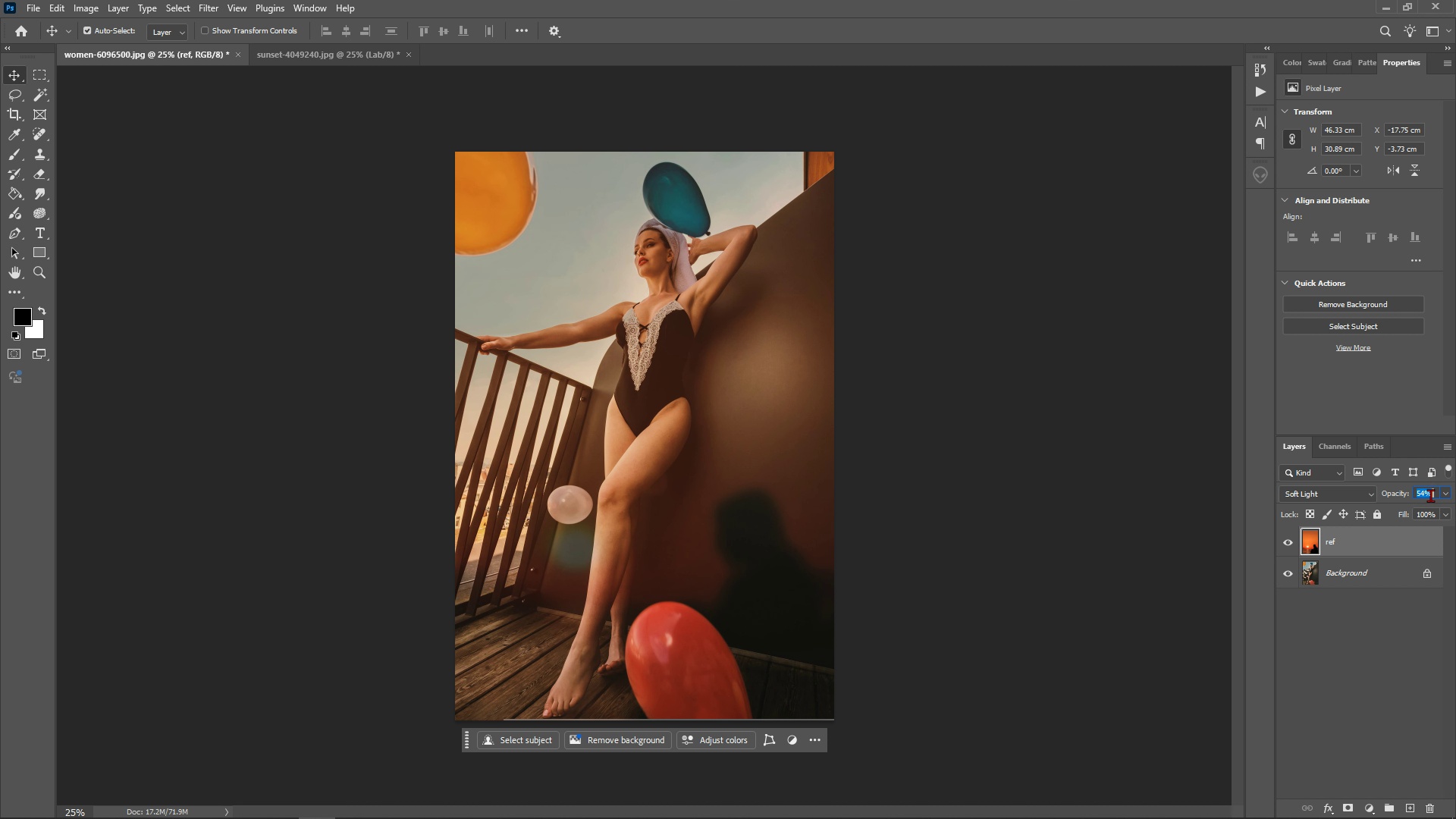 
triple_click([1430, 495])
 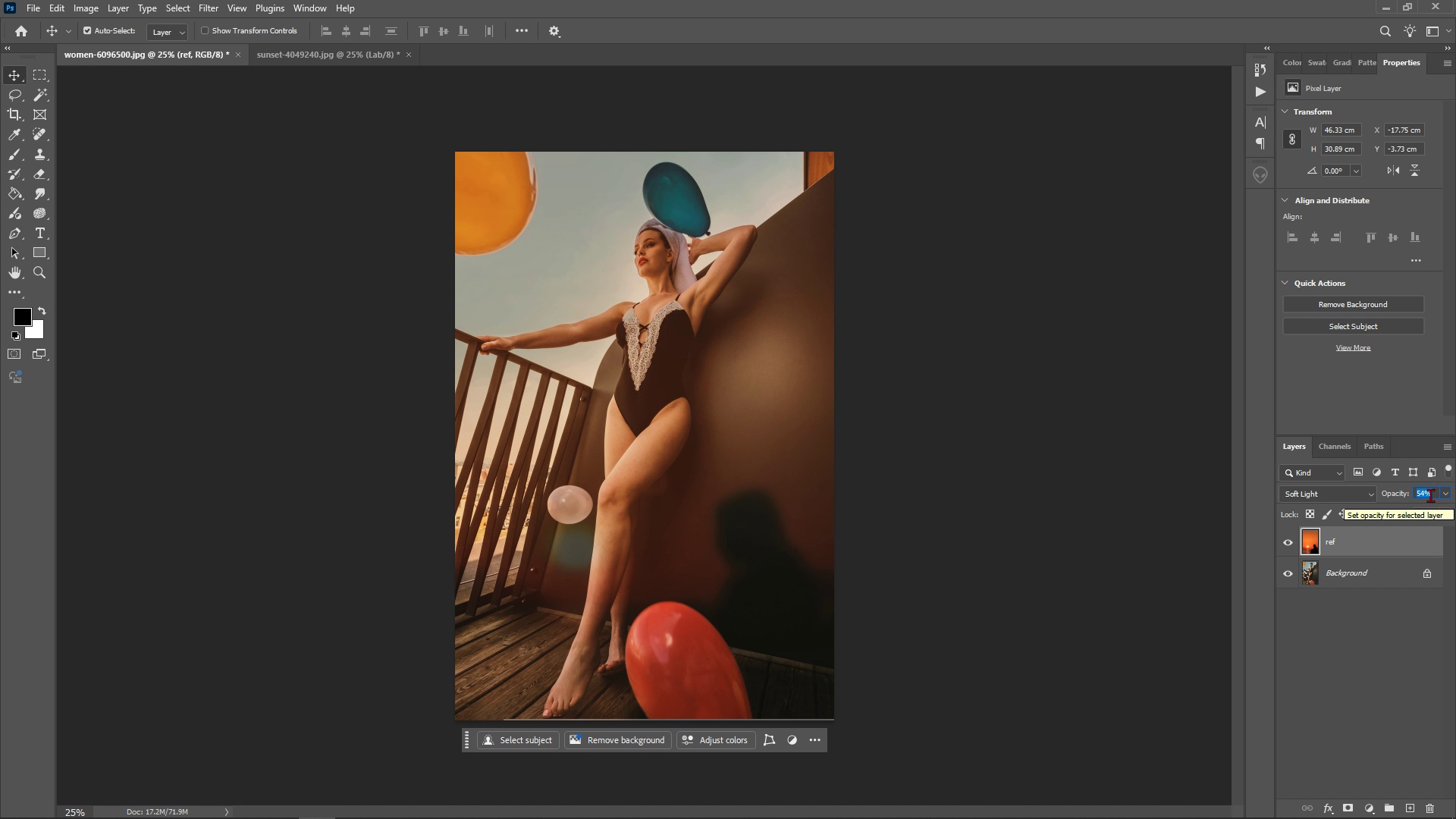 
type(40)
 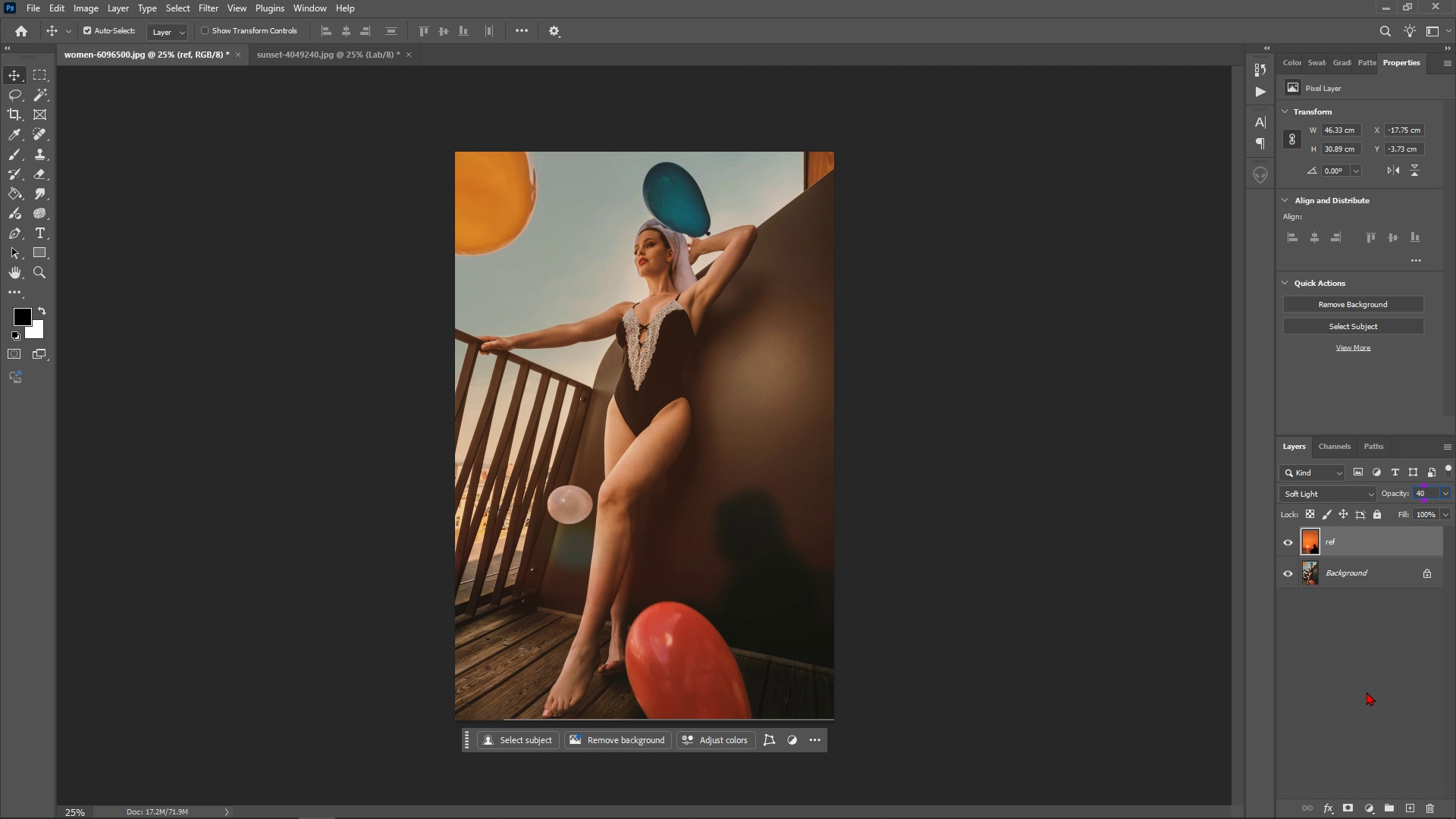 
key(Enter)
 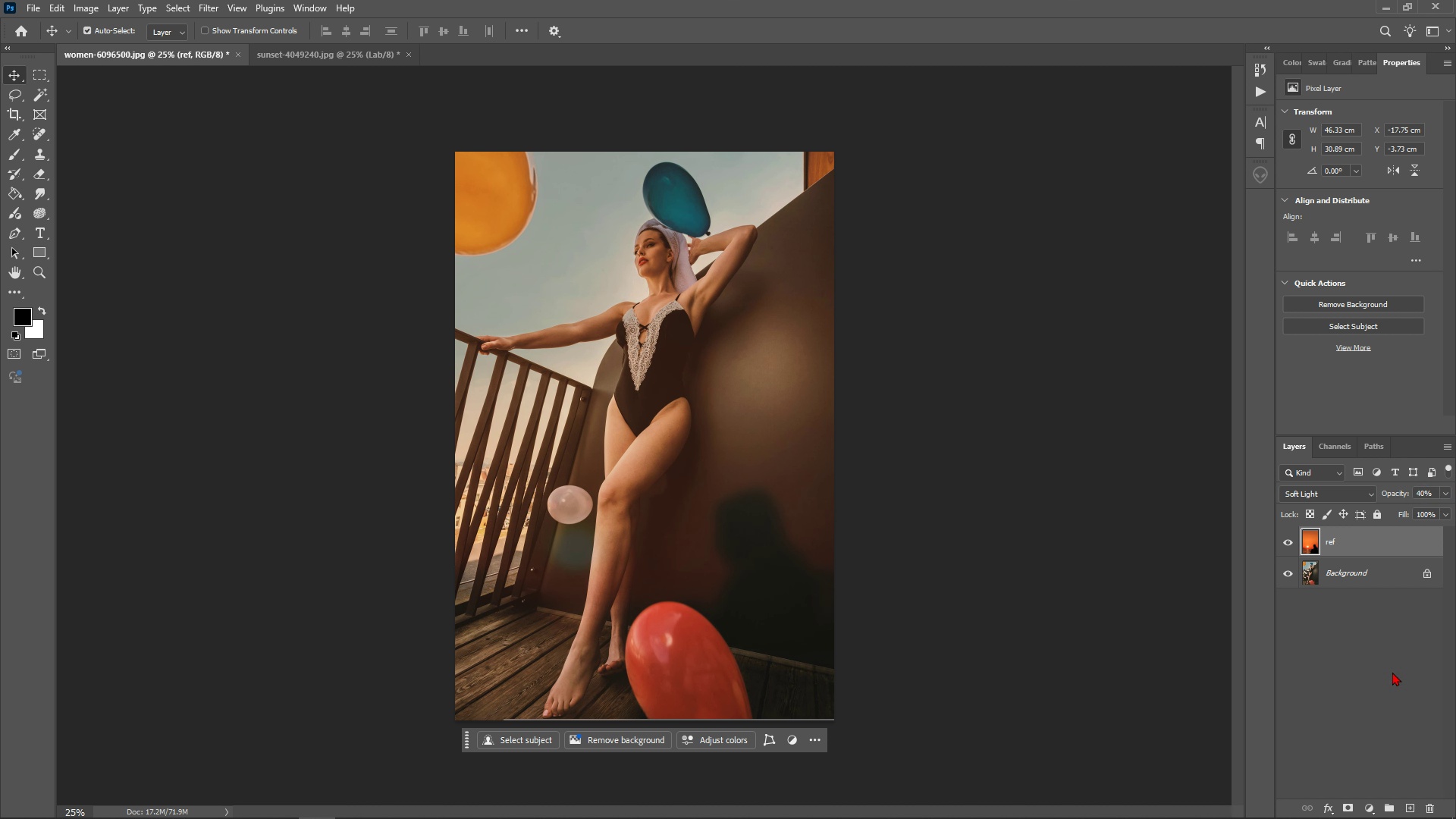 
mouse_move([1376, 661])
 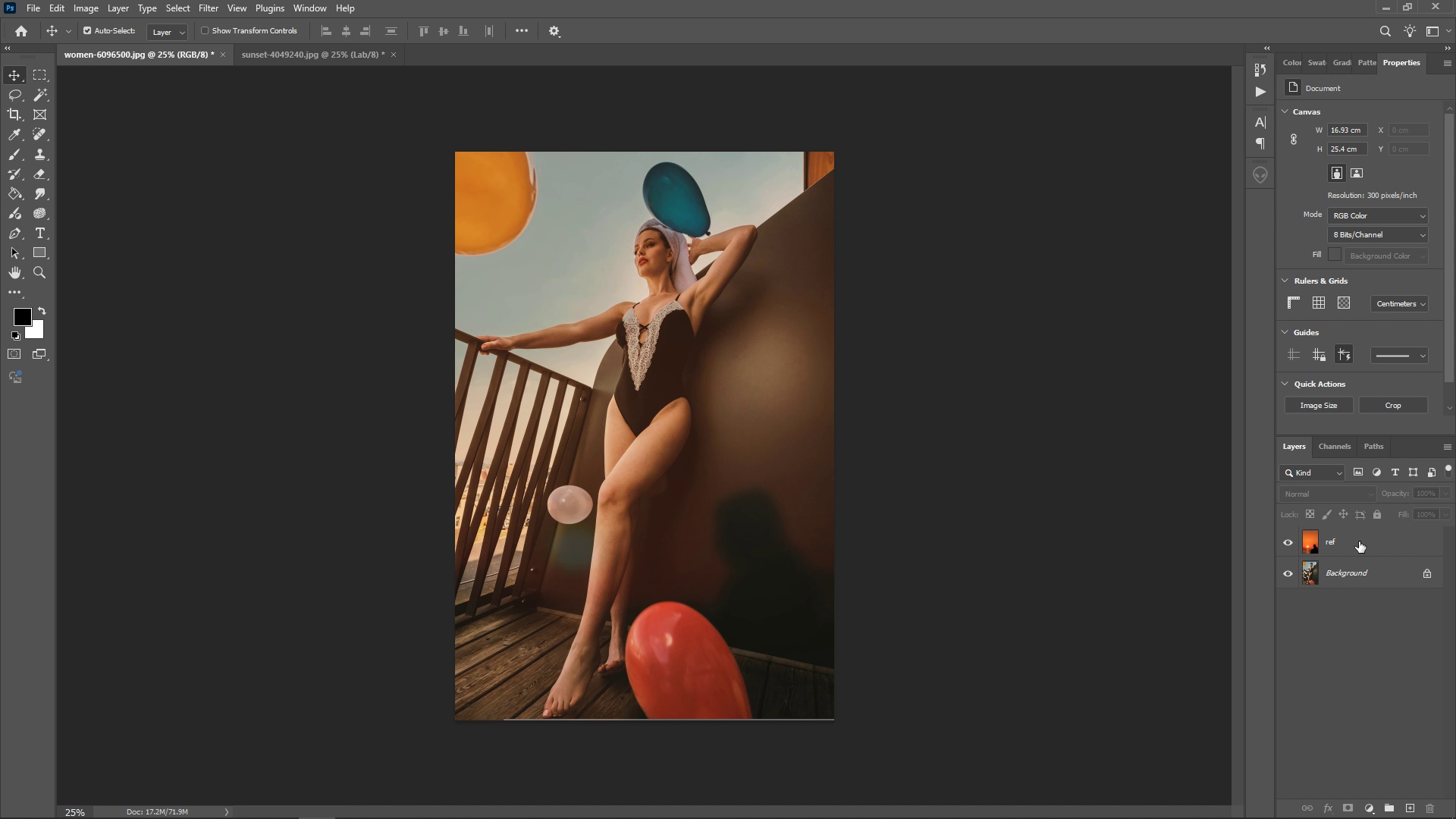 
left_click([1360, 541])
 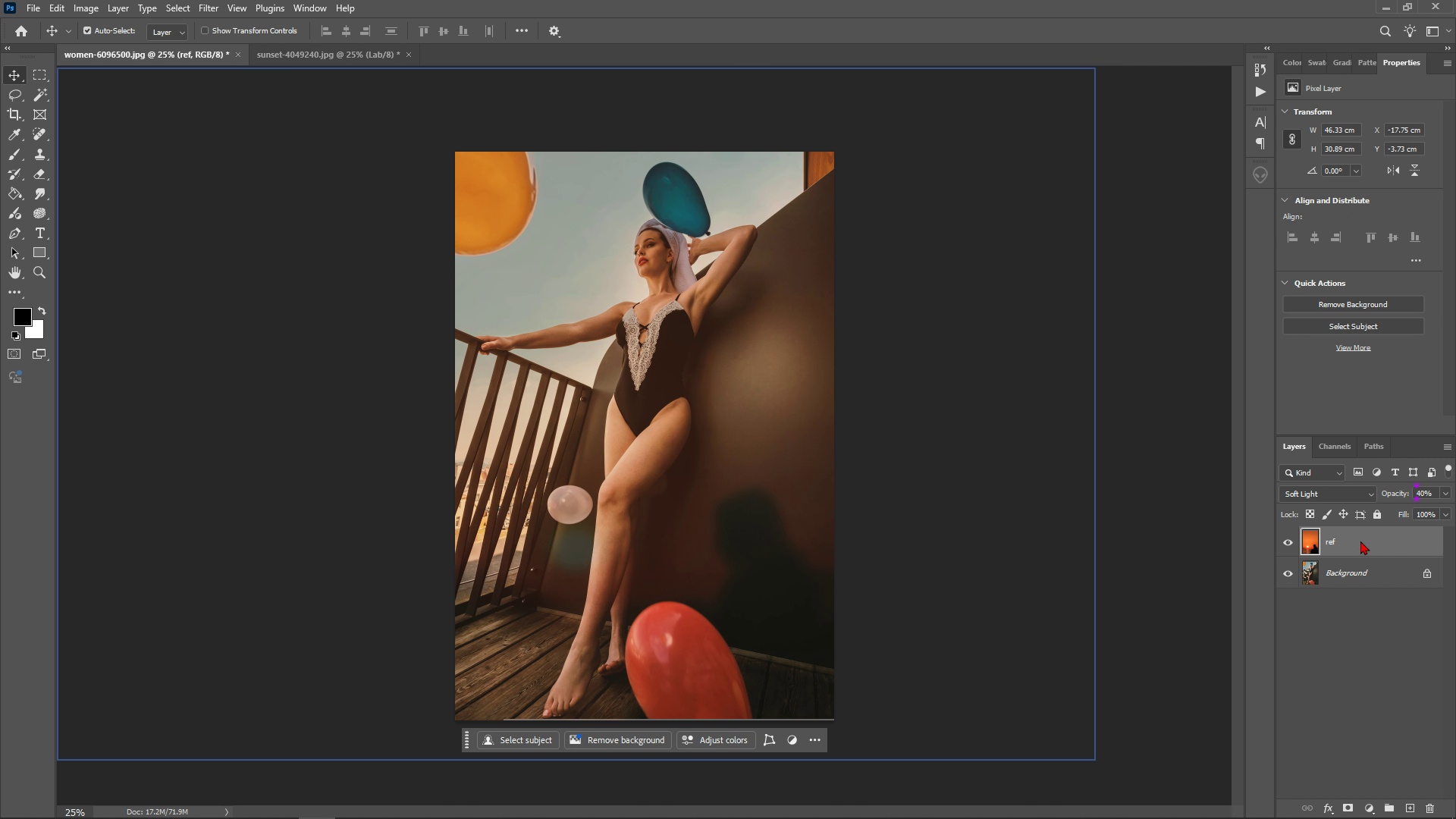 
right_click([1360, 541])
 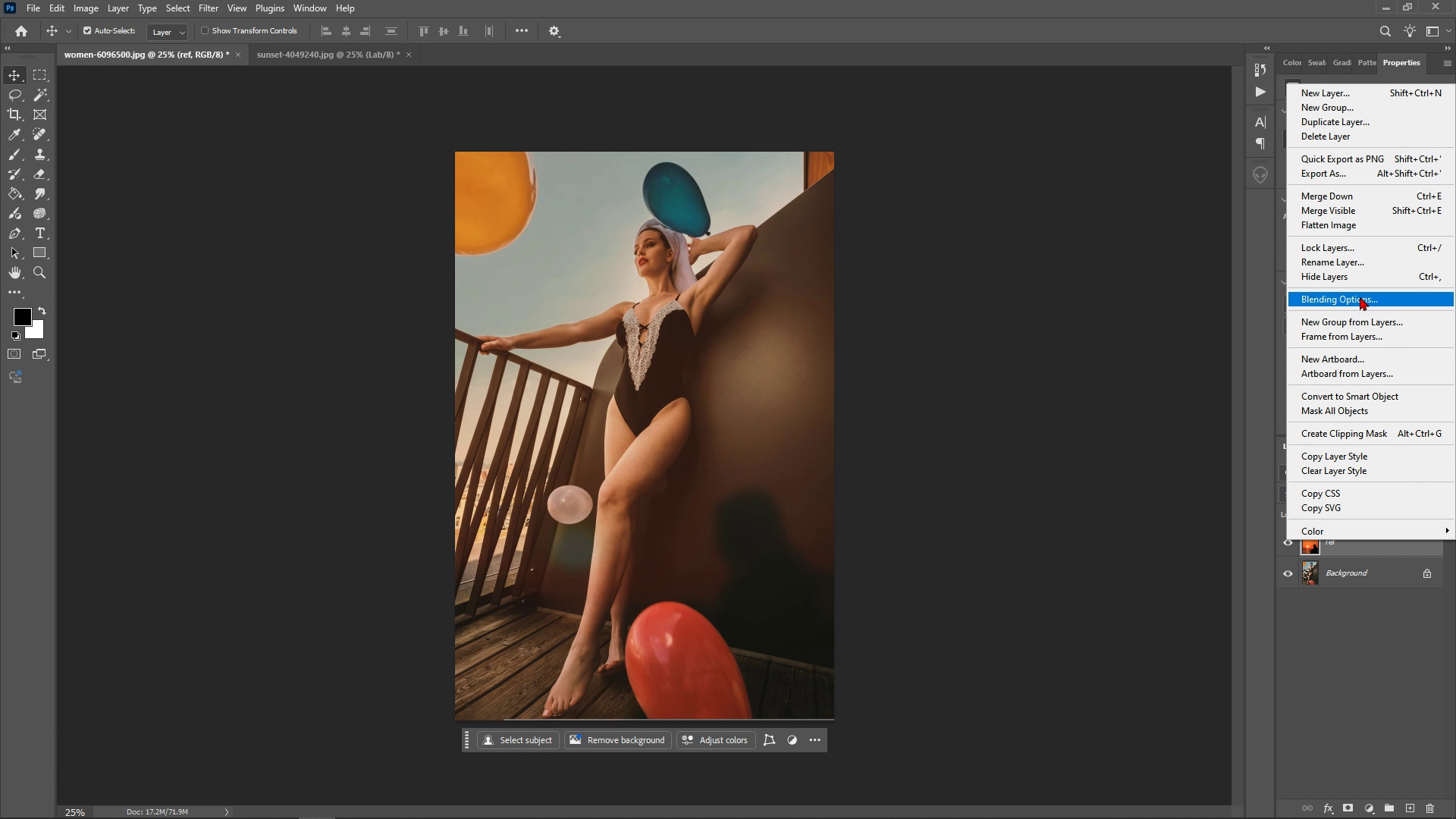 
left_click([1357, 300])
 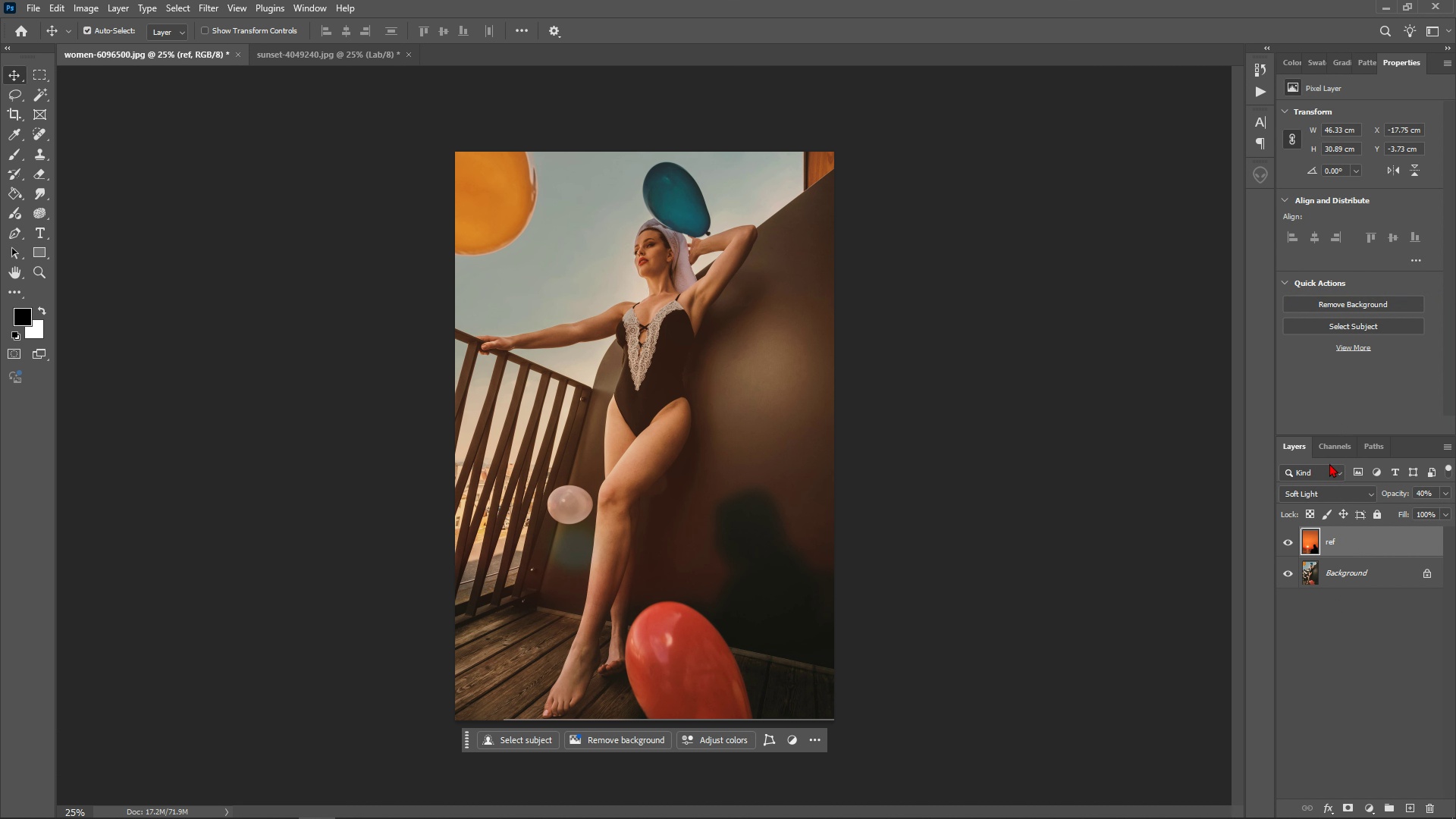 
mouse_move([1314, 476])
 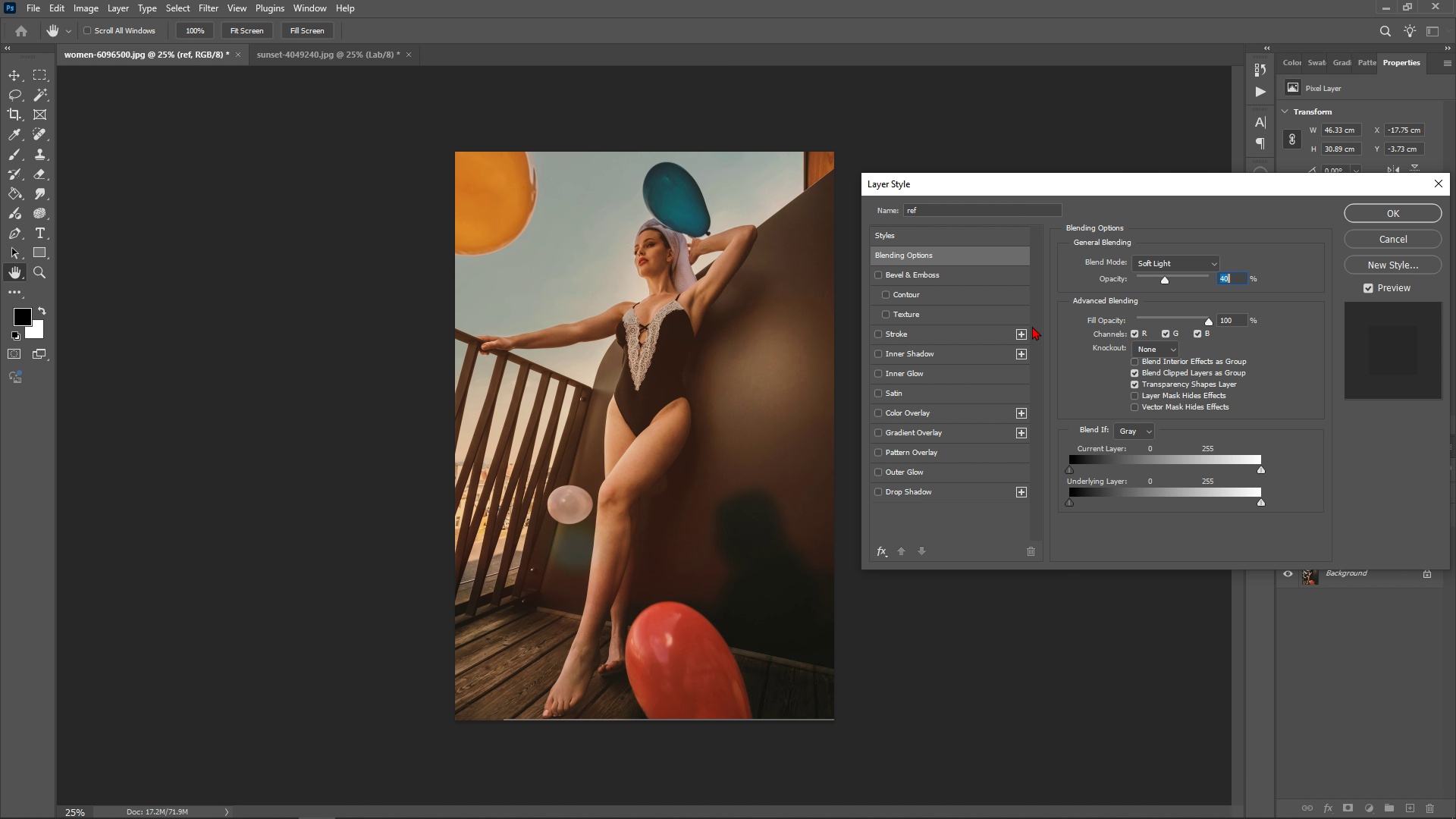 
wait(14.75)
 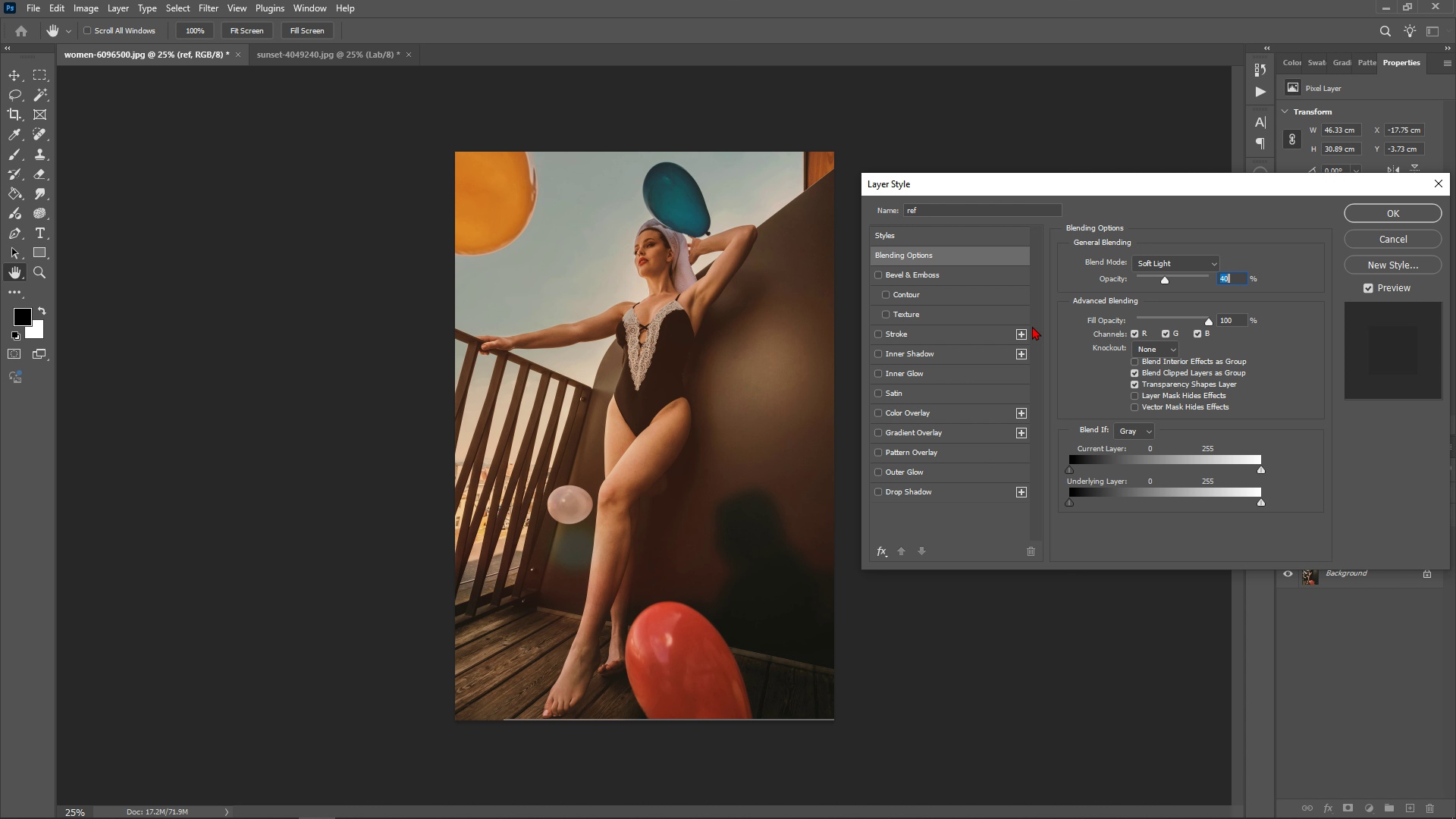 
double_click([1335, 535])
 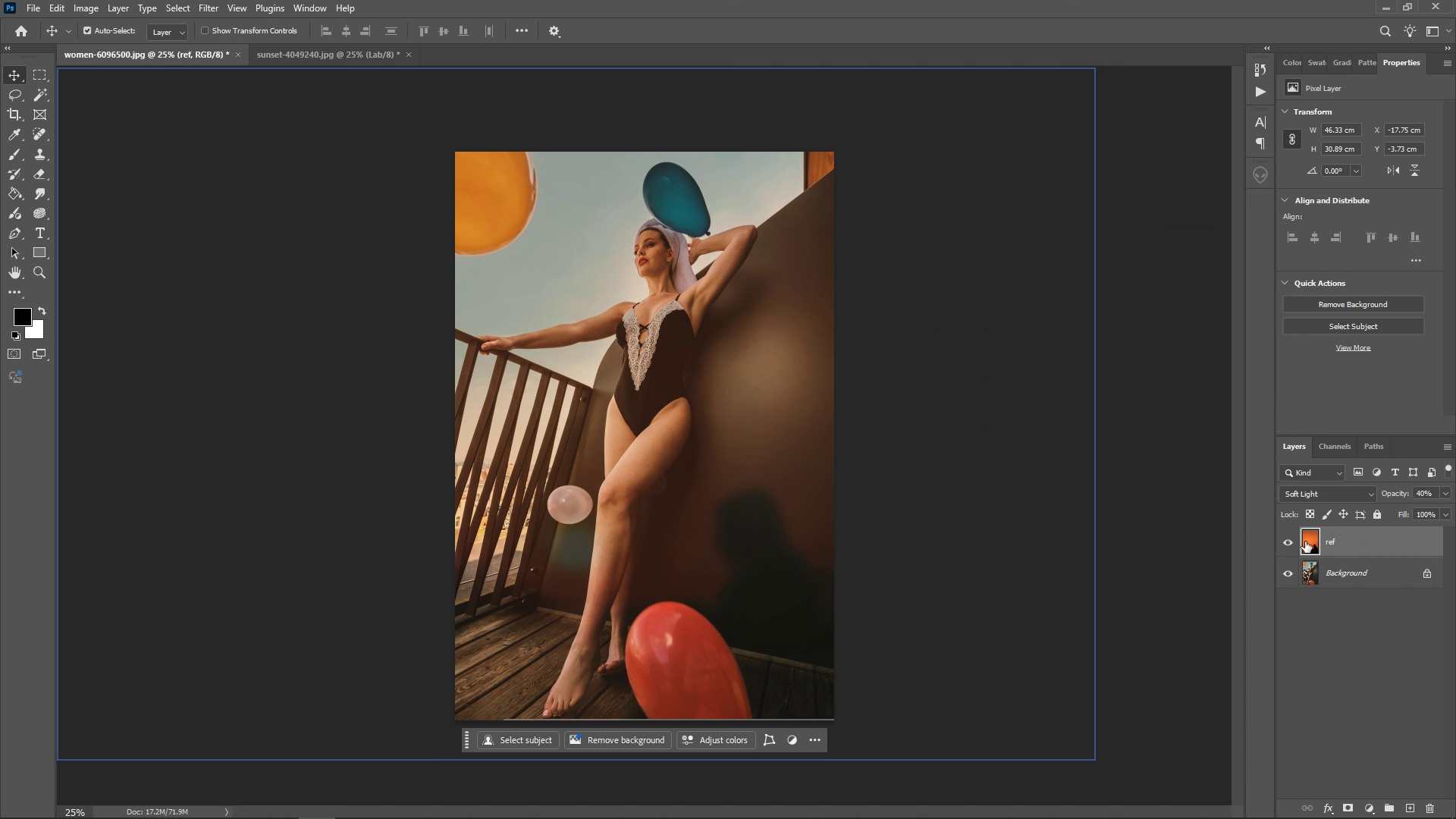 
double_click([1305, 541])
 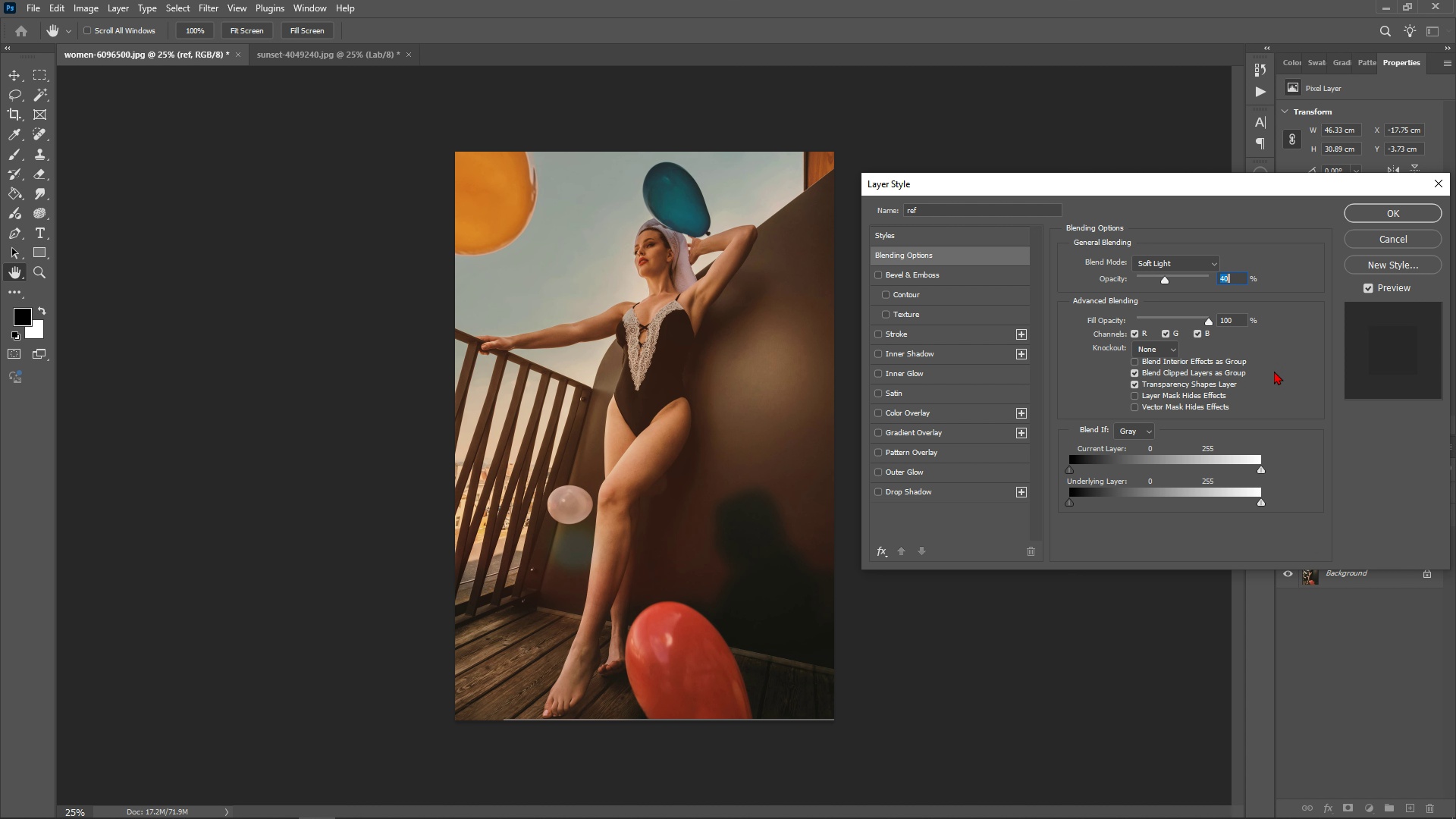 
wait(16.46)
 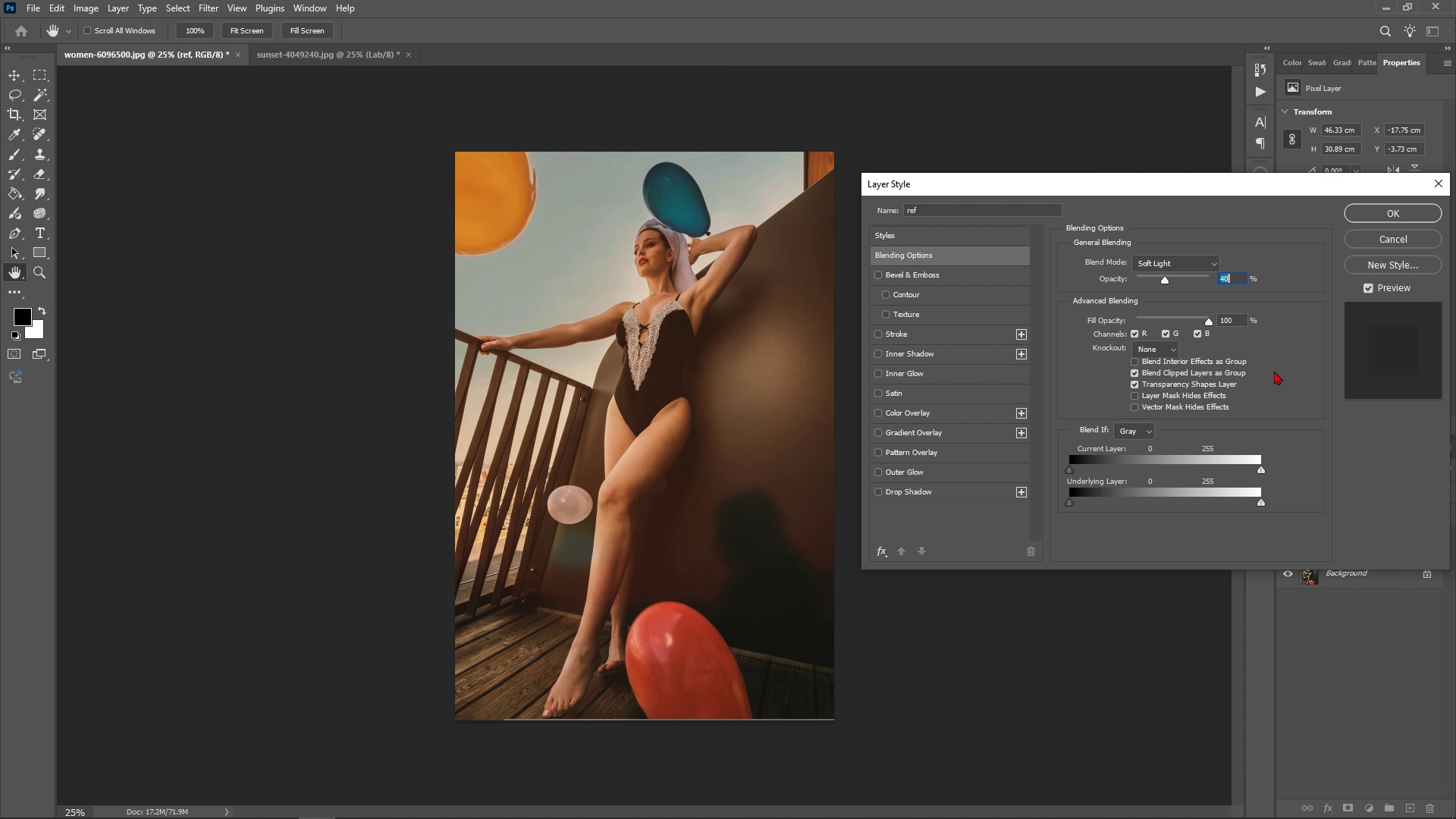 
left_click([1144, 430])
 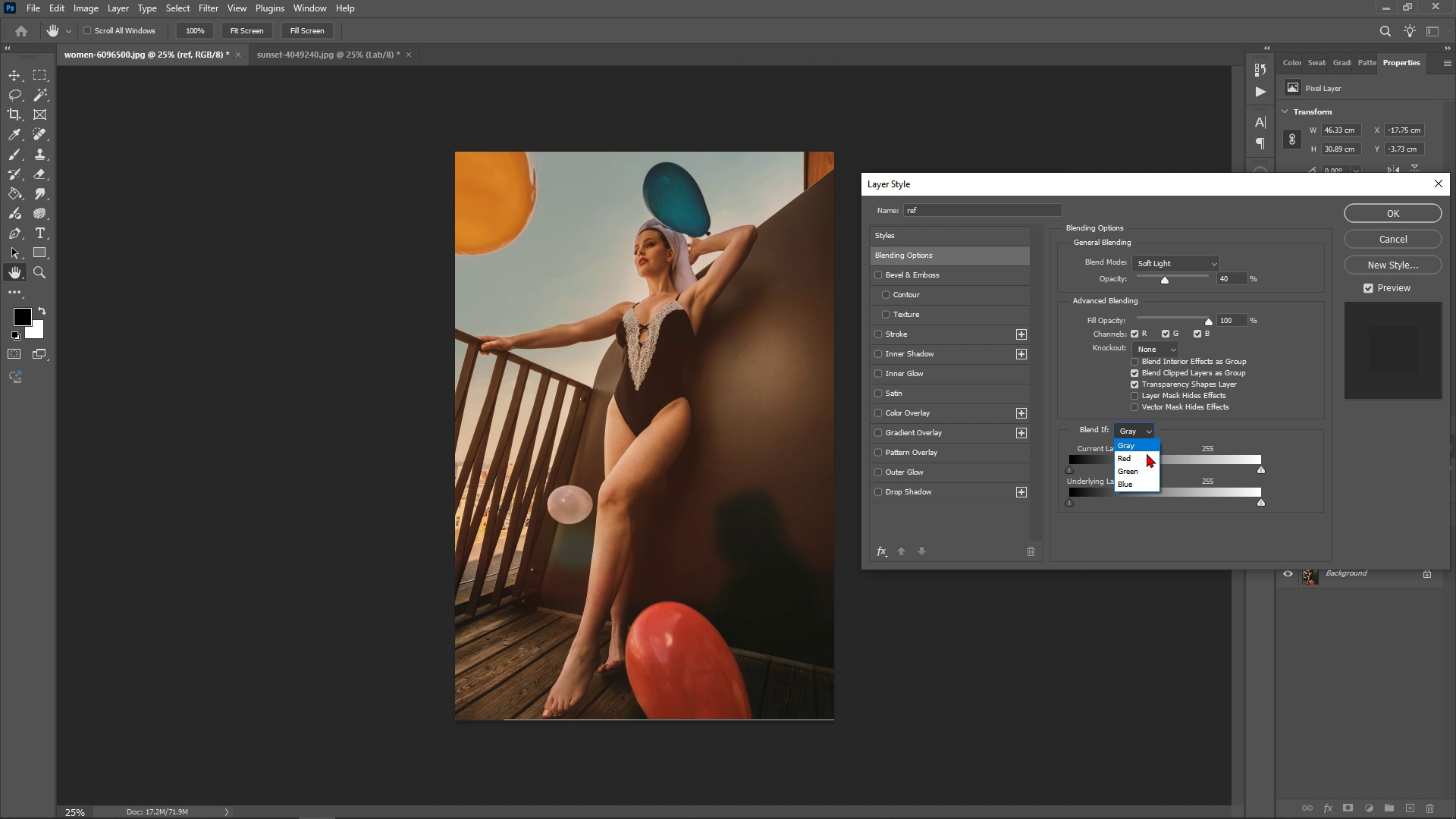 
scroll: coordinate [1150, 482], scroll_direction: down, amount: 3.0
 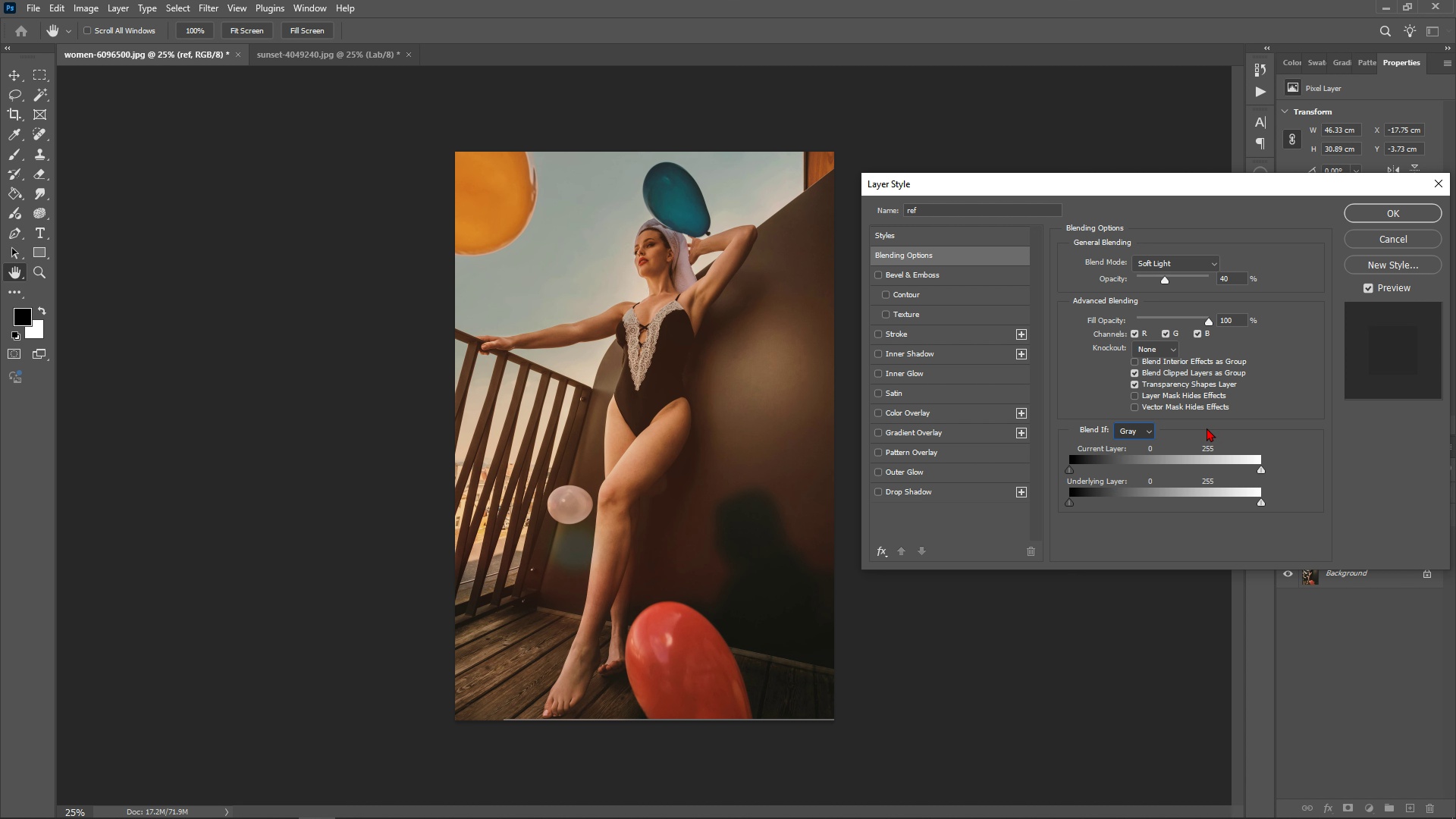 
left_click([1207, 428])
 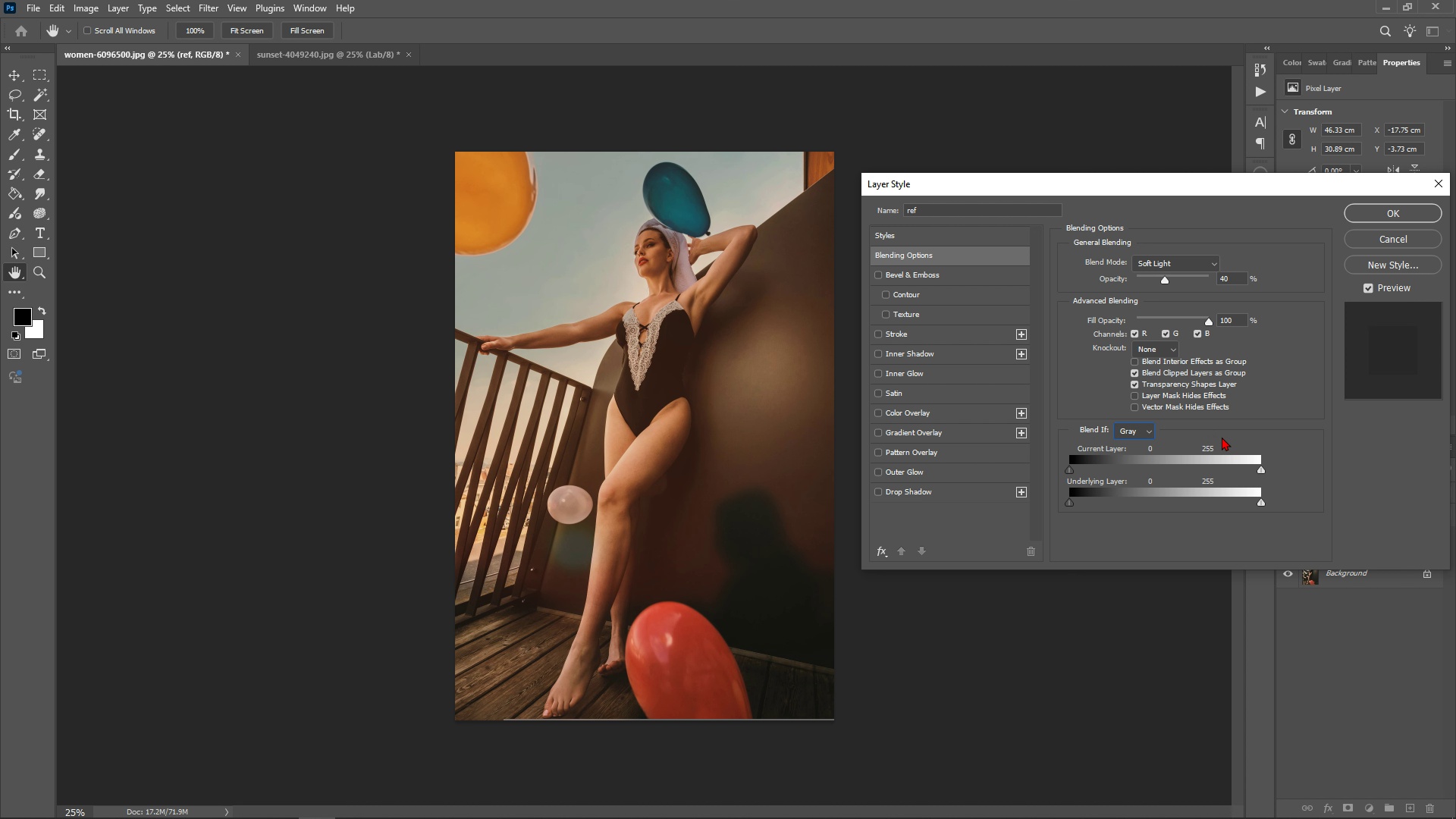 
wait(8.97)
 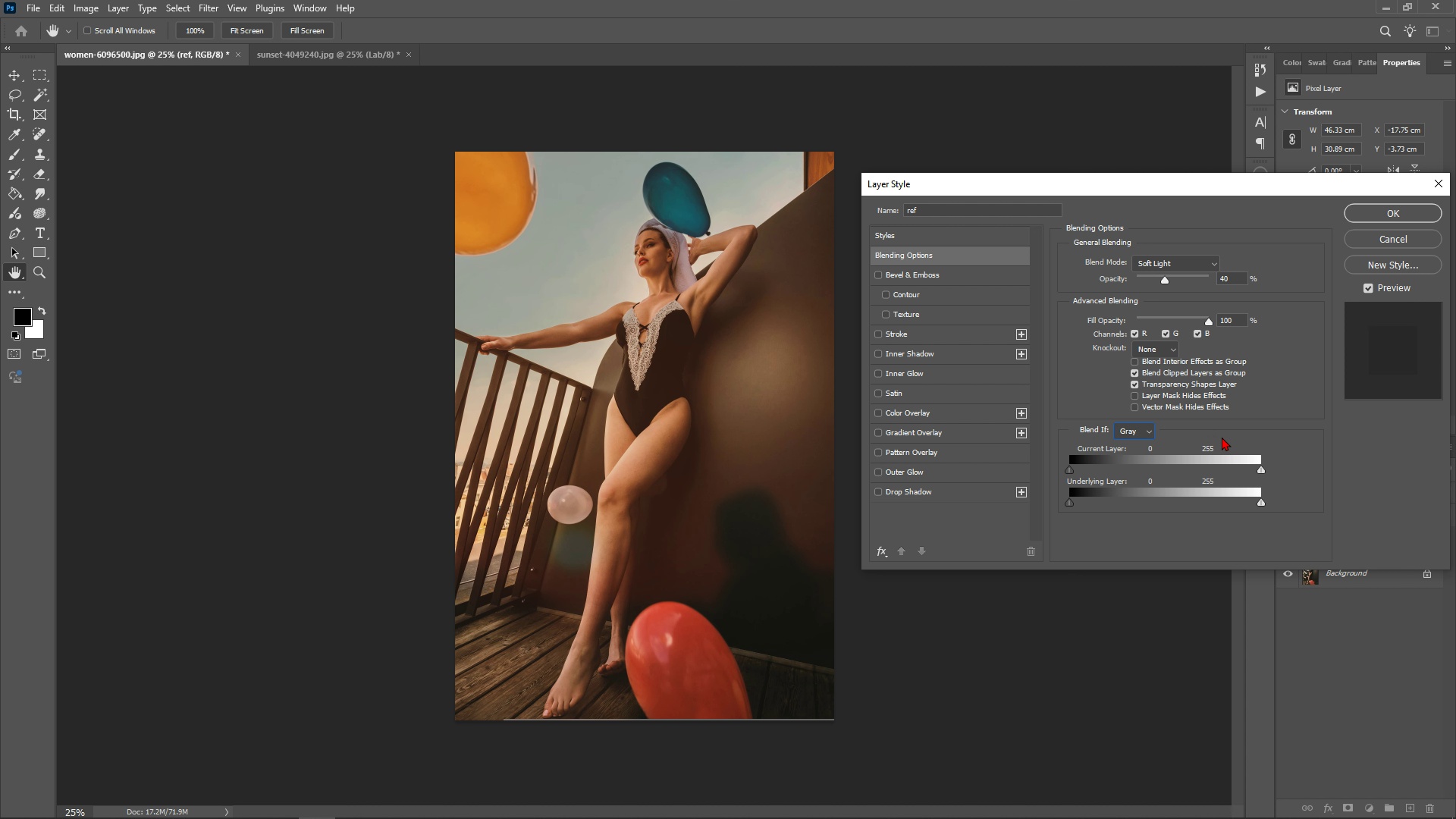 
left_click_drag(start_coordinate=[1265, 472], to_coordinate=[1279, 470])
 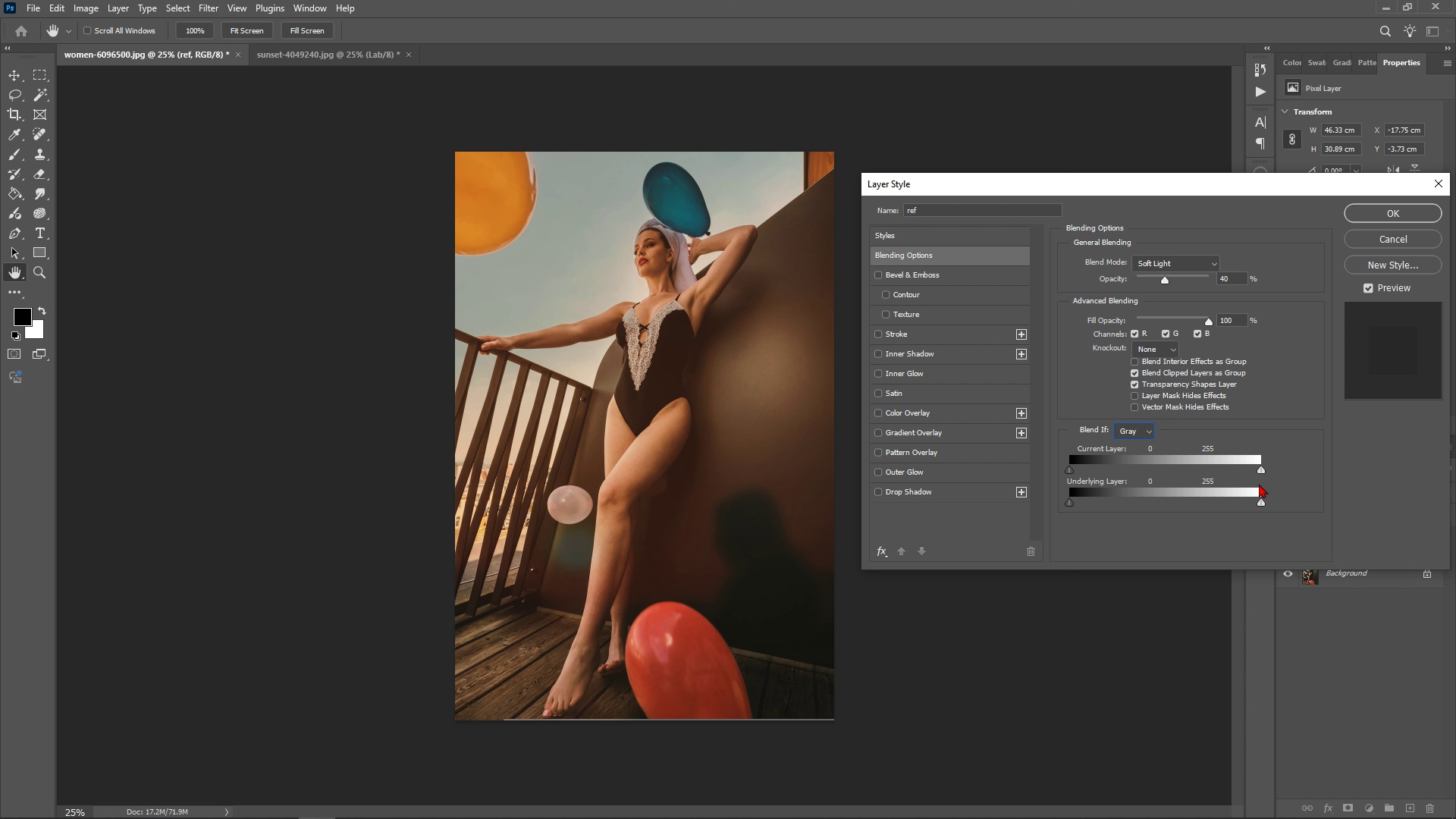 
hold_key(key=AltLeft, duration=1.53)
 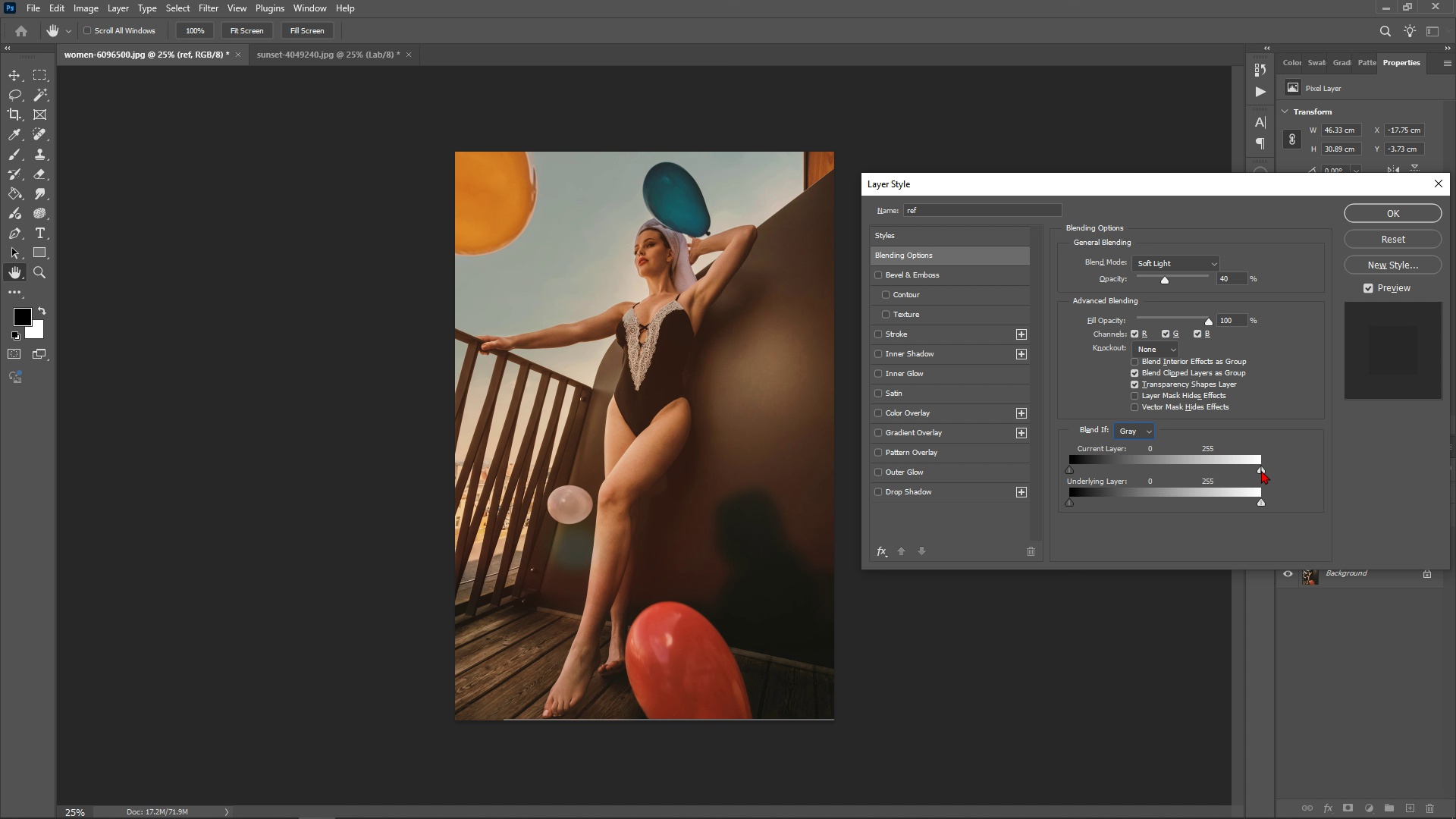 
hold_key(key=AltLeft, duration=1.51)
left_click_drag(start_coordinate=[1261, 470], to_coordinate=[1233, 470])
 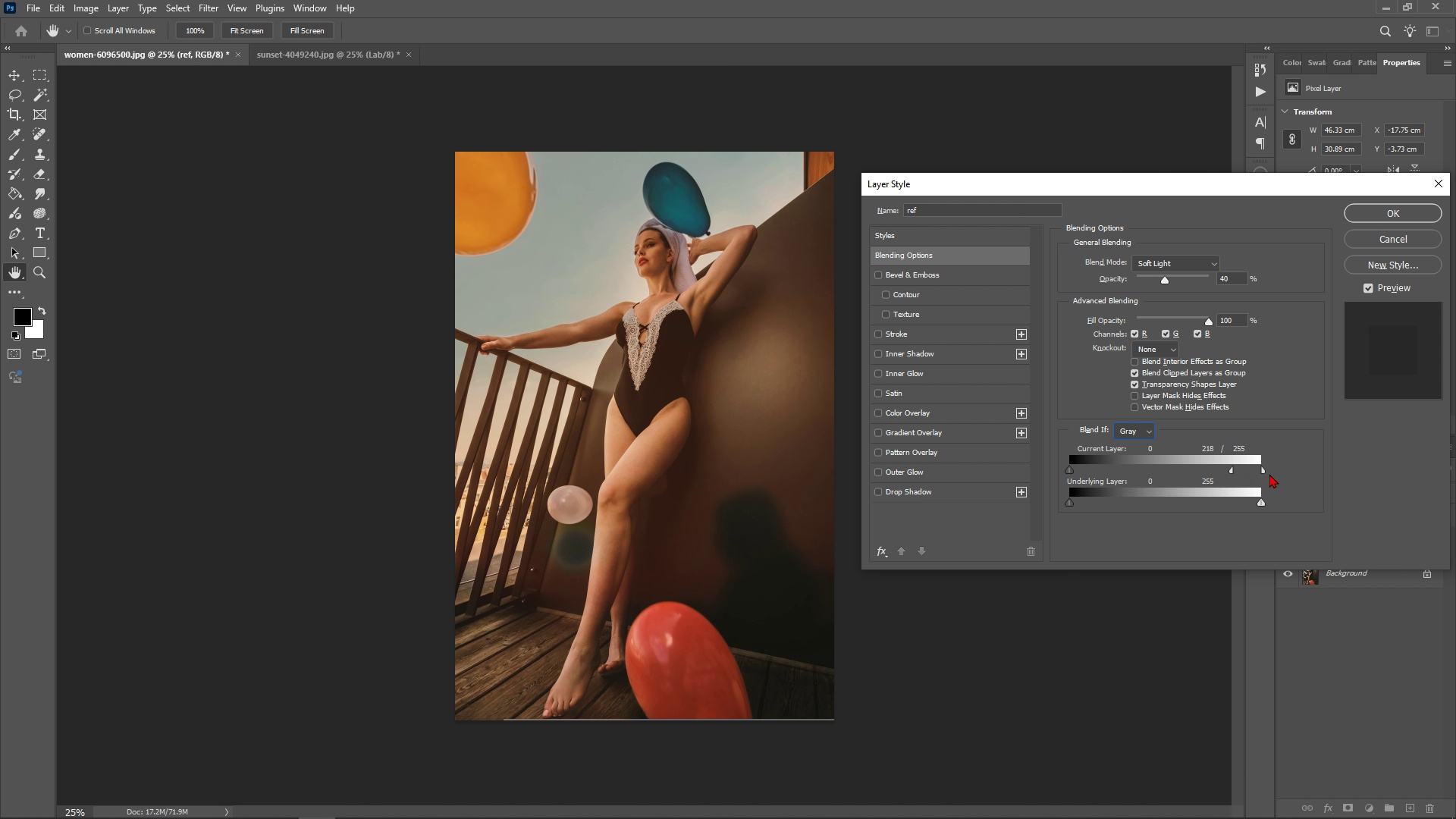 
hold_key(key=AltLeft, duration=1.52)
 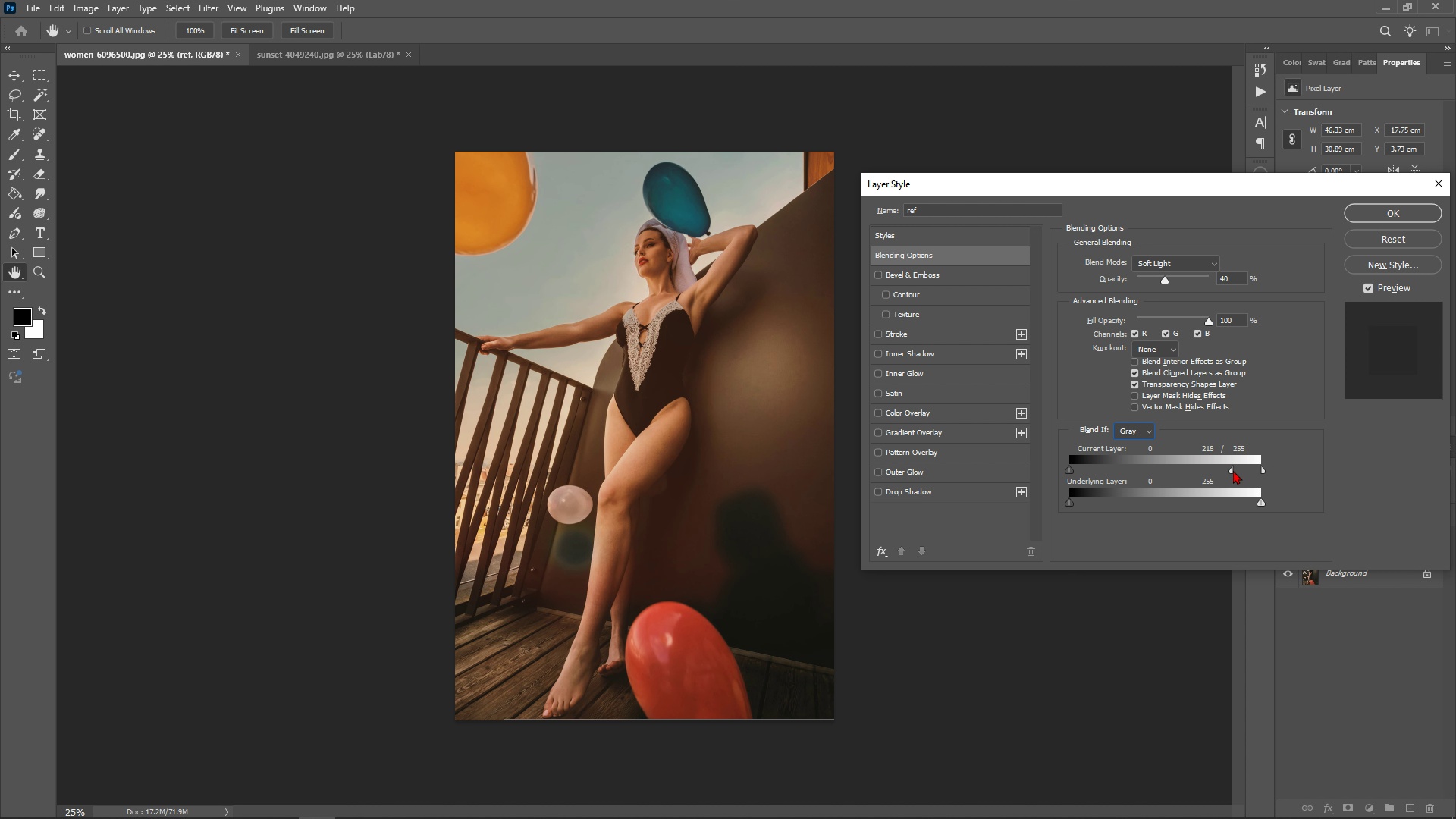 
hold_key(key=AltLeft, duration=1.11)
 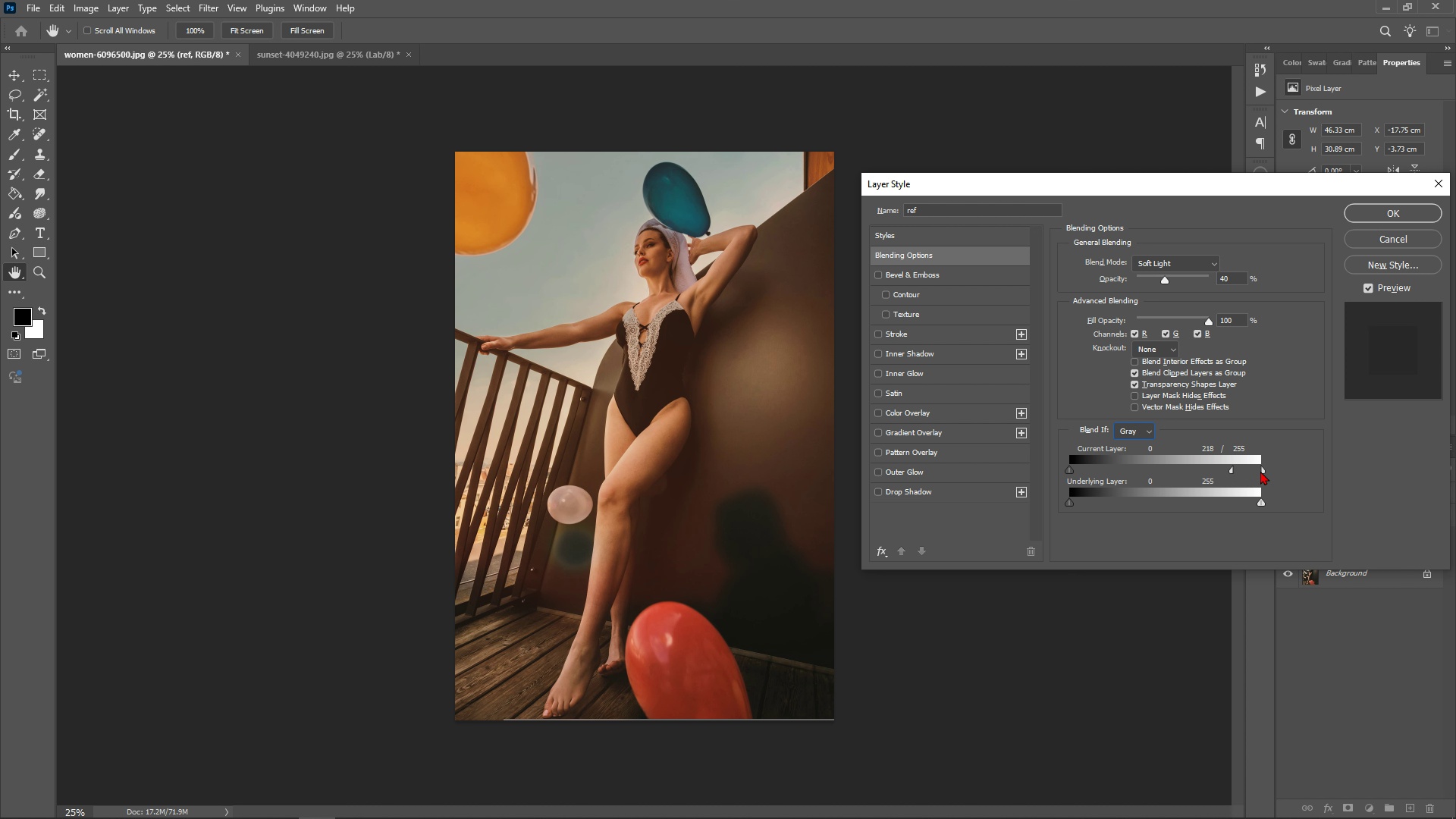 
left_click_drag(start_coordinate=[1260, 471], to_coordinate=[1267, 471])
 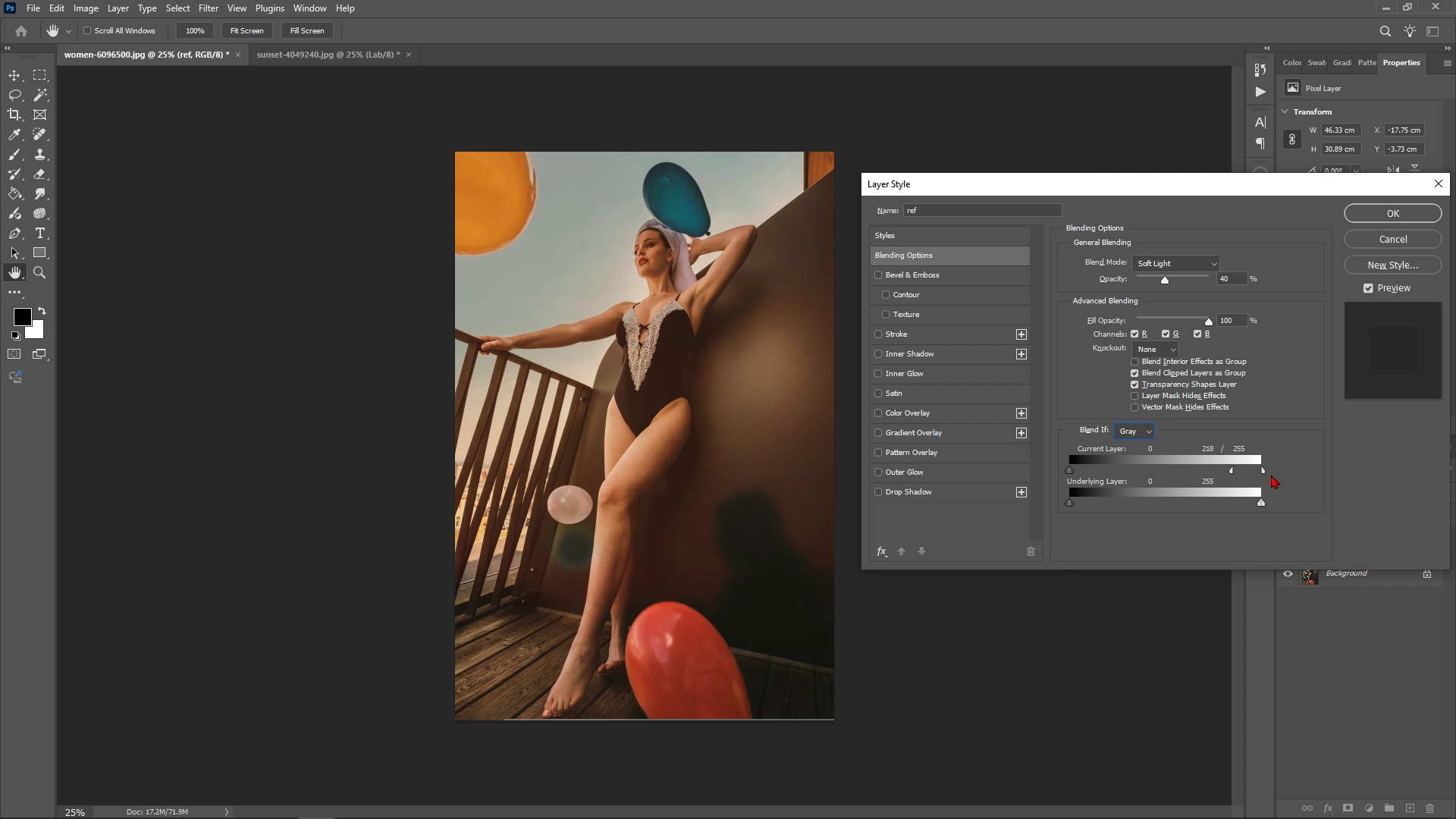 
wait(20.03)
 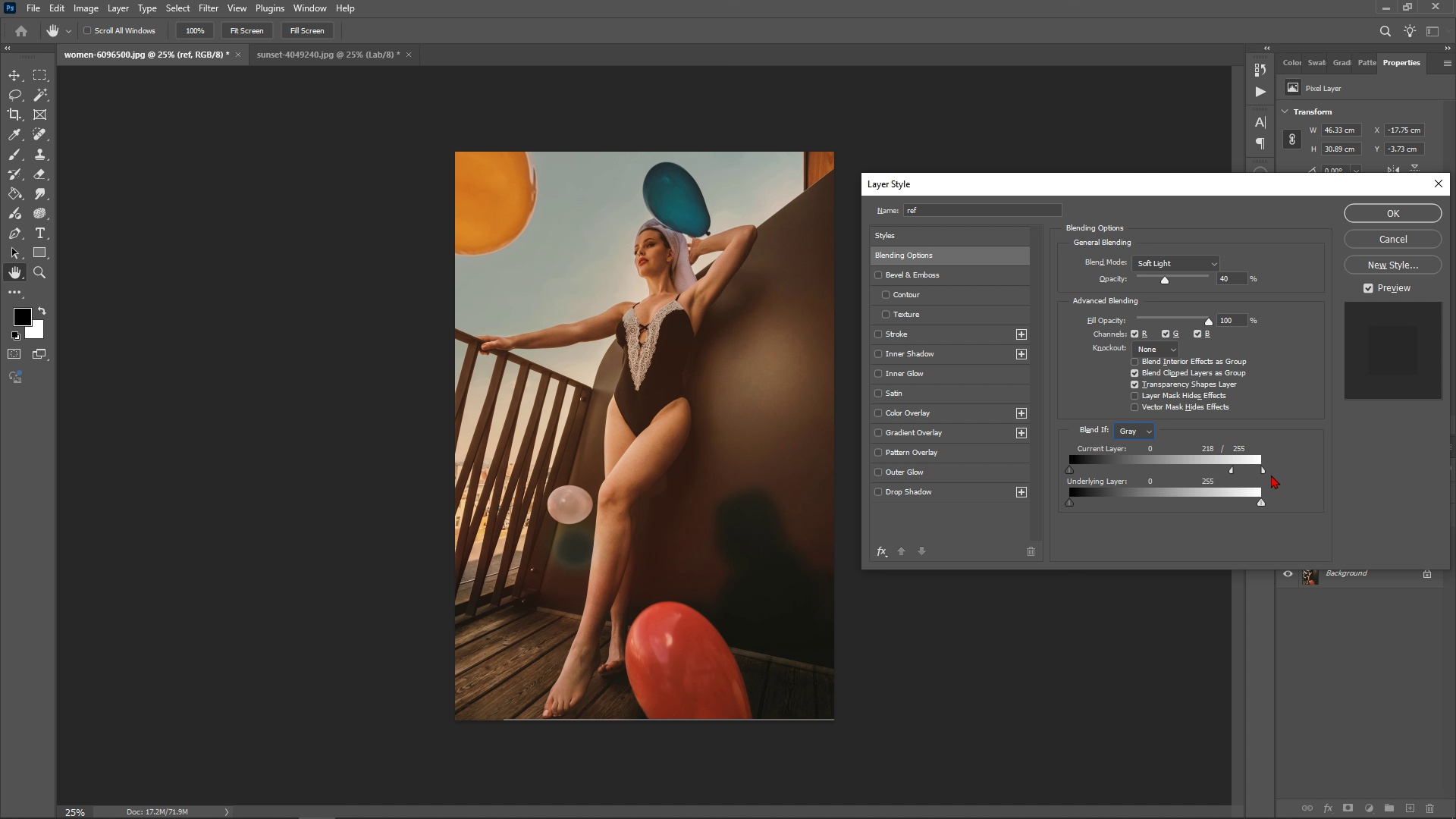 
hold_key(key=AltLeft, duration=1.53)
left_click_drag(start_coordinate=[1260, 502], to_coordinate=[1210, 521])
 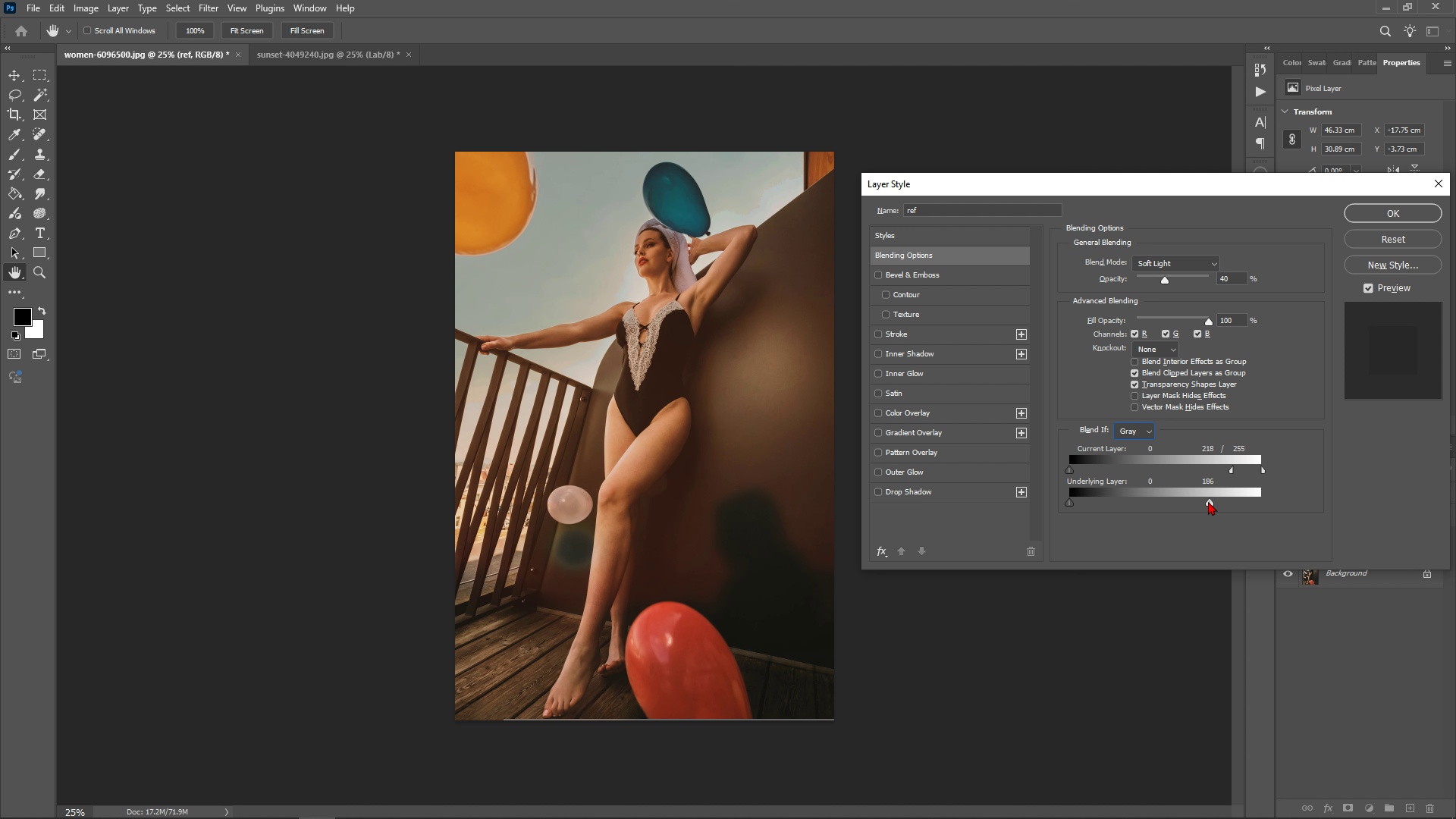 
hold_key(key=AltLeft, duration=1.51)
 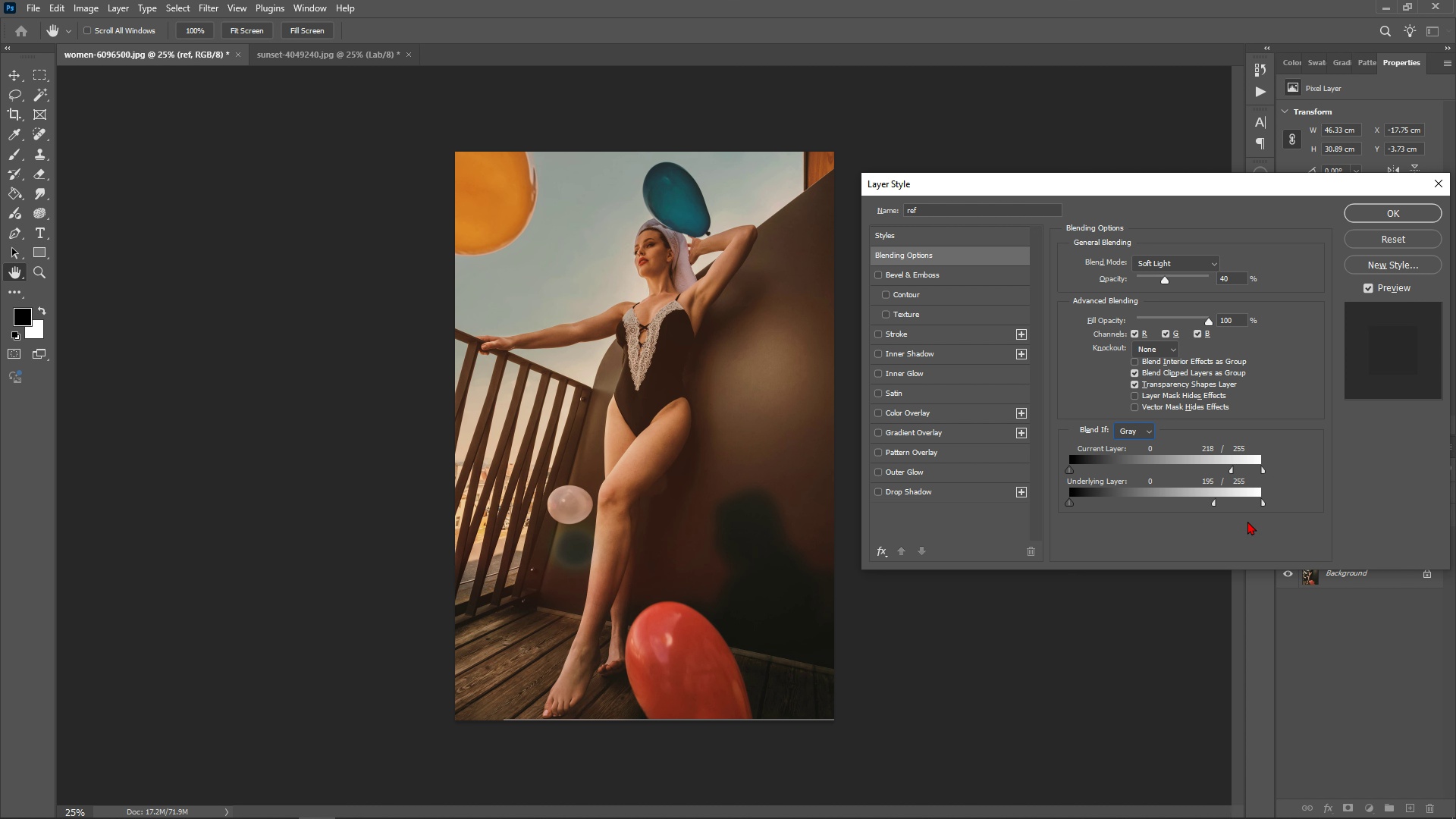 
hold_key(key=AltLeft, duration=1.39)
 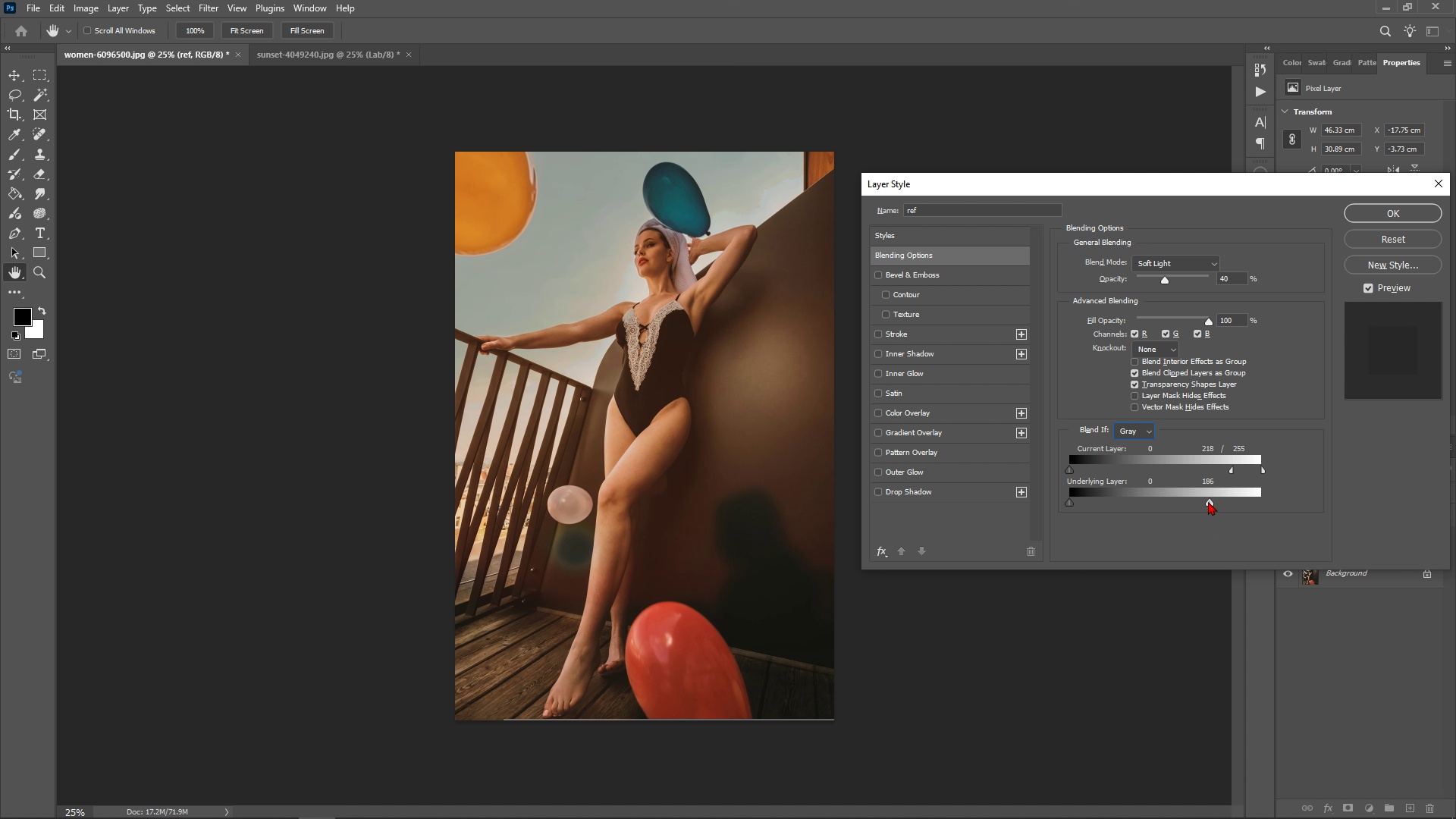 
hold_key(key=AltLeft, duration=1.36)
left_click_drag(start_coordinate=[1208, 501], to_coordinate=[1231, 506])
 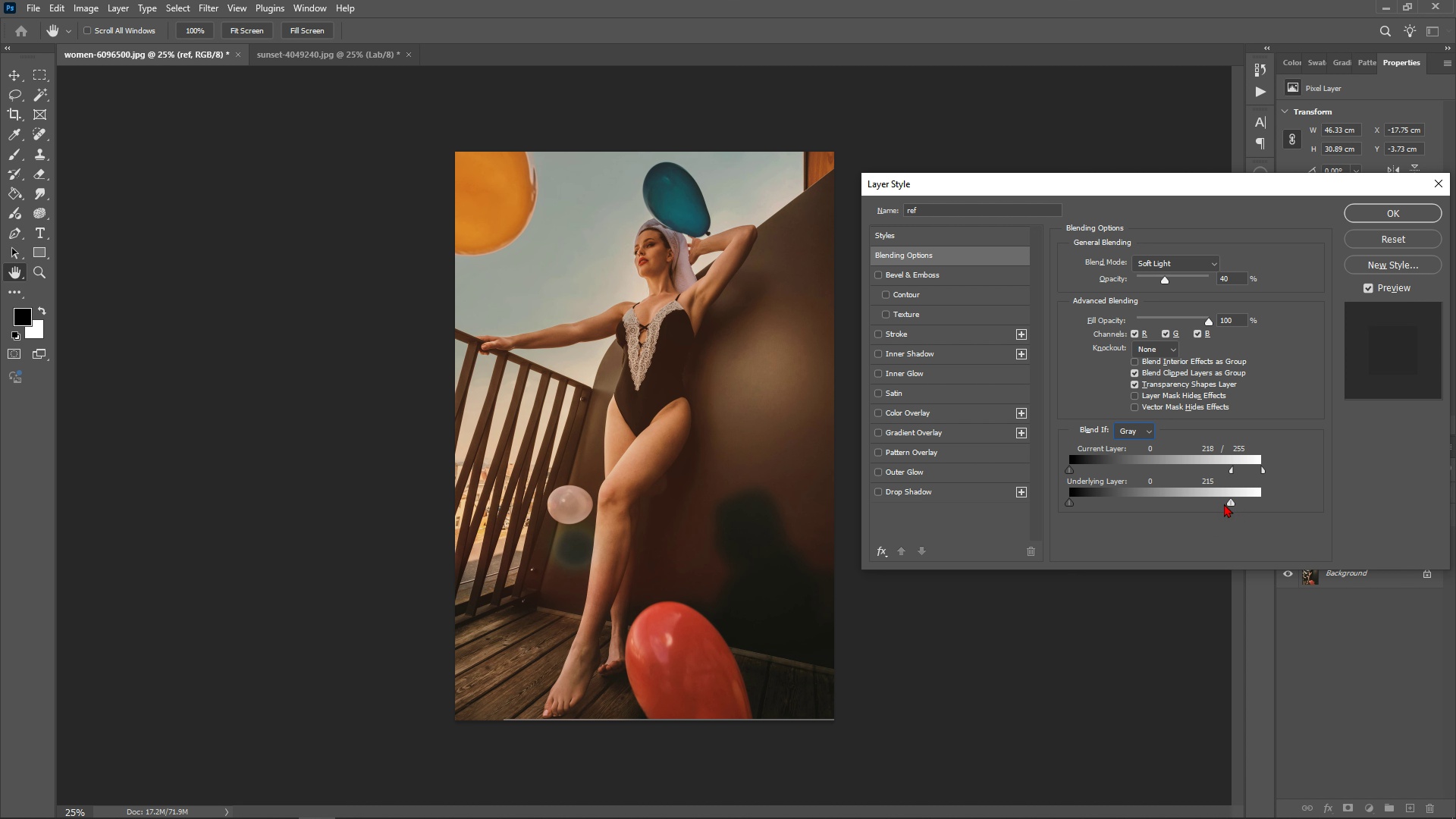 
hold_key(key=AltLeft, duration=1.5)
left_click_drag(start_coordinate=[1229, 501], to_coordinate=[1183, 487])
 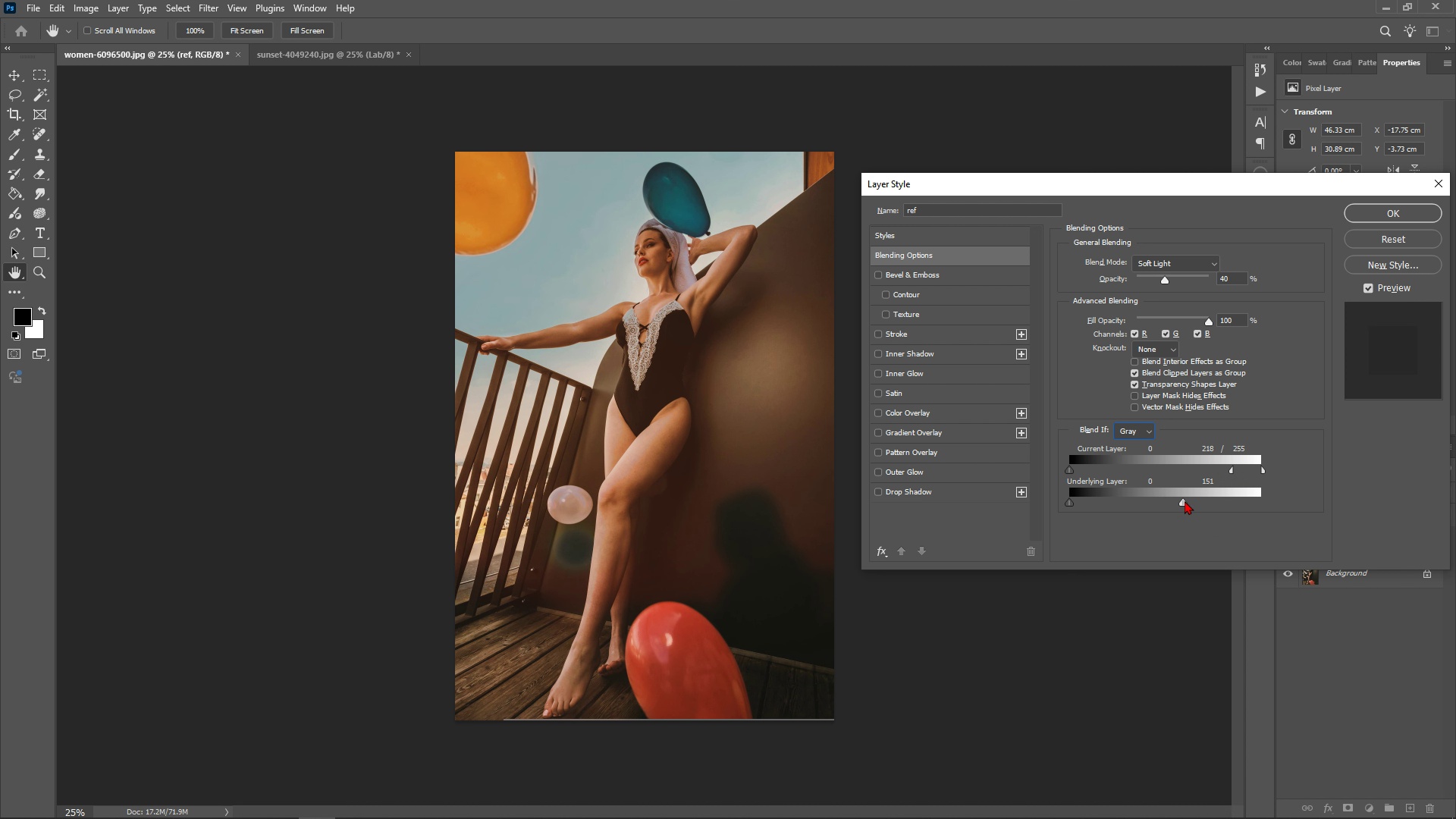 
hold_key(key=AltLeft, duration=1.51)
 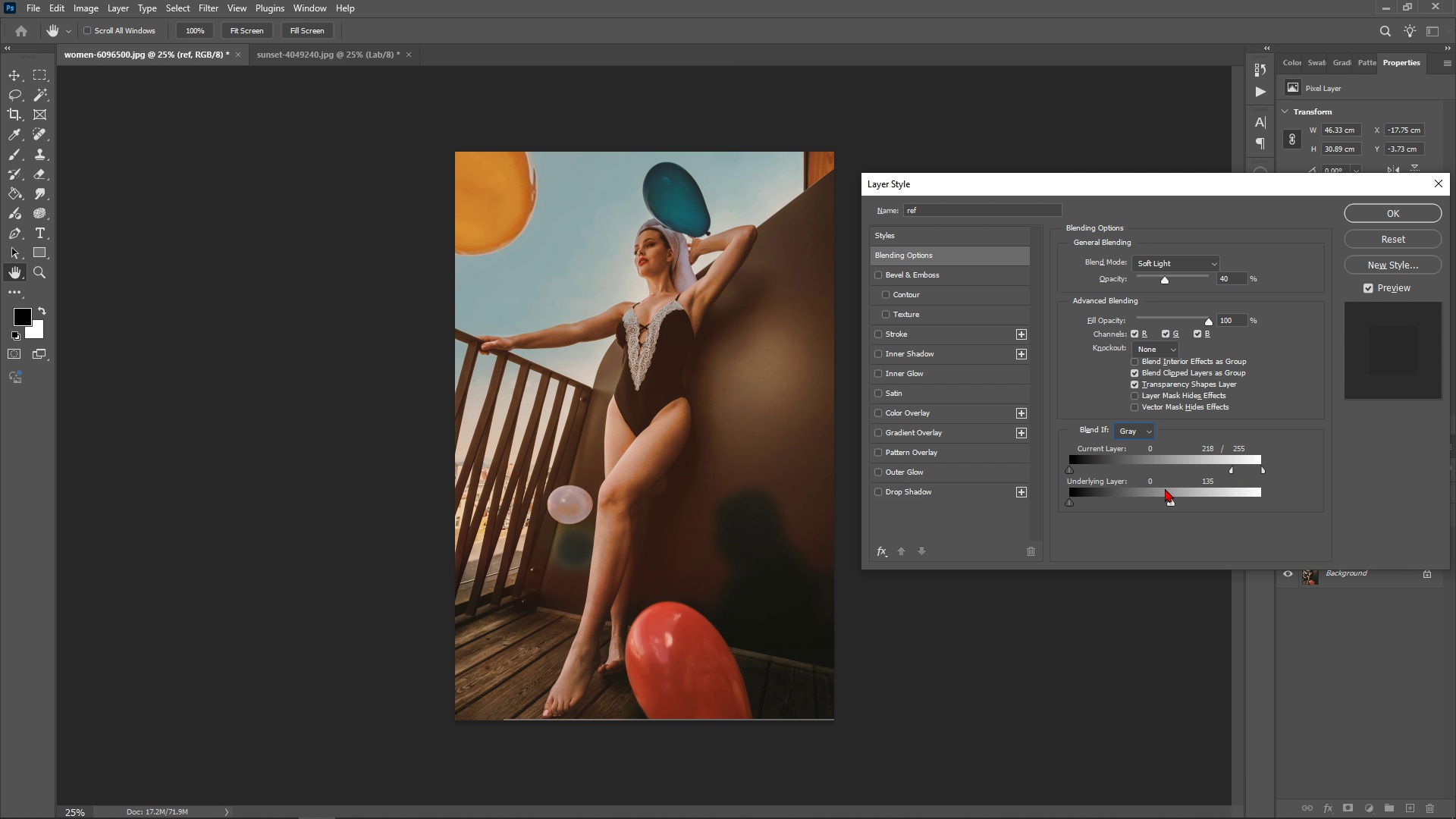 
hold_key(key=AltLeft, duration=1.52)
 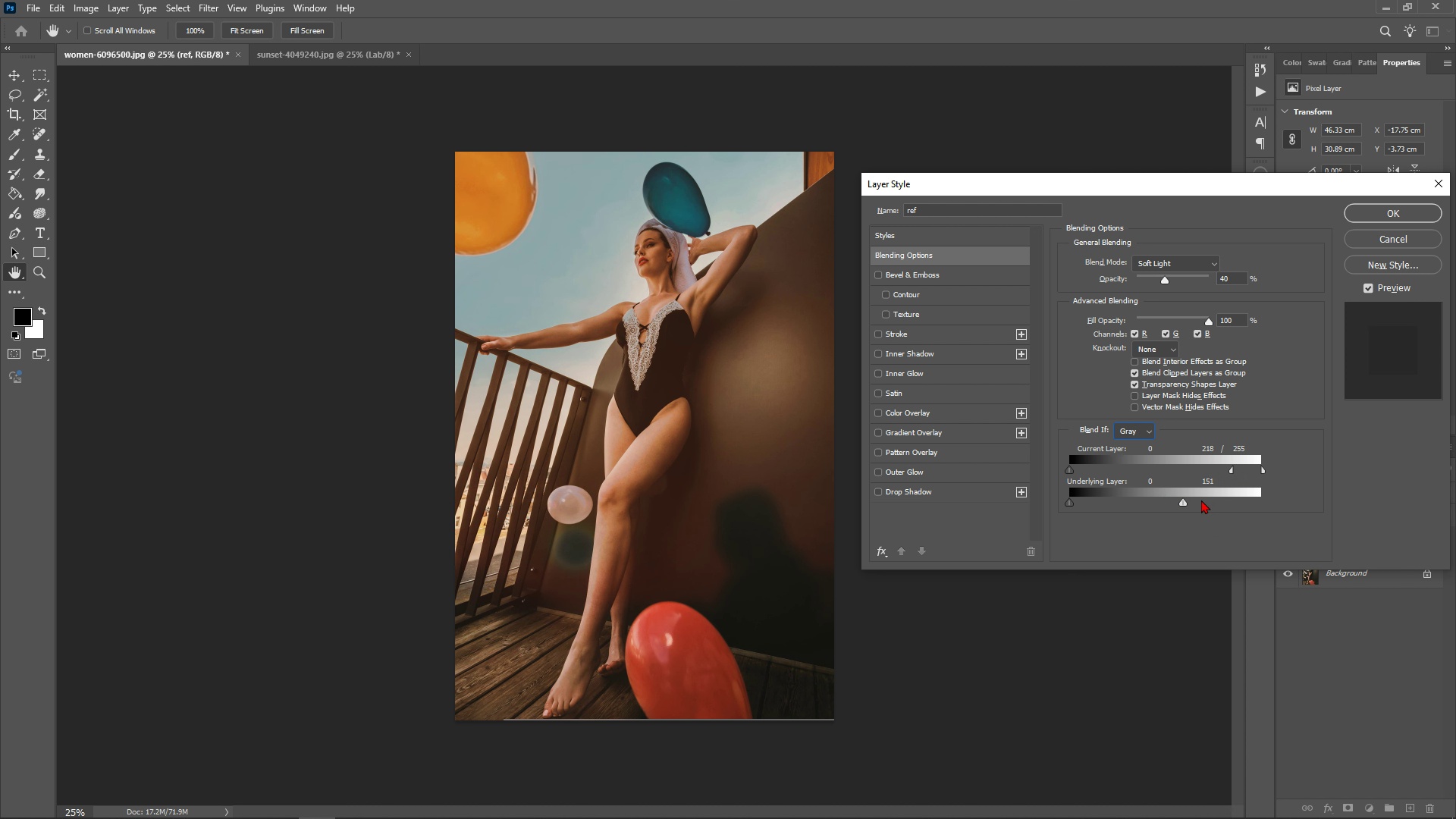 
key(Alt+AltLeft)
 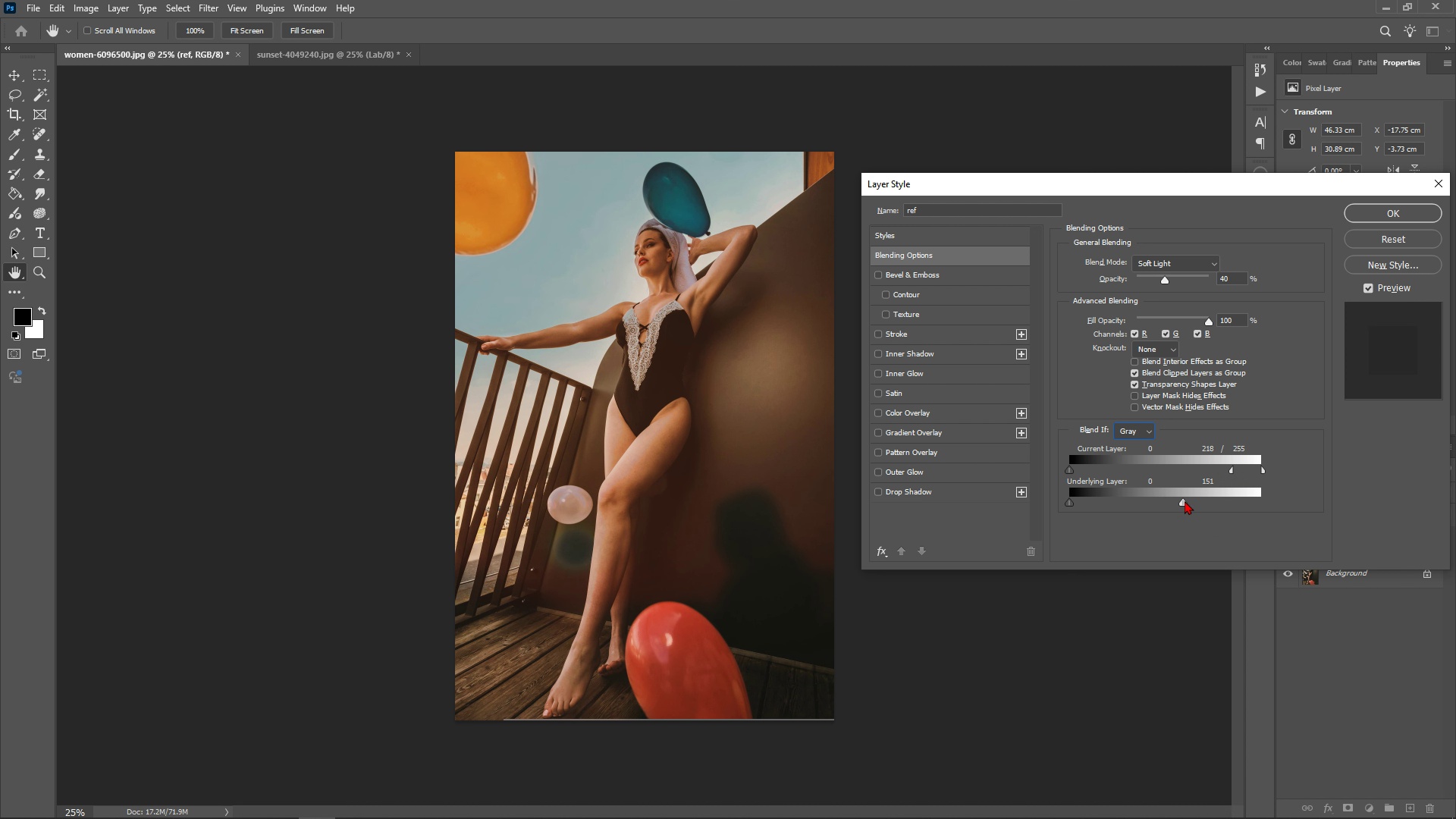 
hold_key(key=AltLeft, duration=1.0)
left_click_drag(start_coordinate=[1185, 500], to_coordinate=[1216, 506])
 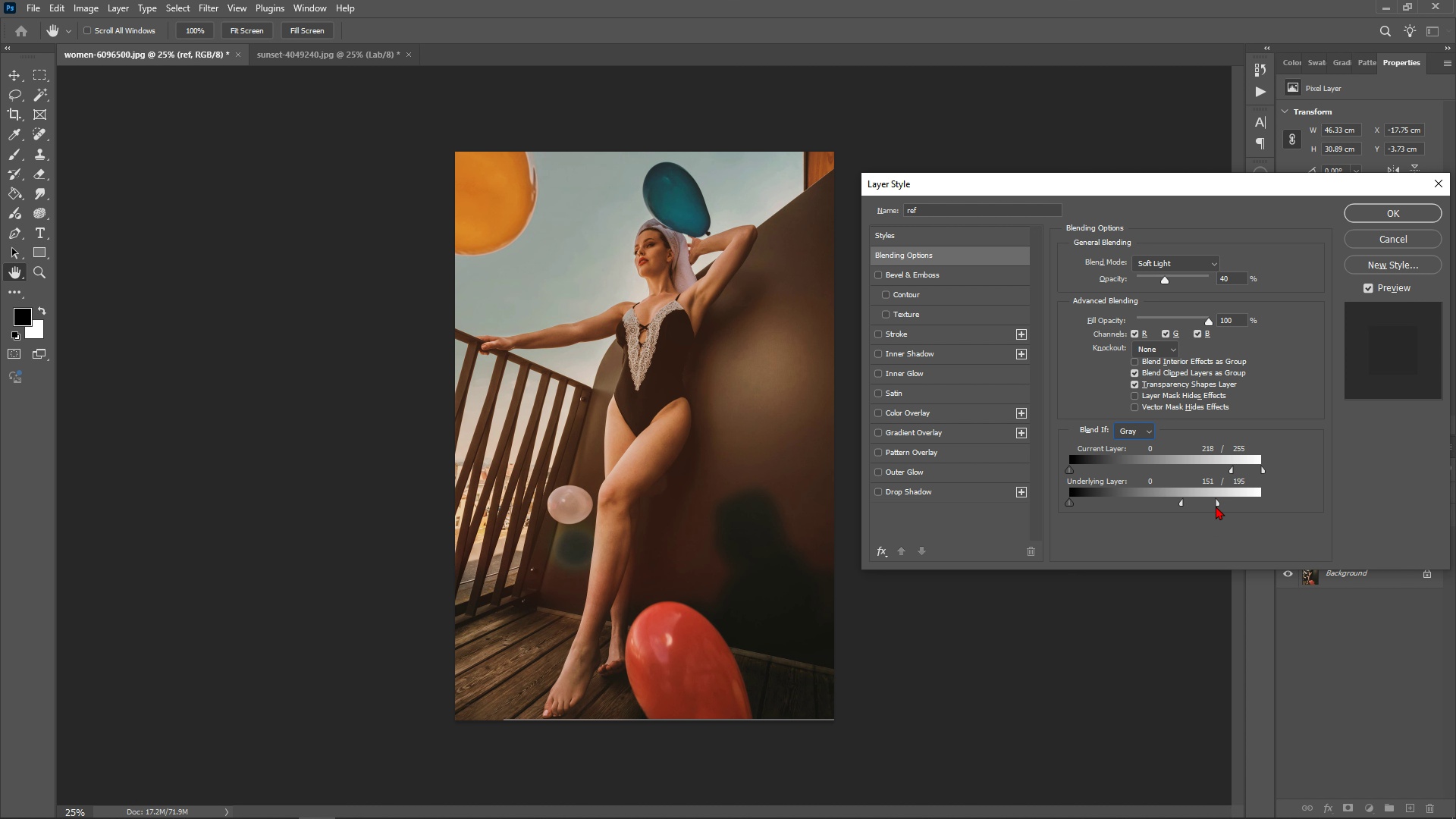 
left_click([1216, 506])
 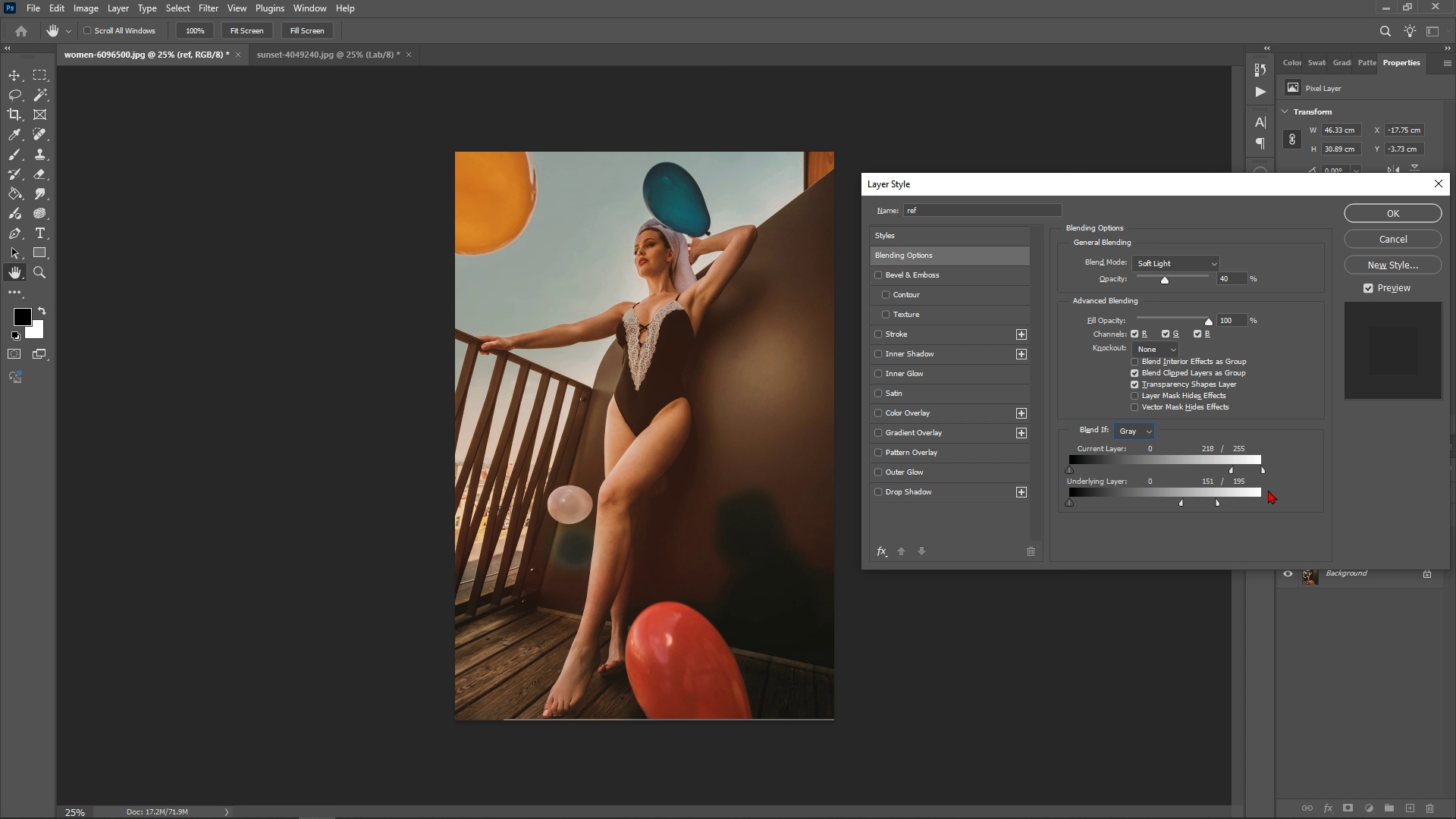 
wait(10.65)
 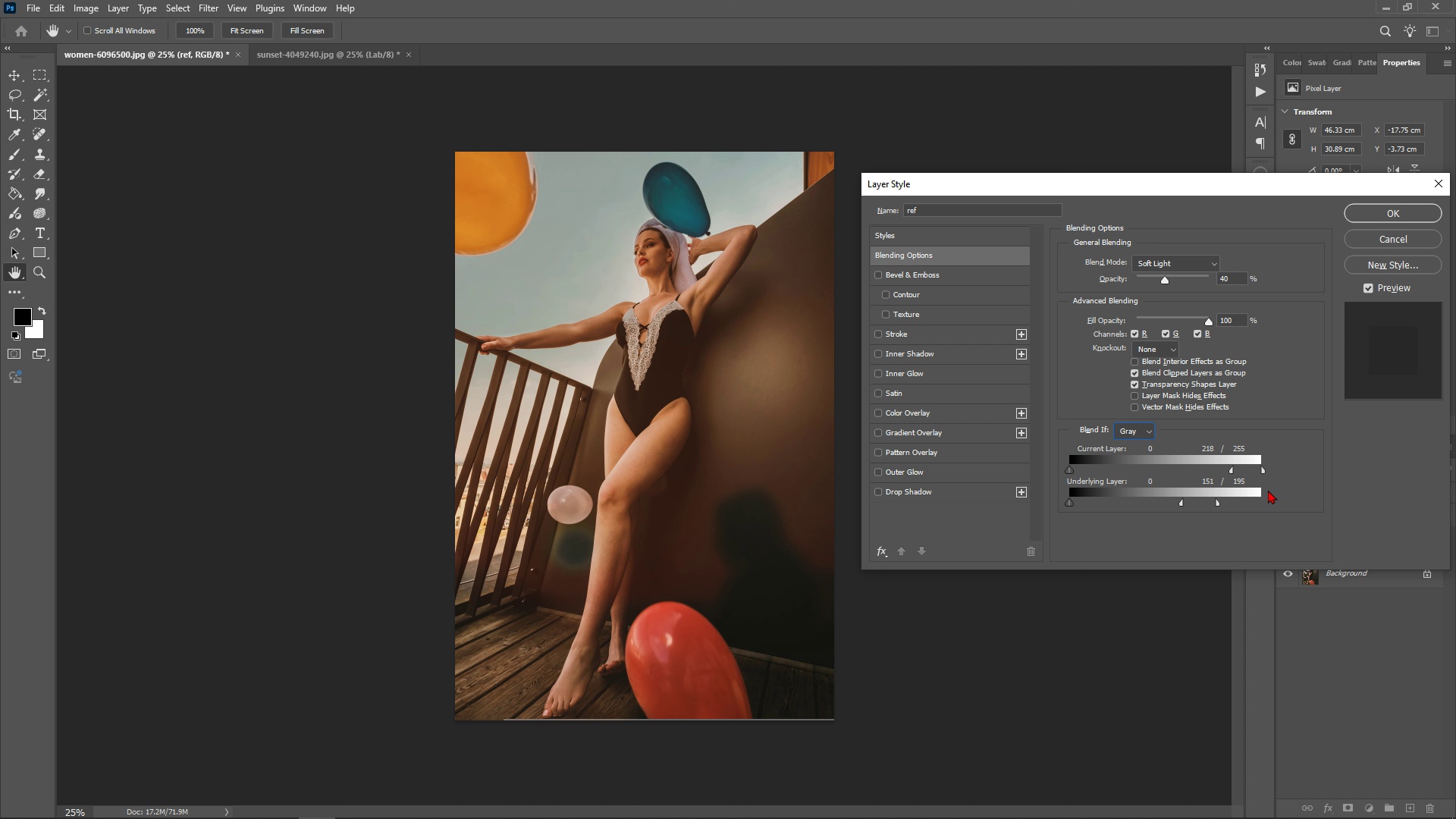 
left_click([1387, 203])
 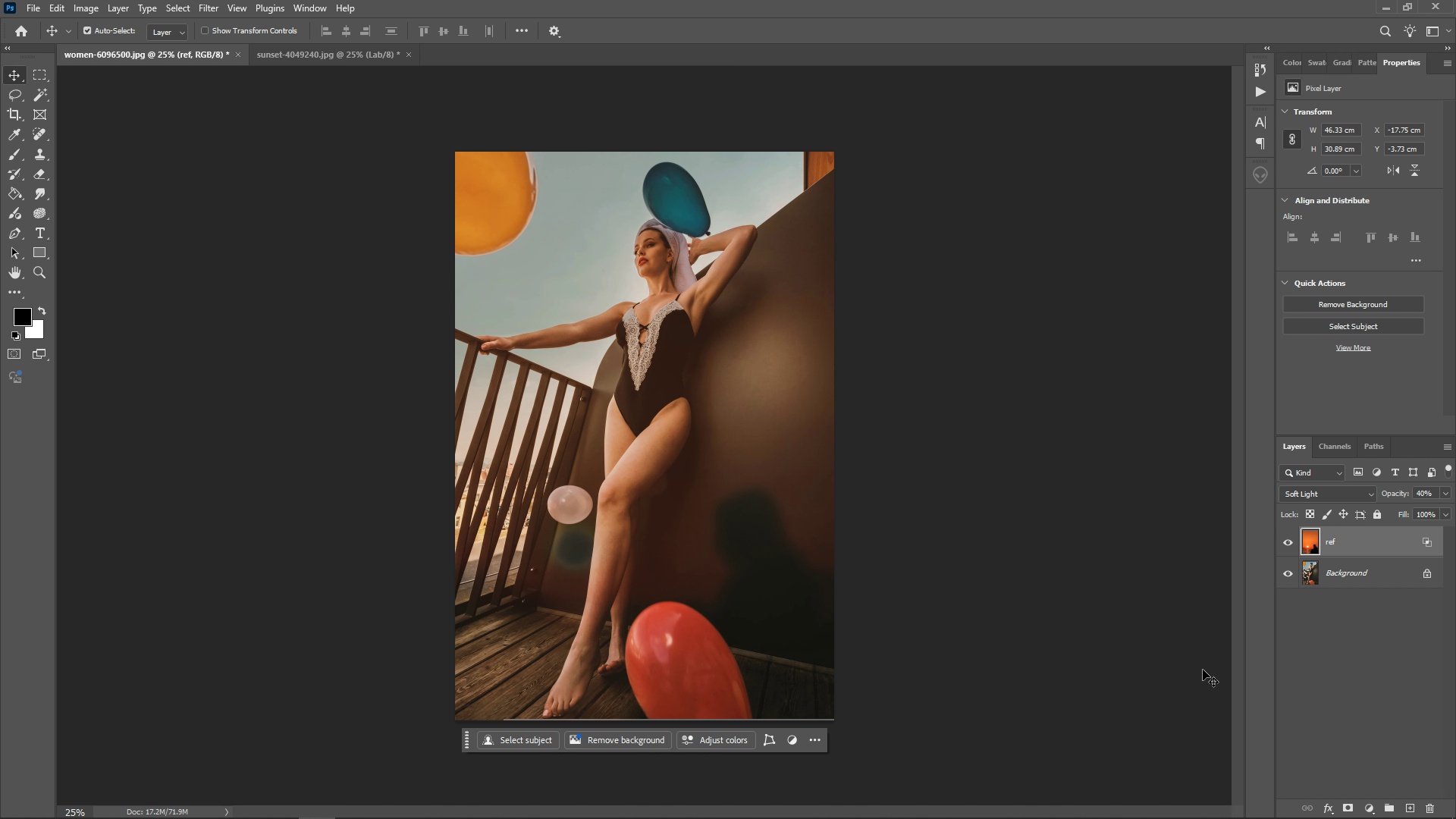 
wait(30.86)
 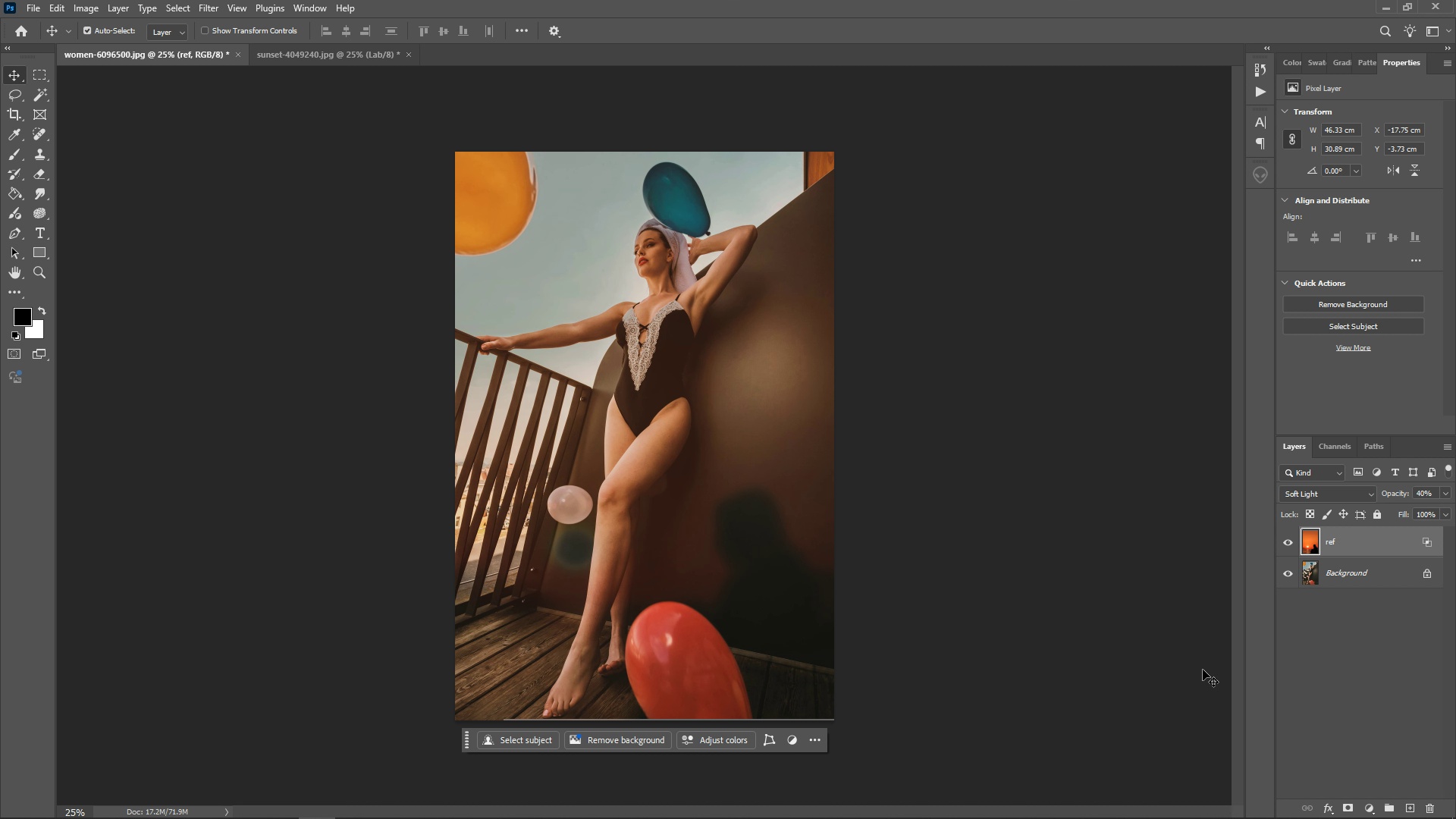 
left_click([1345, 808])
 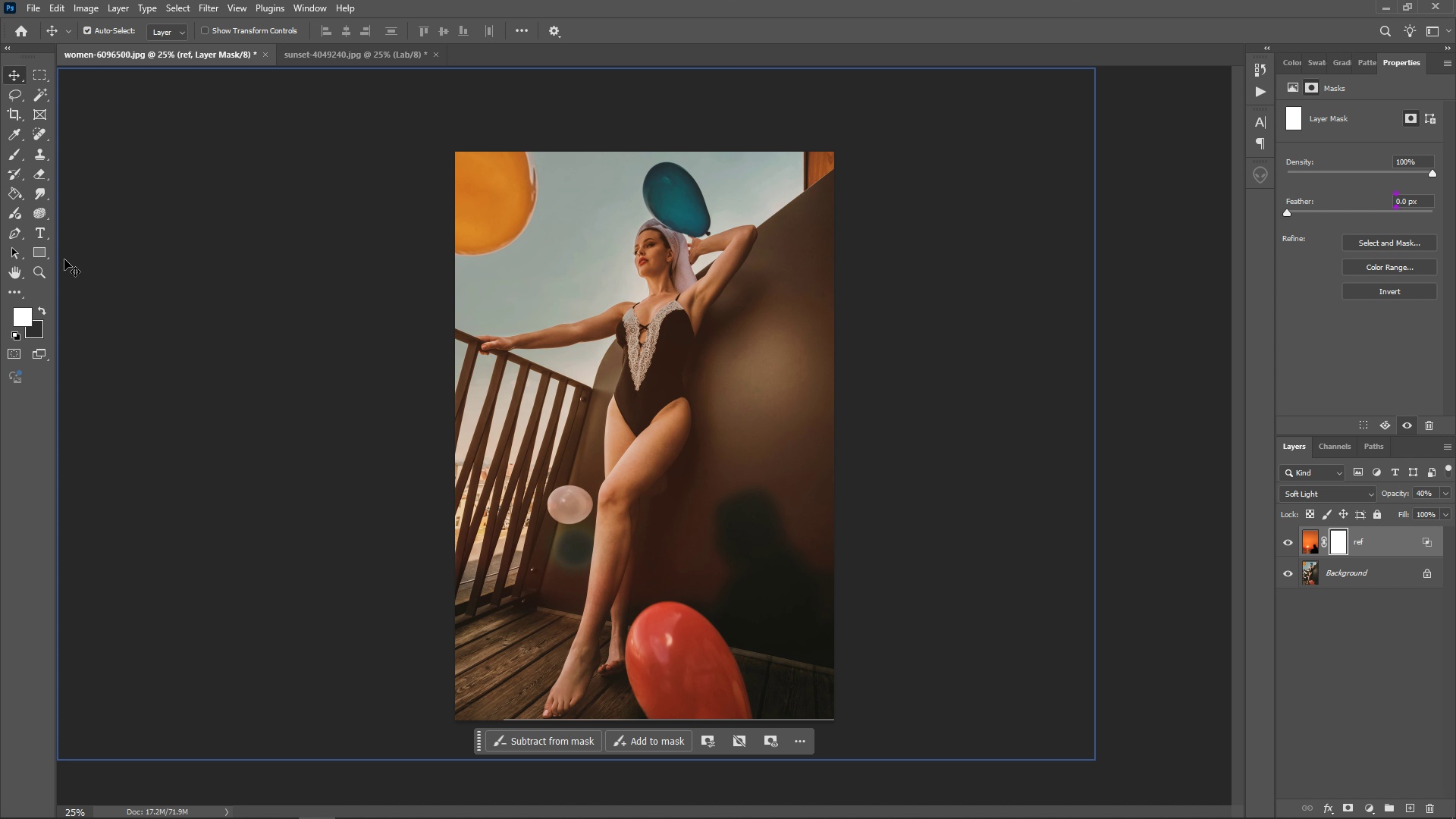 
wait(5.65)
 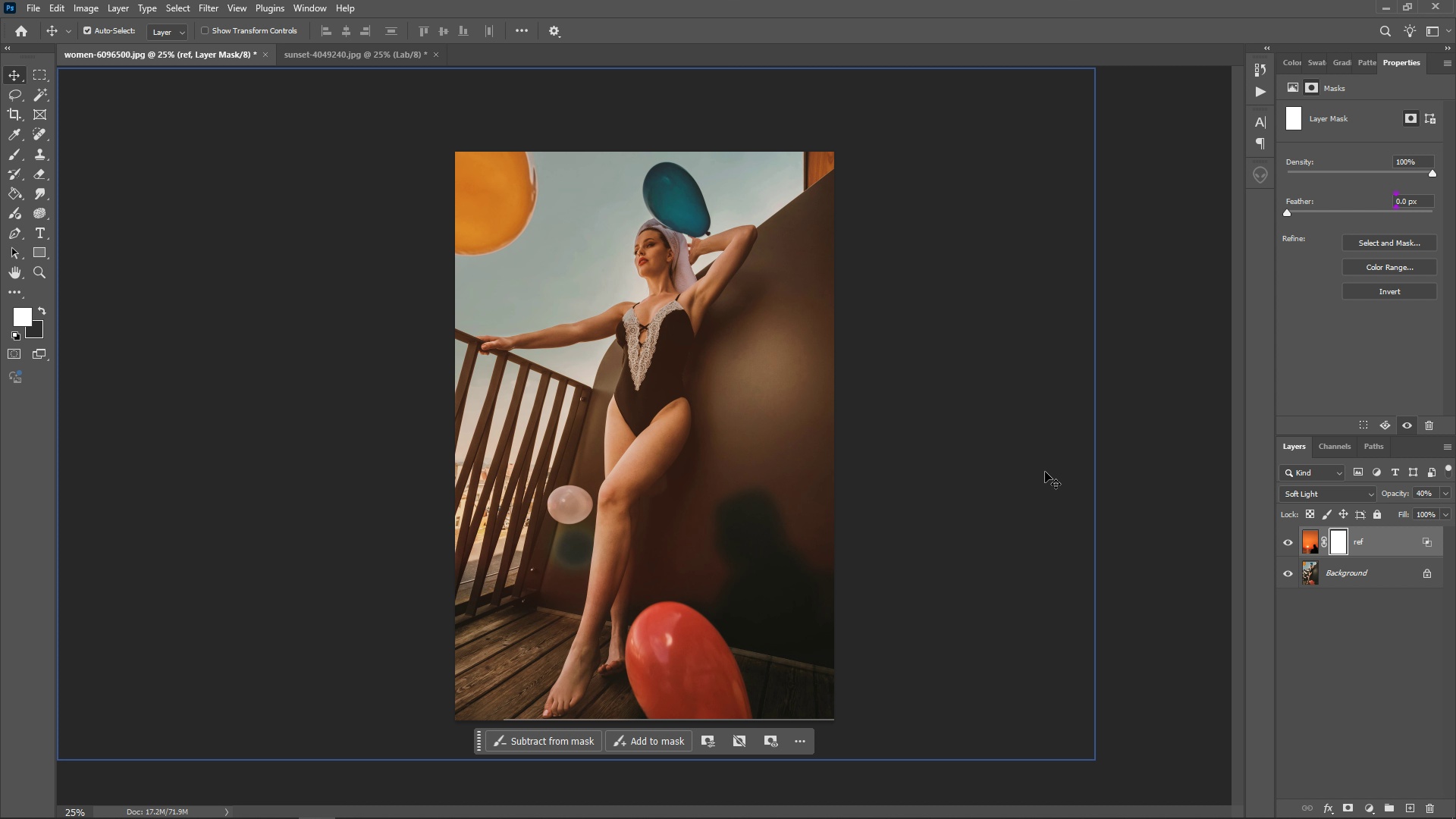 
left_click([13, 155])
 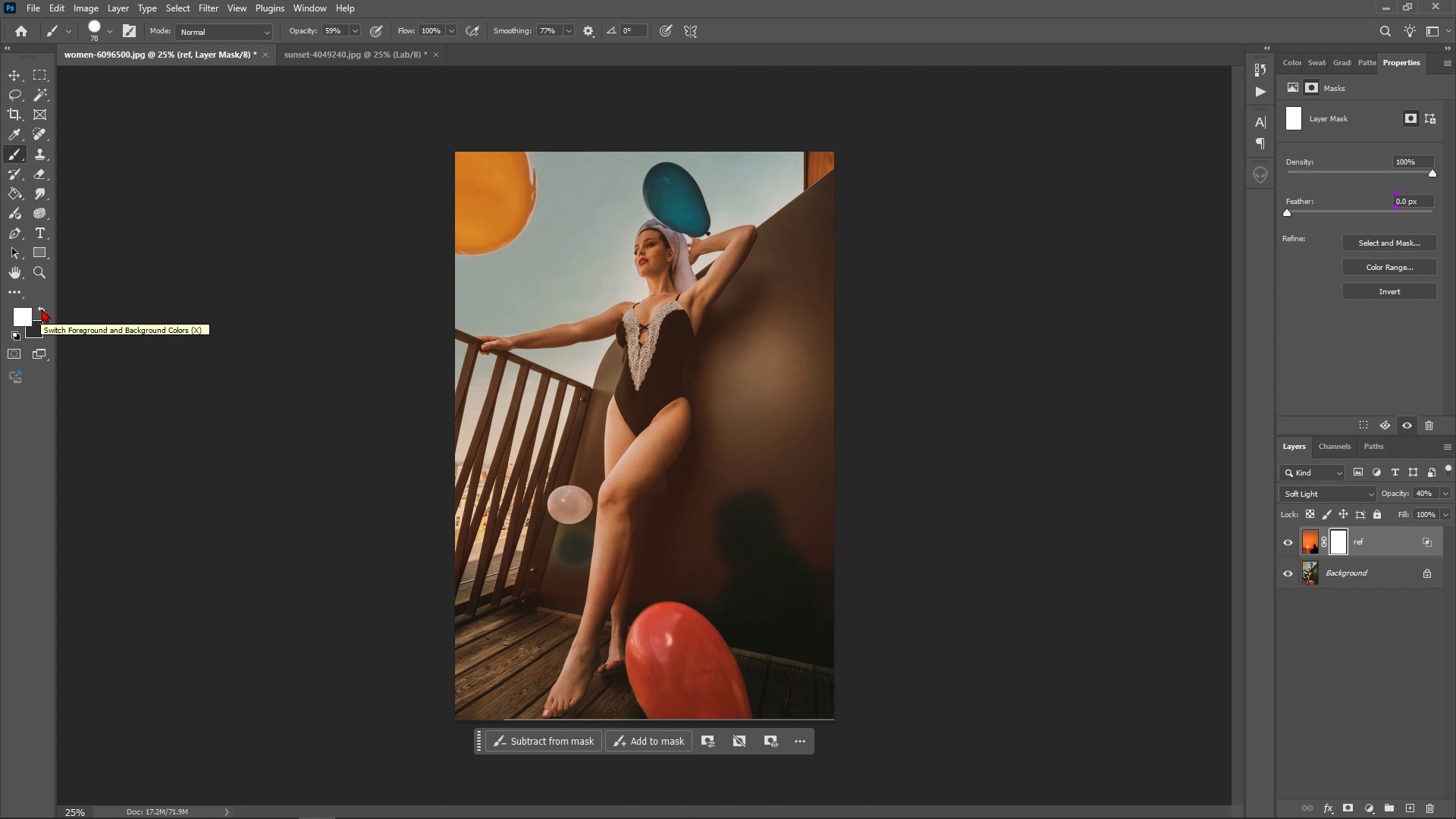 
wait(6.66)
 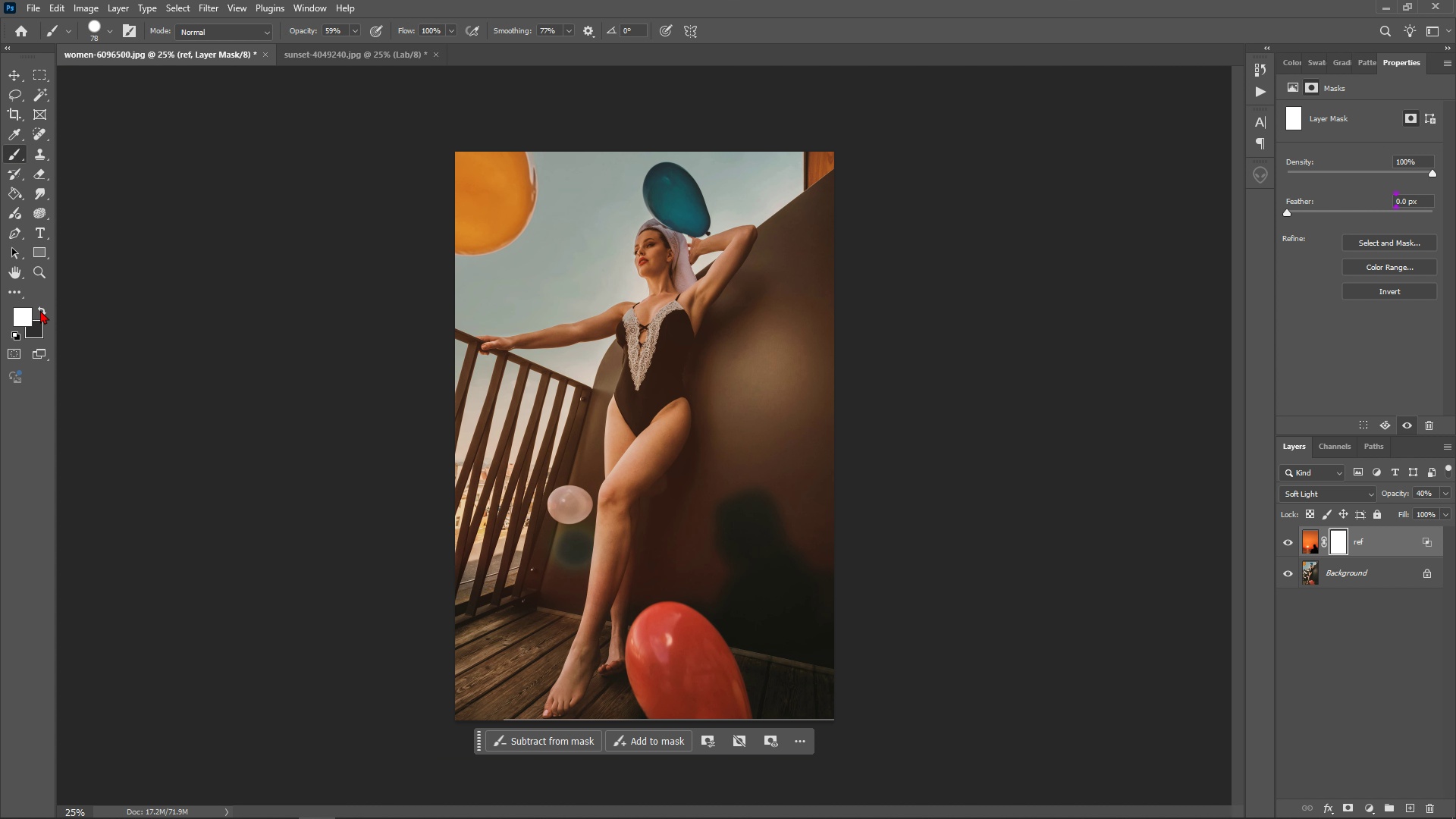 
left_click([38, 300])
 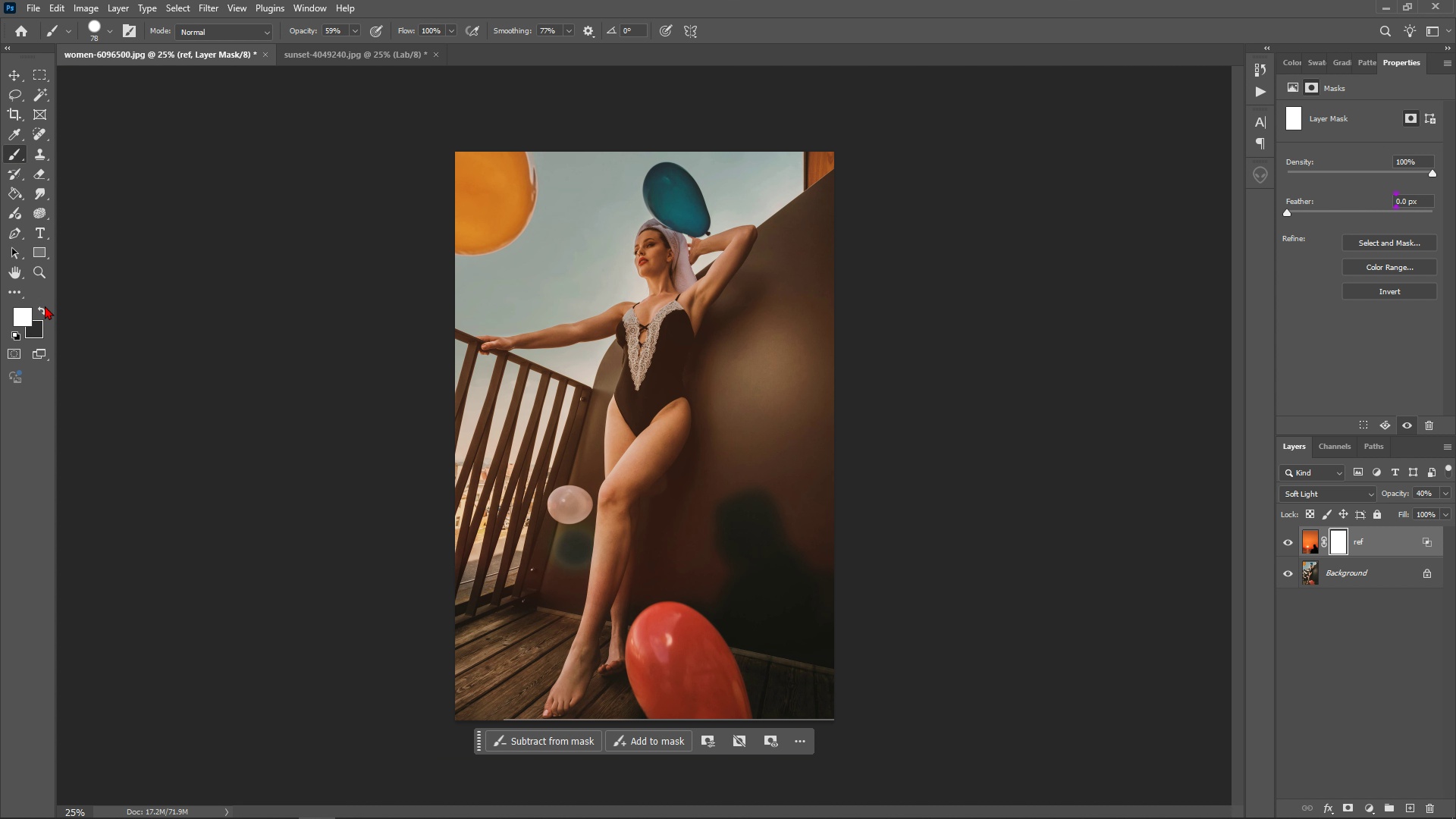 
double_click([45, 306])
 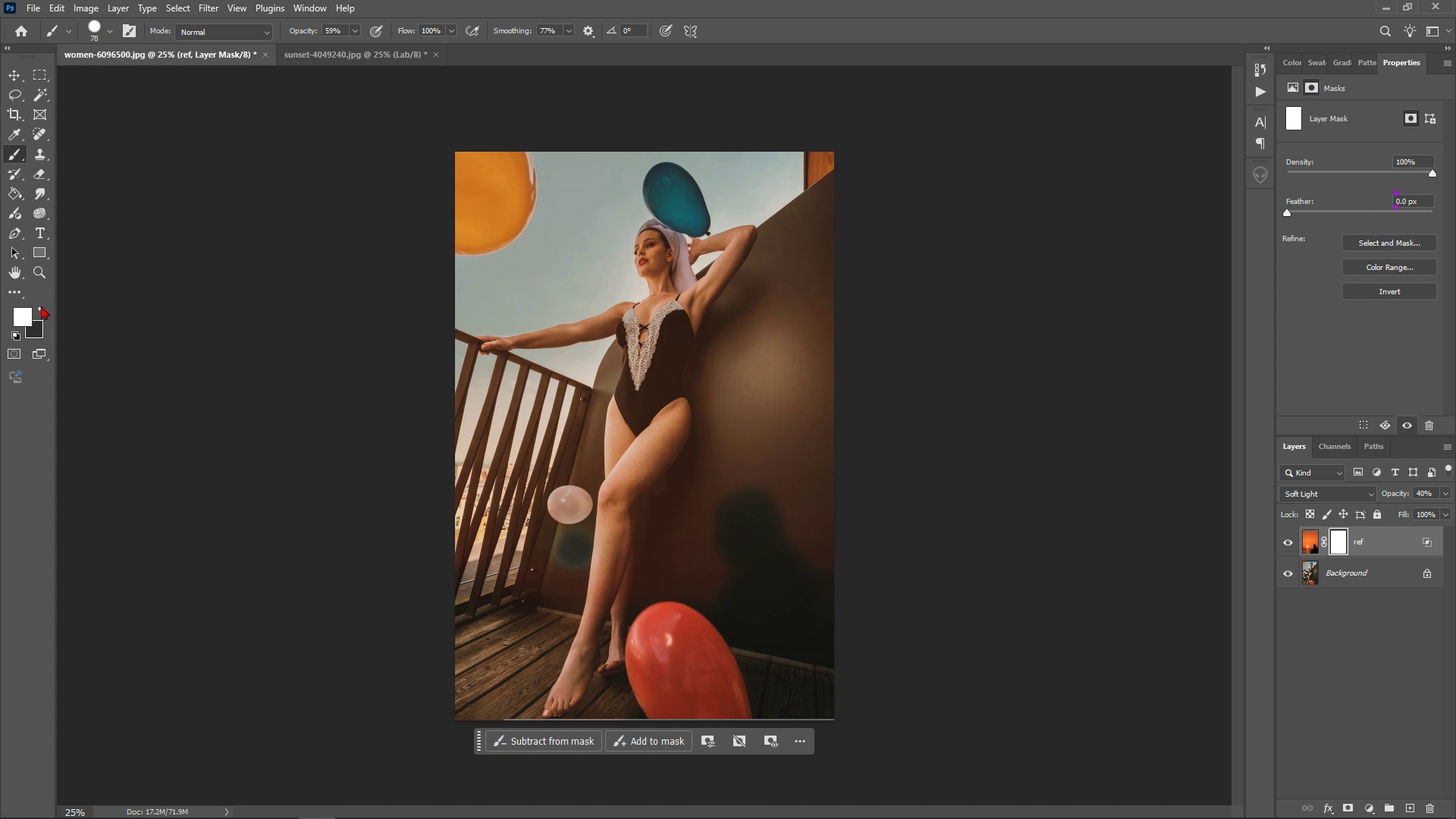 
left_click([41, 306])
 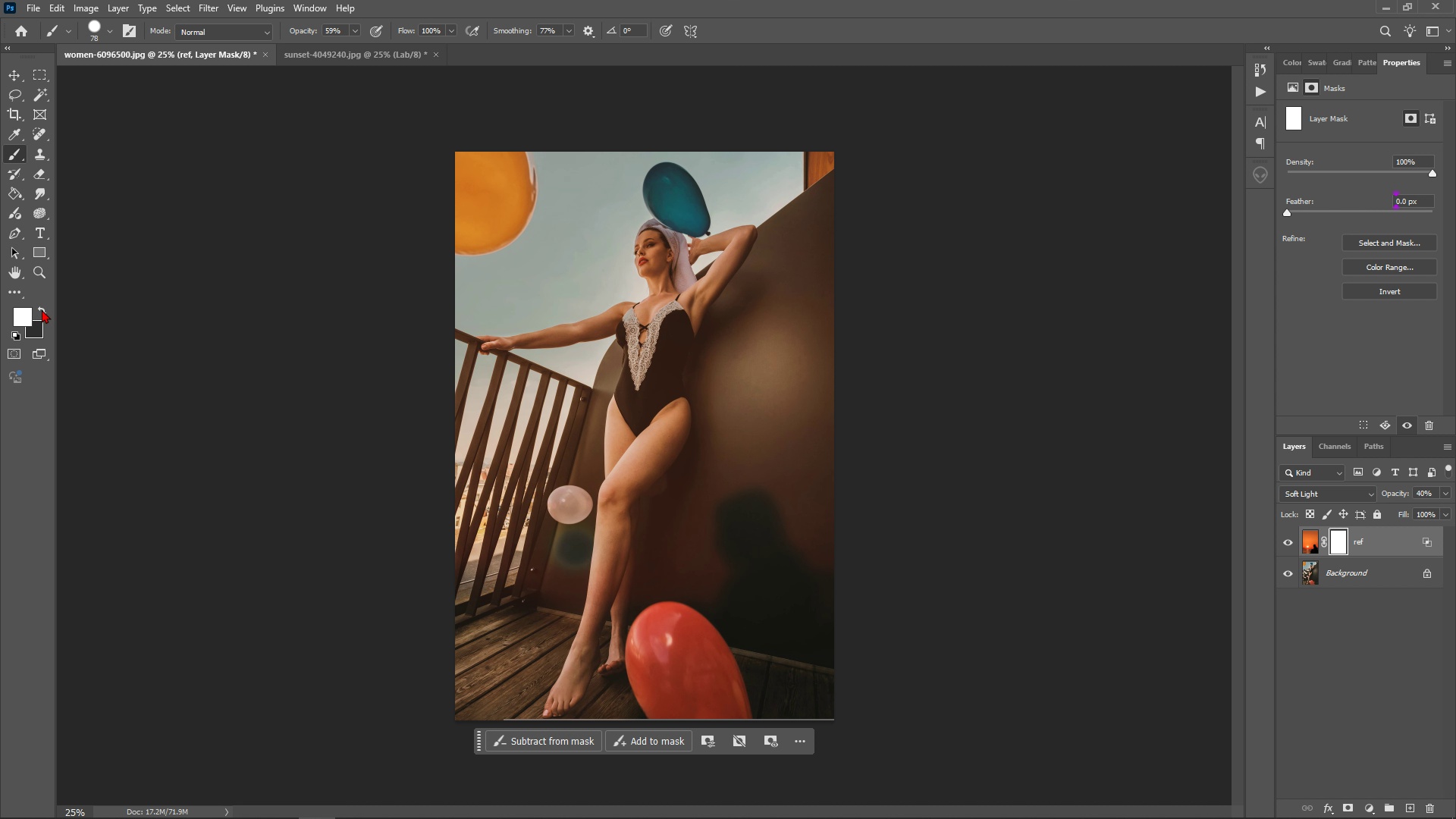 
left_click([42, 309])
 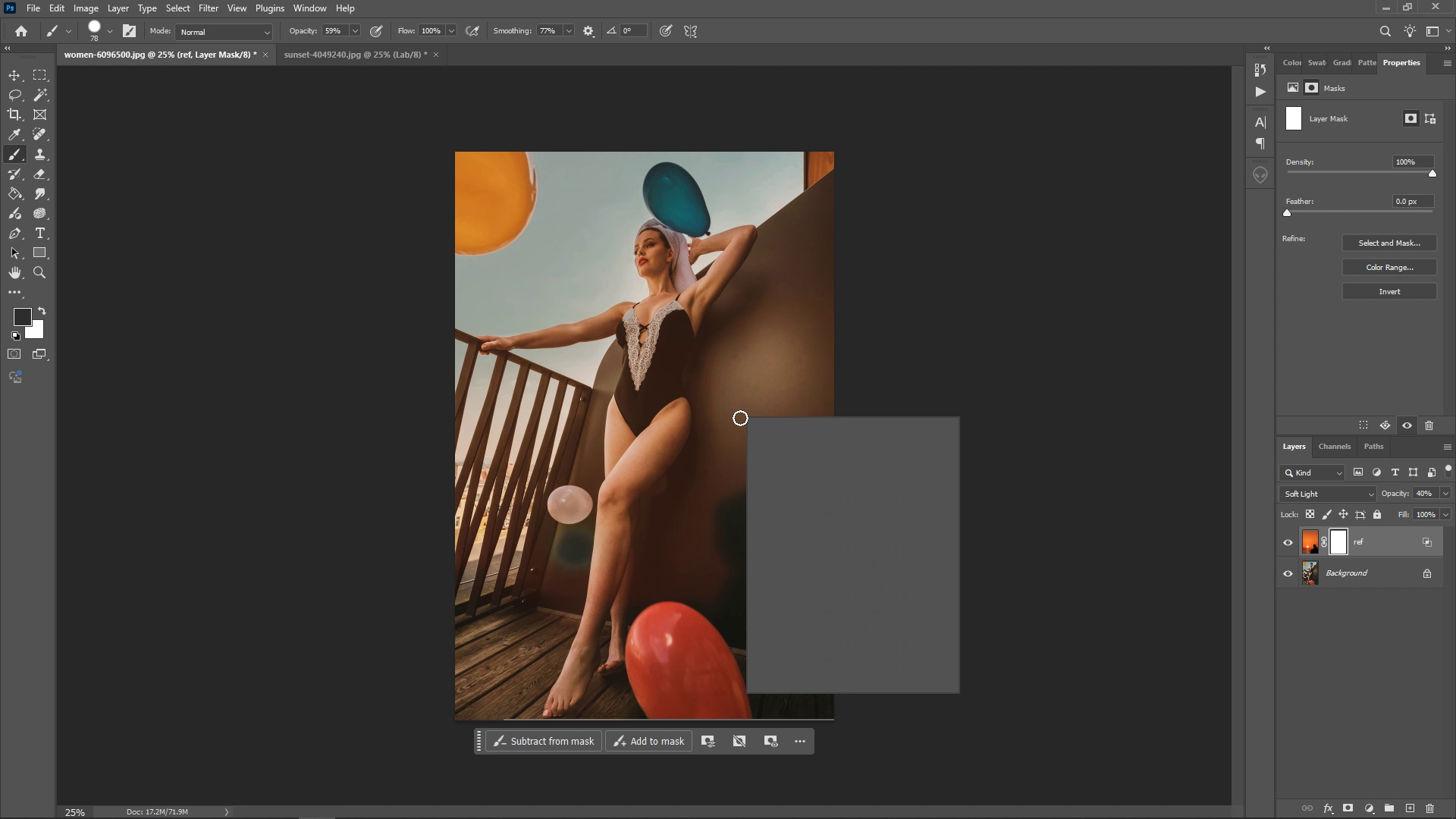 
right_click([740, 418])
 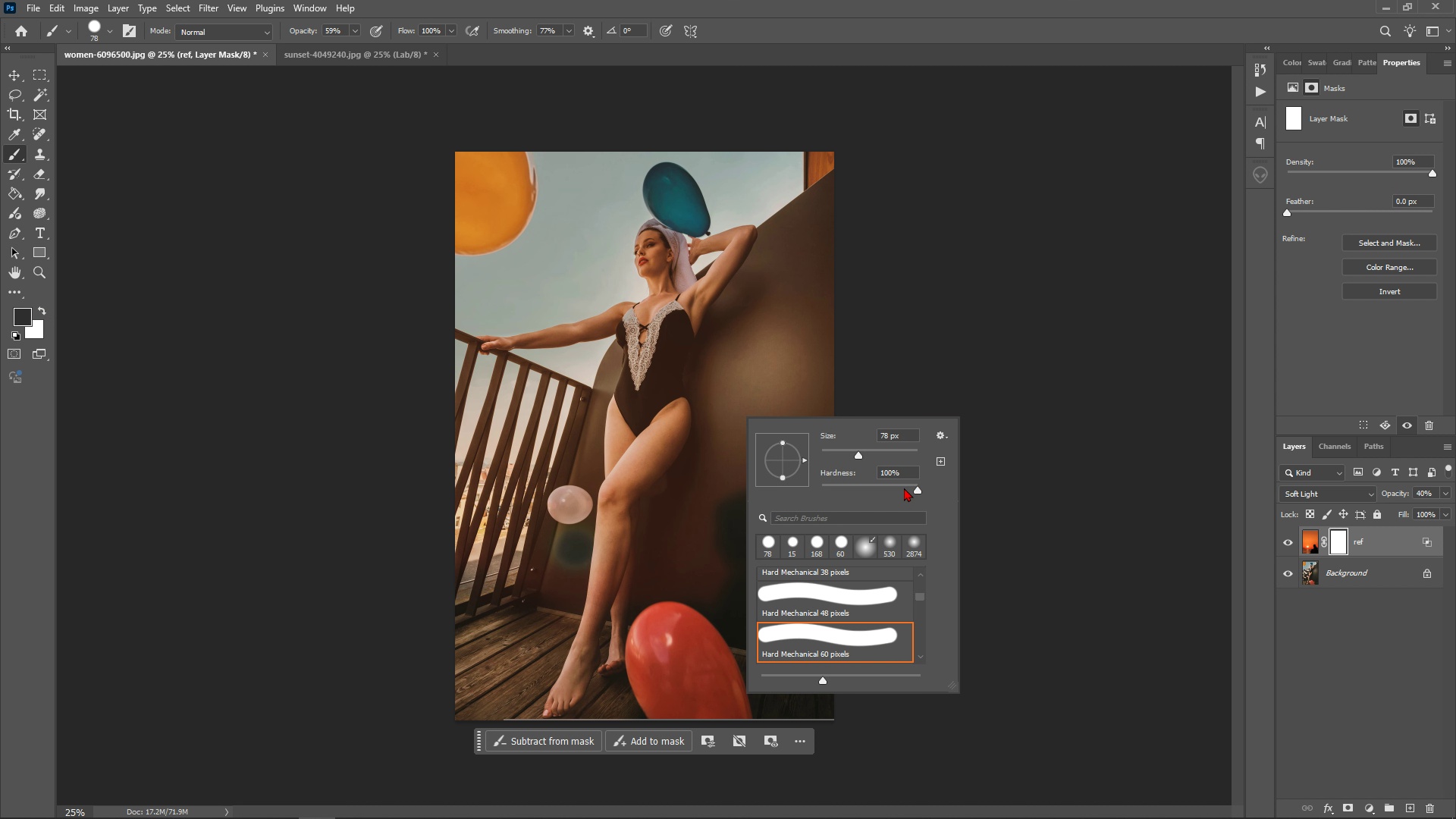 
left_click_drag(start_coordinate=[915, 488], to_coordinate=[864, 497])
 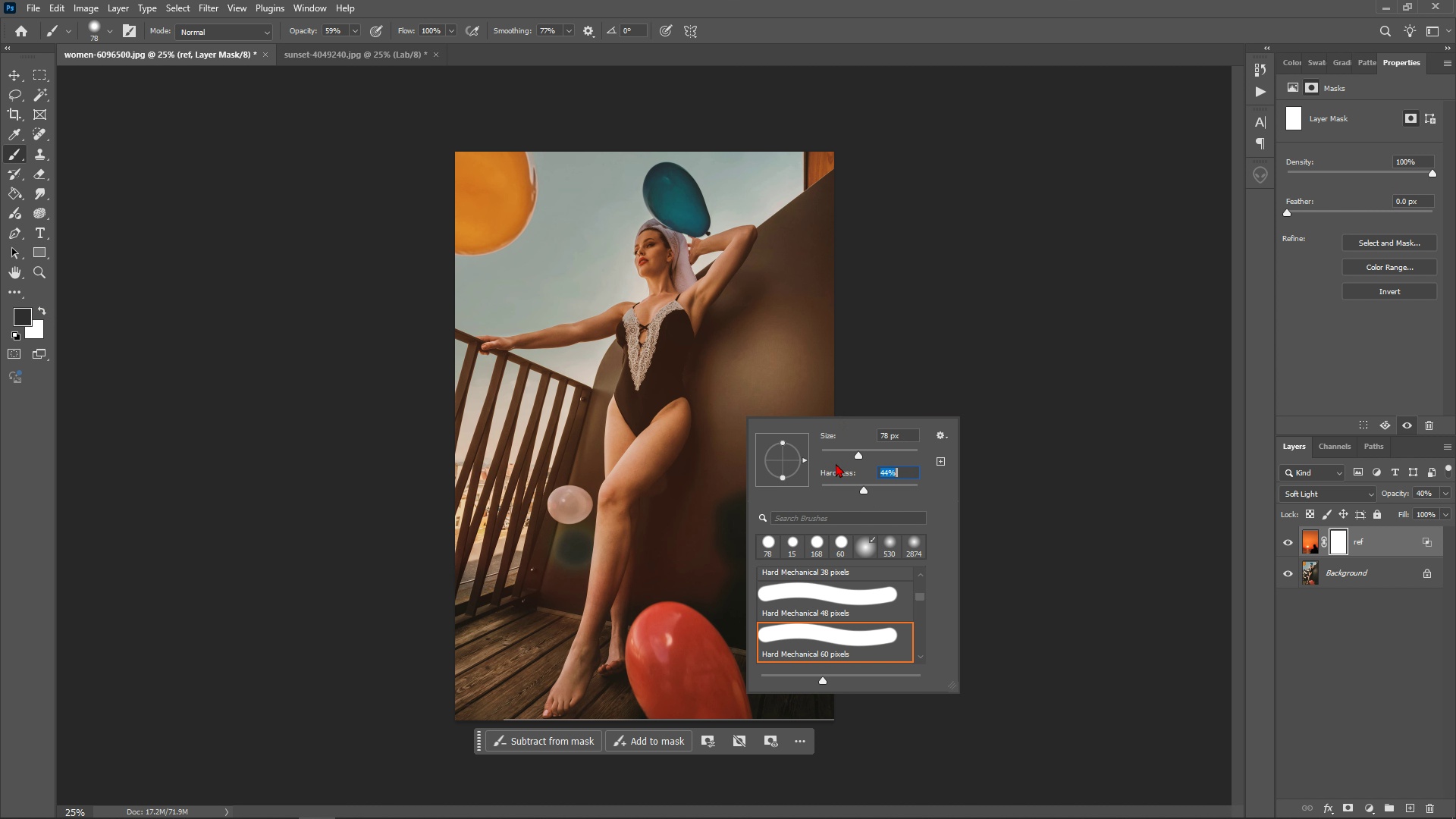 
left_click_drag(start_coordinate=[858, 455], to_coordinate=[888, 452])
 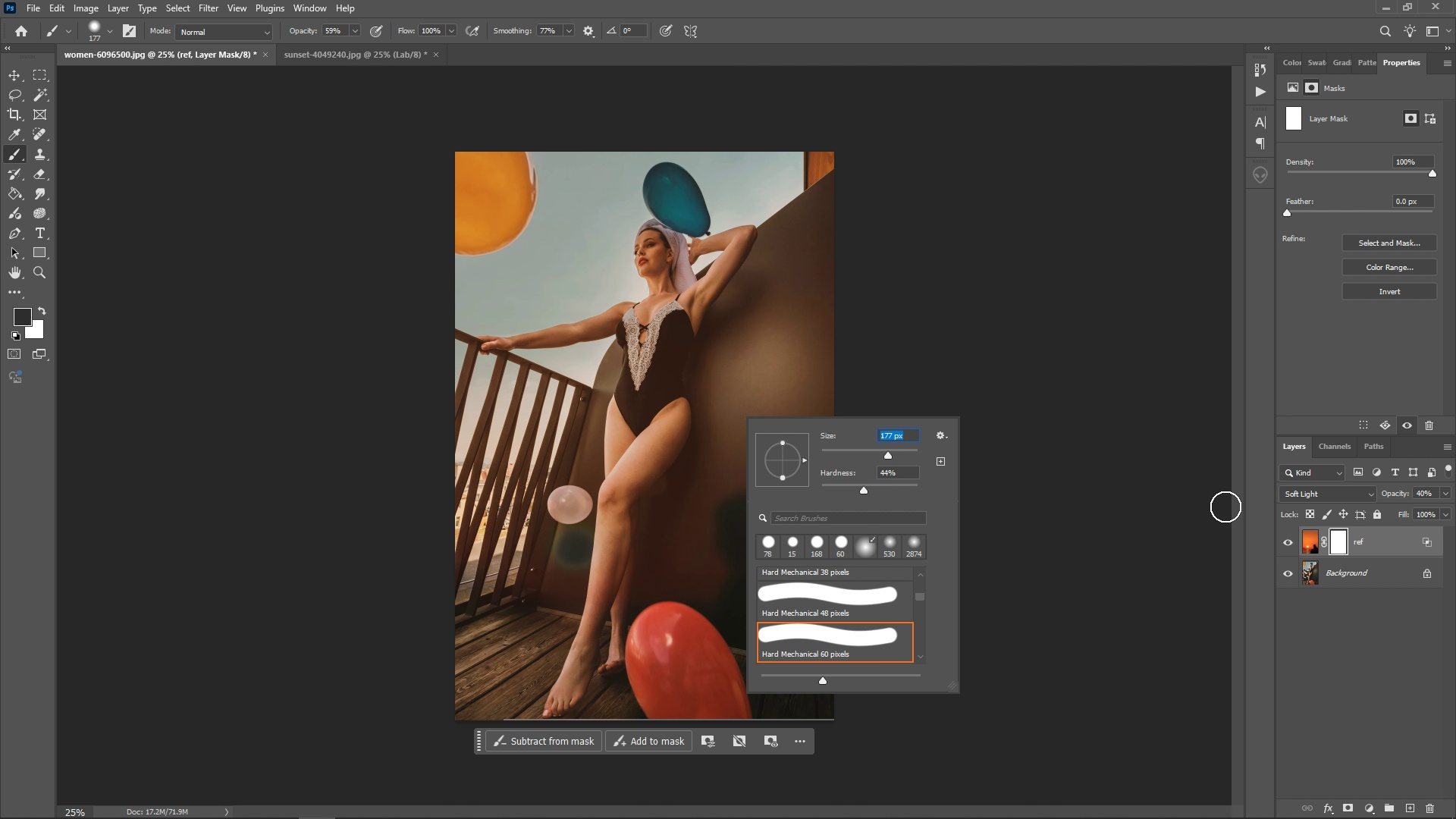 
left_click_drag(start_coordinate=[763, 384], to_coordinate=[759, 505])
 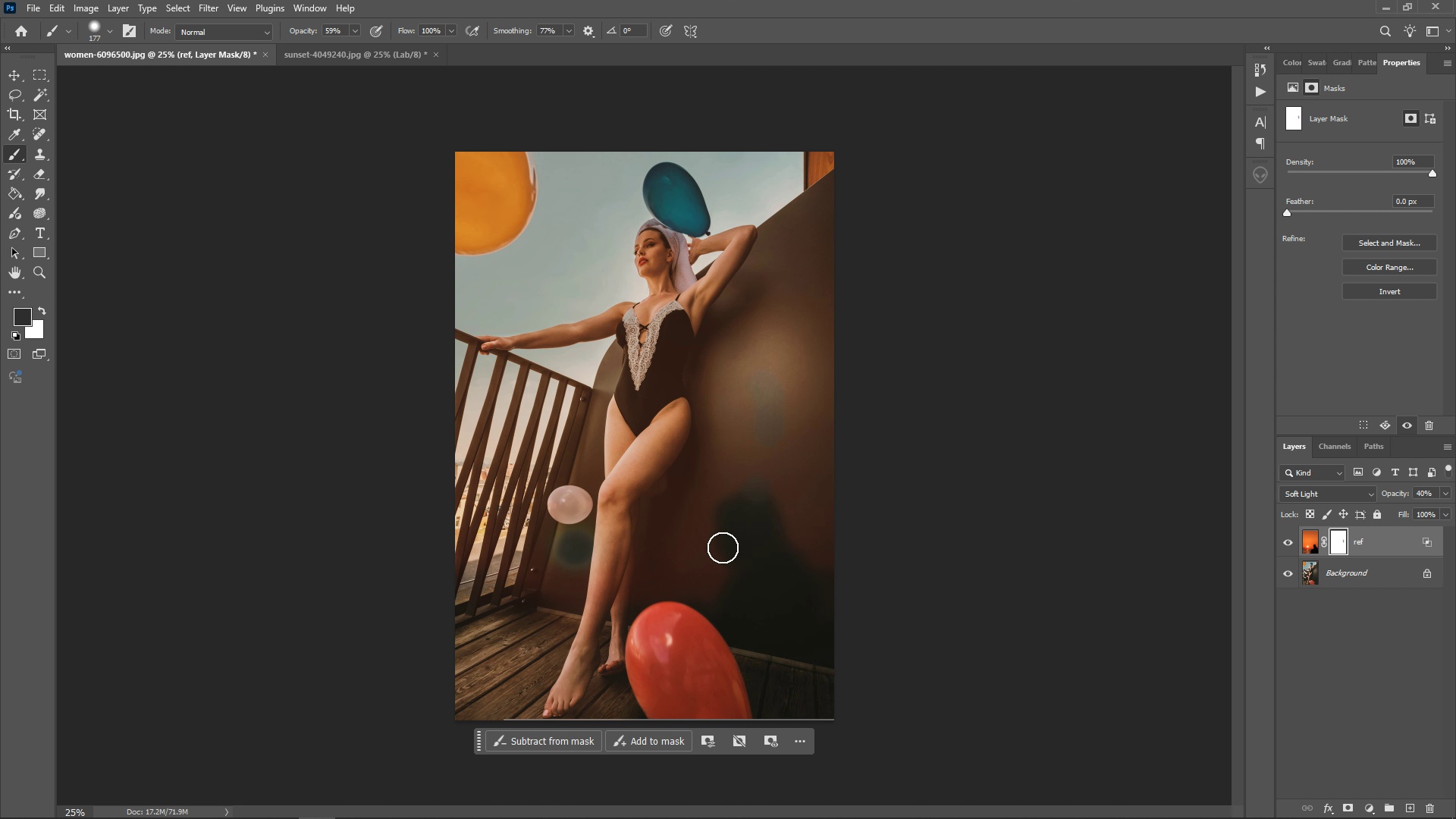 
left_click_drag(start_coordinate=[756, 489], to_coordinate=[786, 521])
 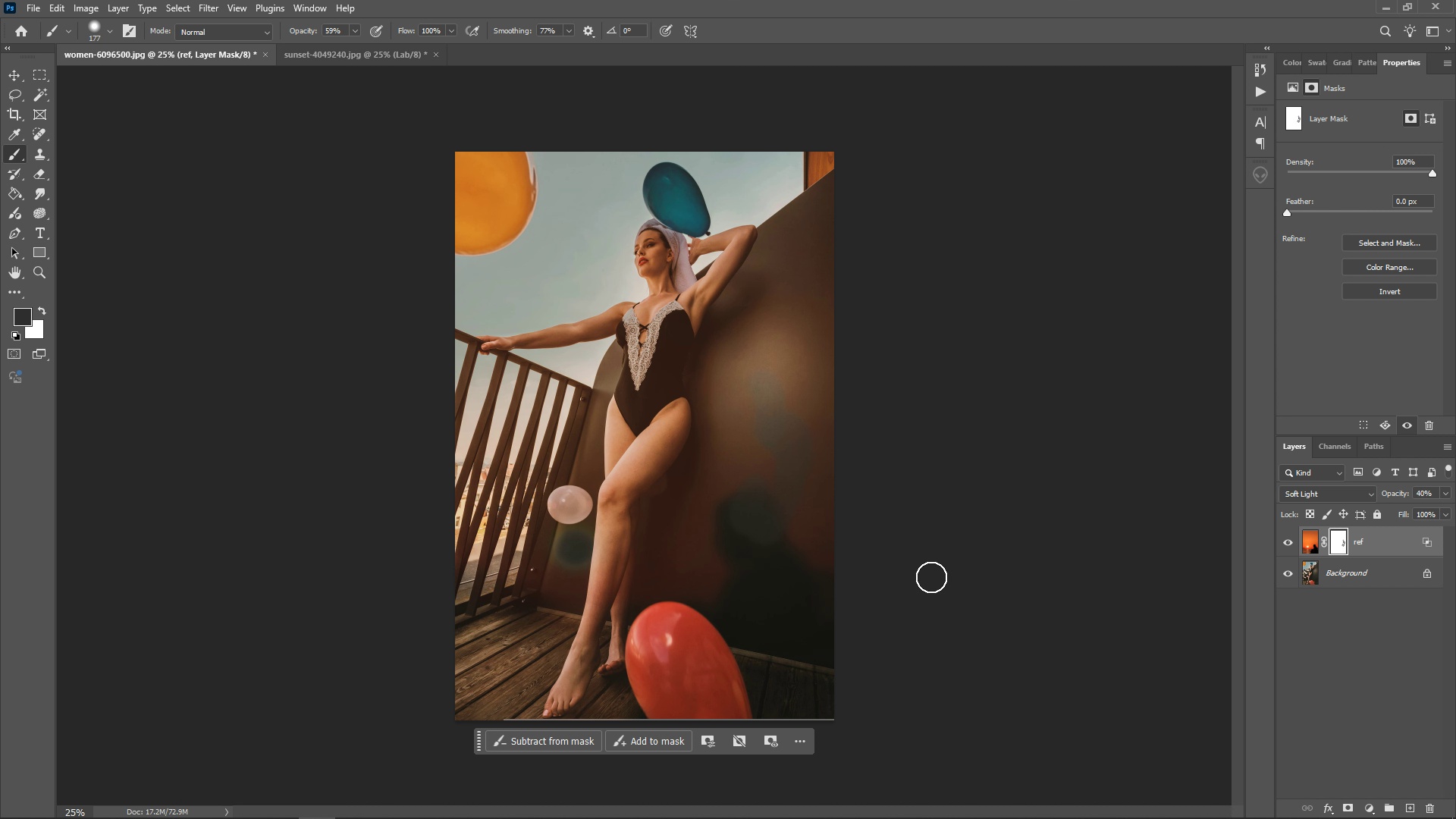 
key(Control+Z)
 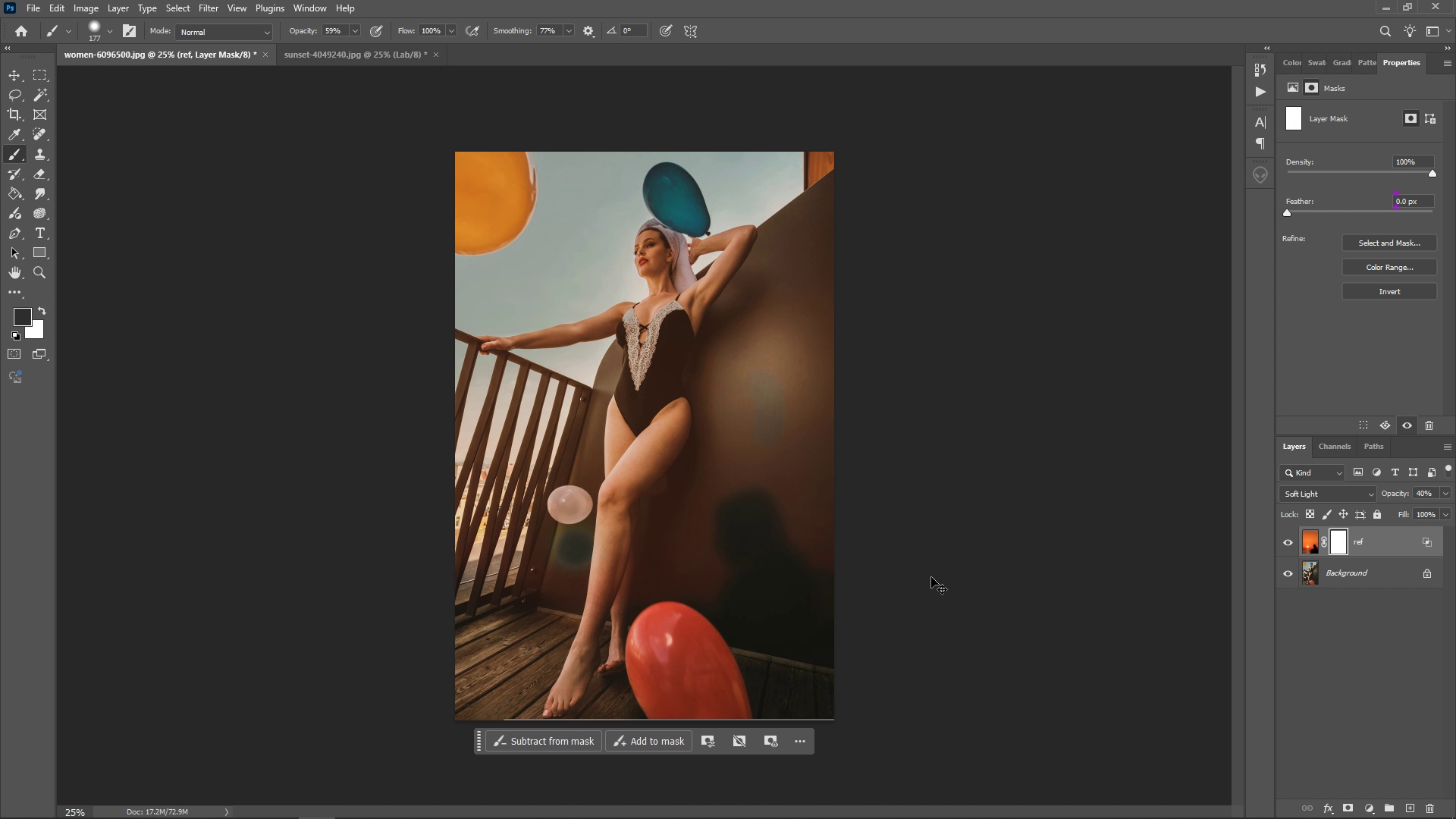 
key(Control+Z)
 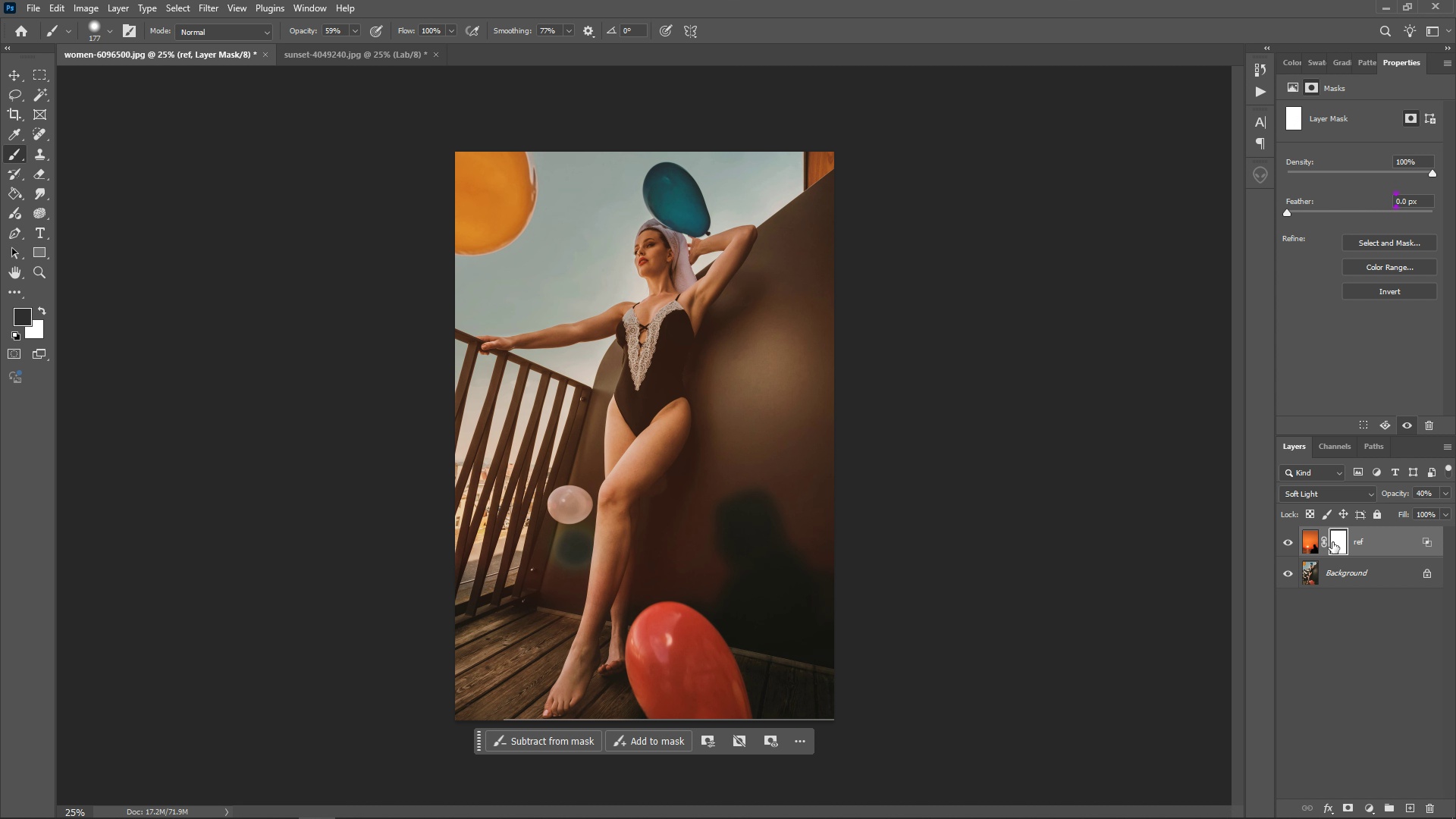 
left_click([1340, 545])
 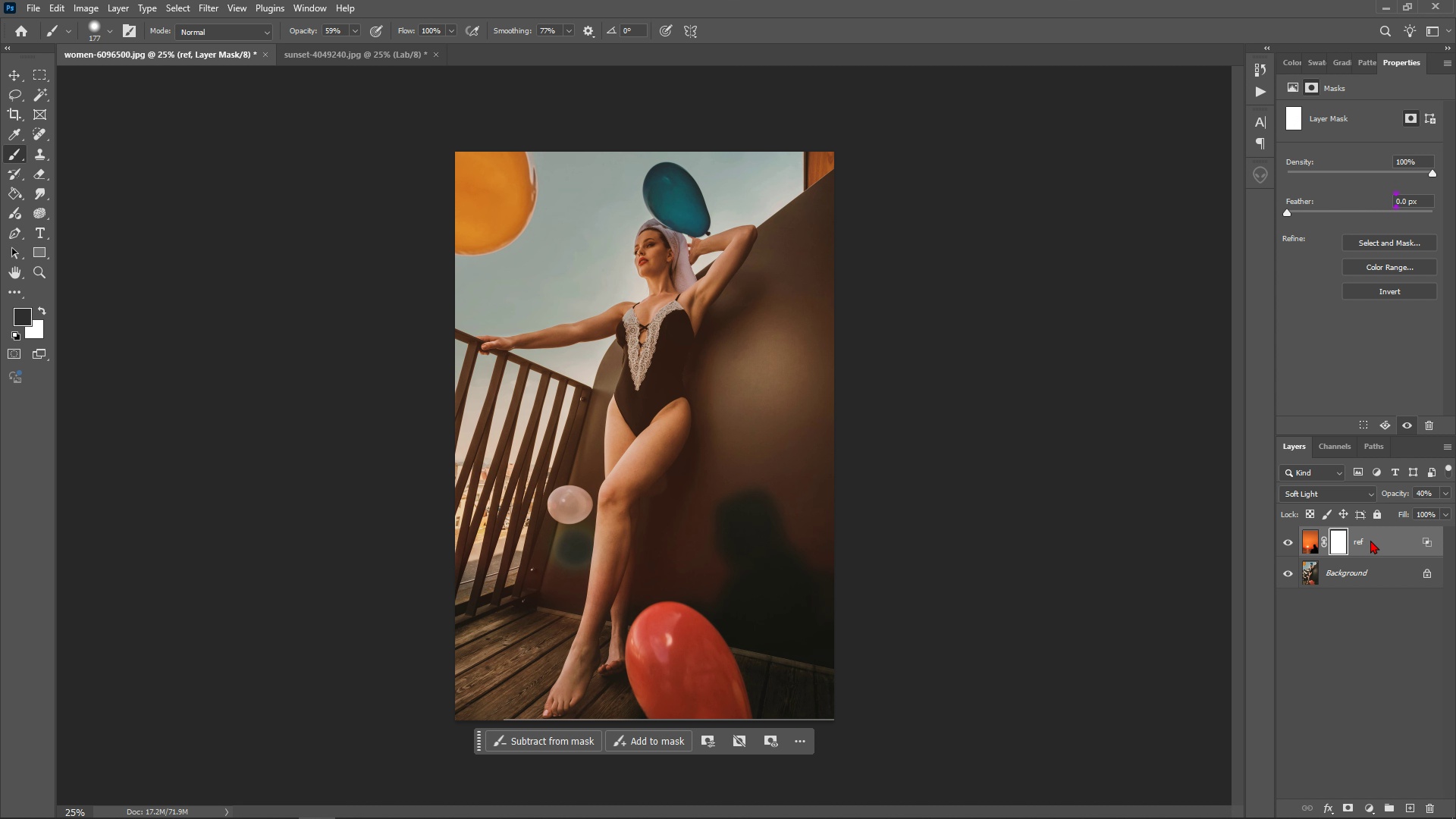 
right_click([1370, 540])
 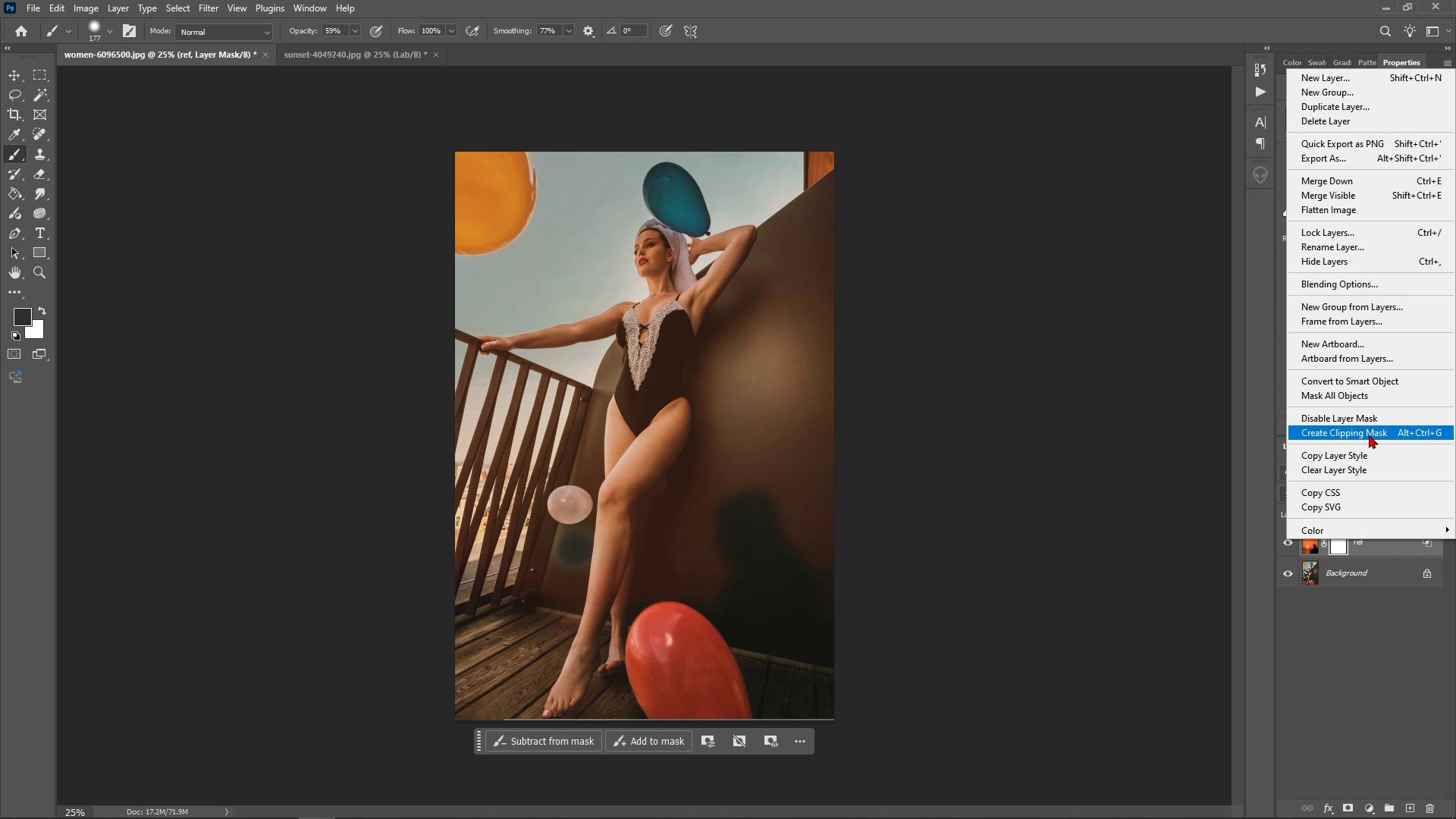 
left_click([1369, 435])
 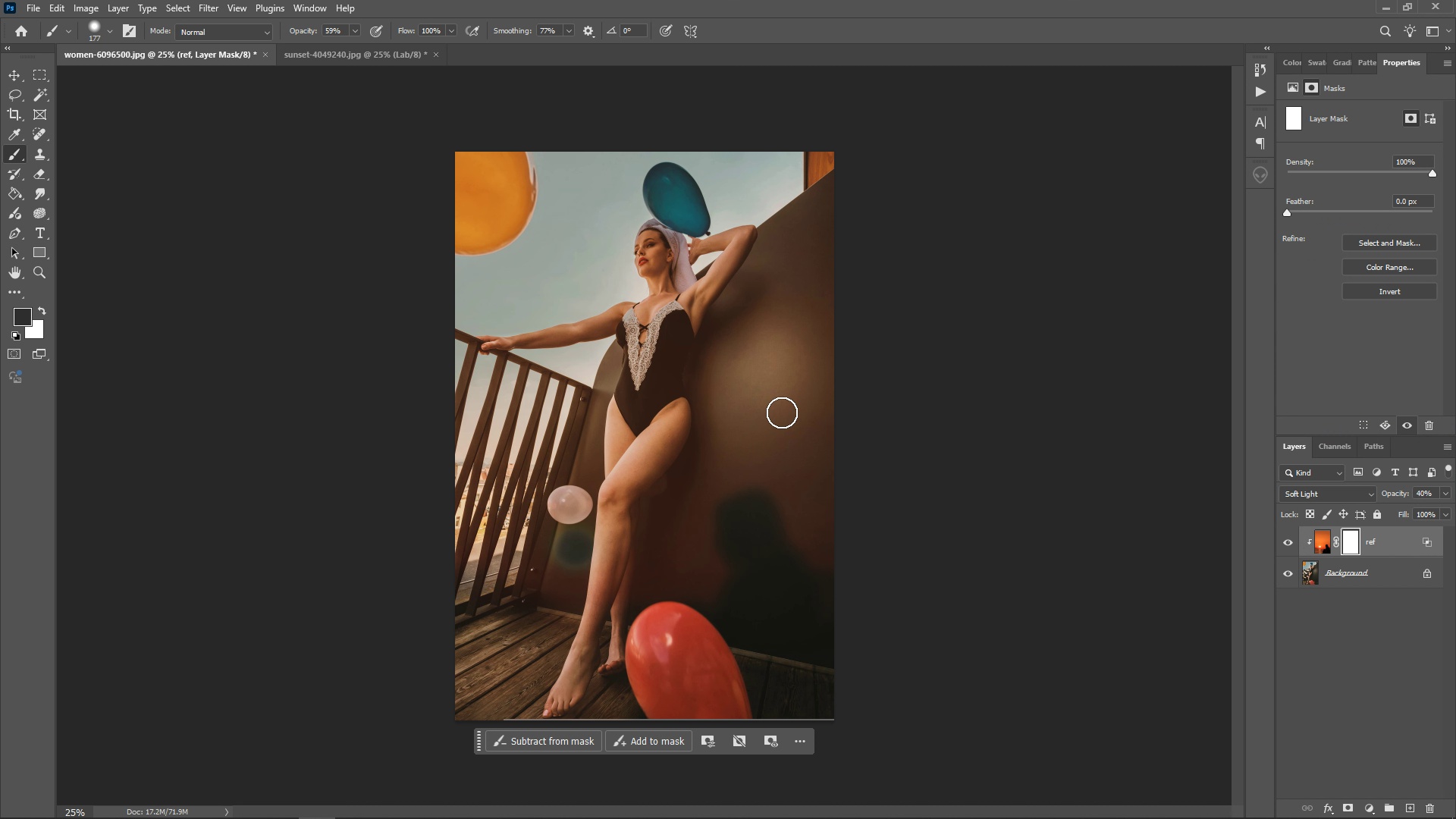 
left_click_drag(start_coordinate=[782, 414], to_coordinate=[669, 591])
 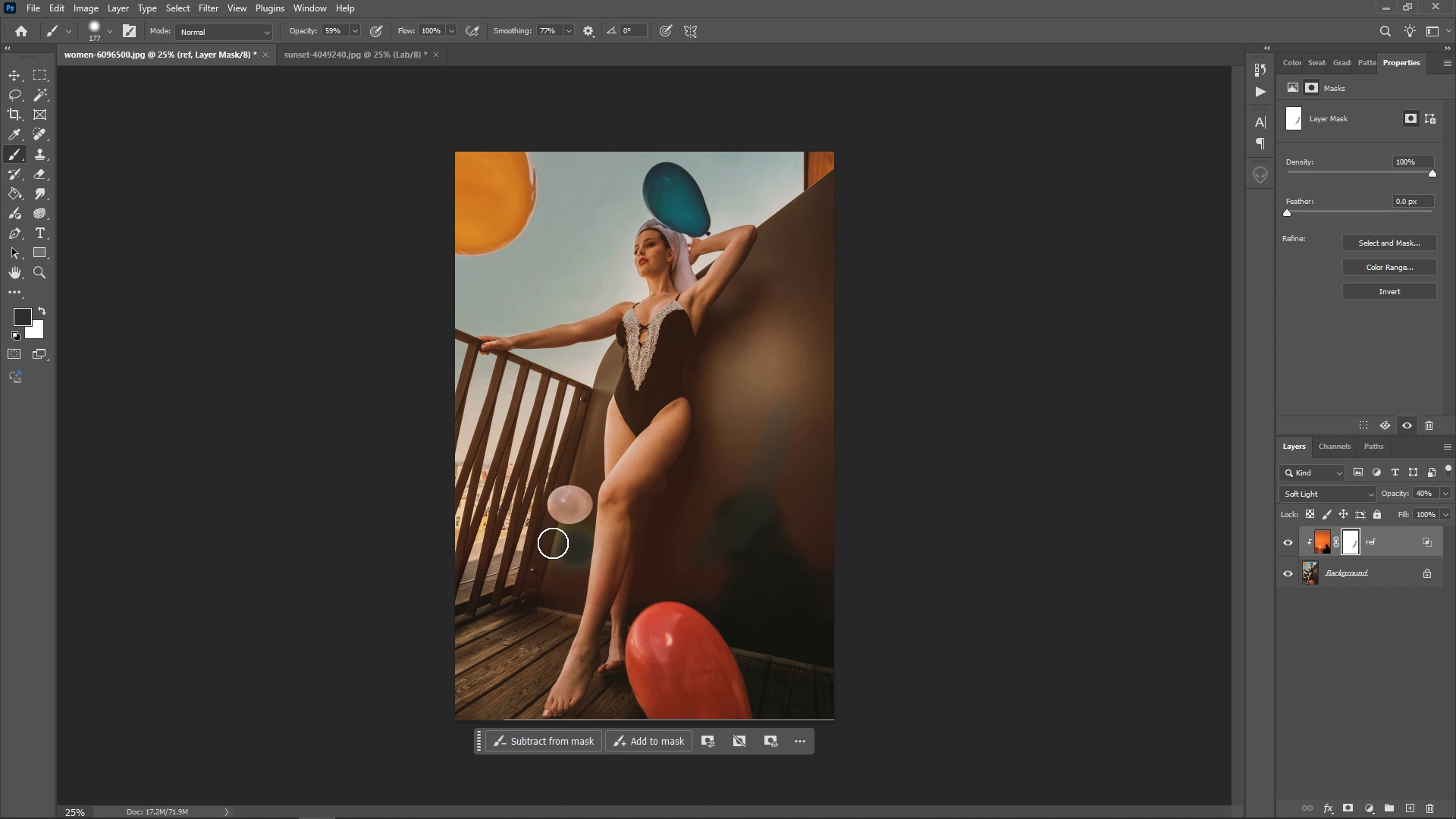 
key(Control+Z)
 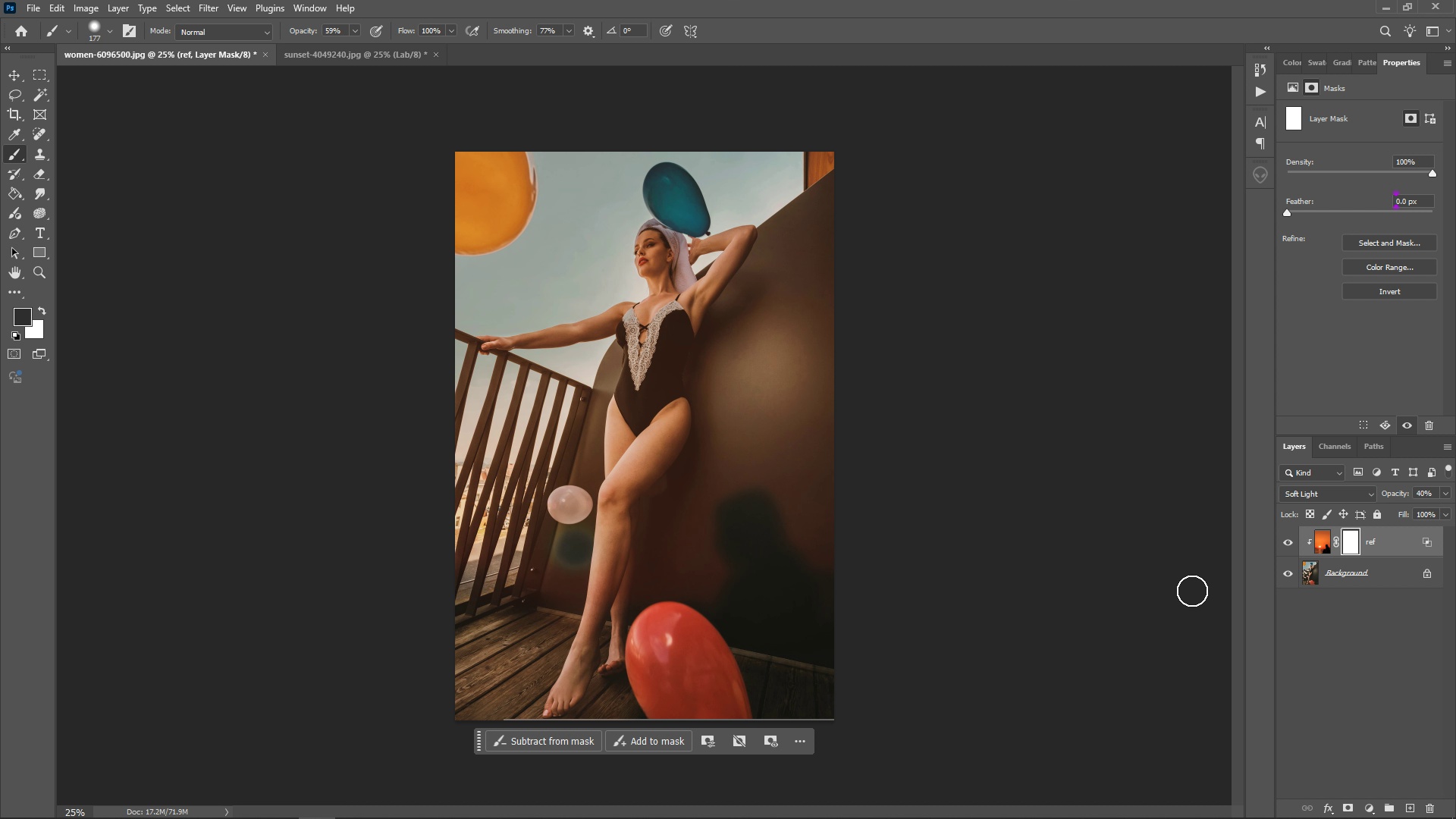 
wait(5.63)
 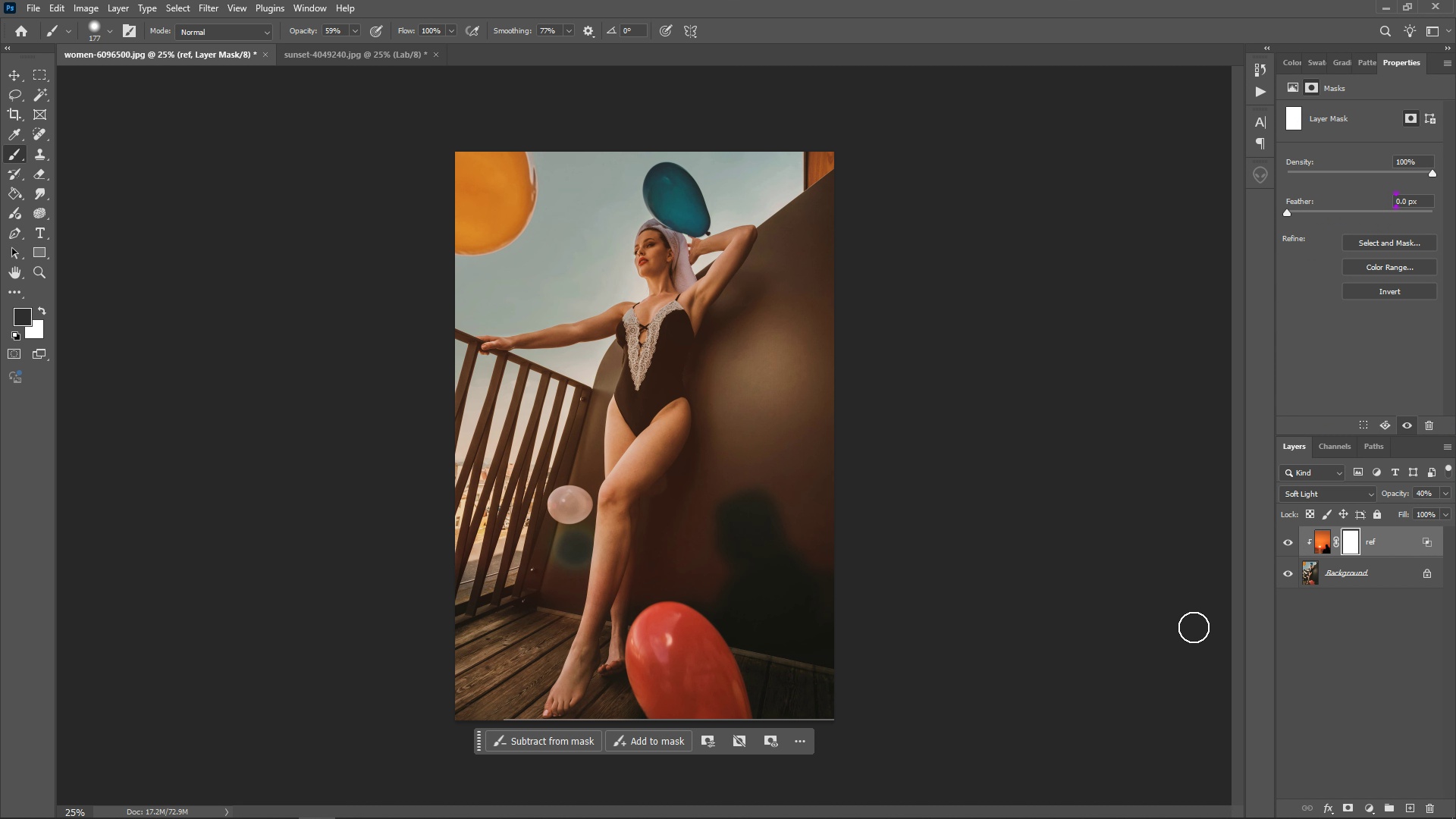 
right_click([845, 470])
 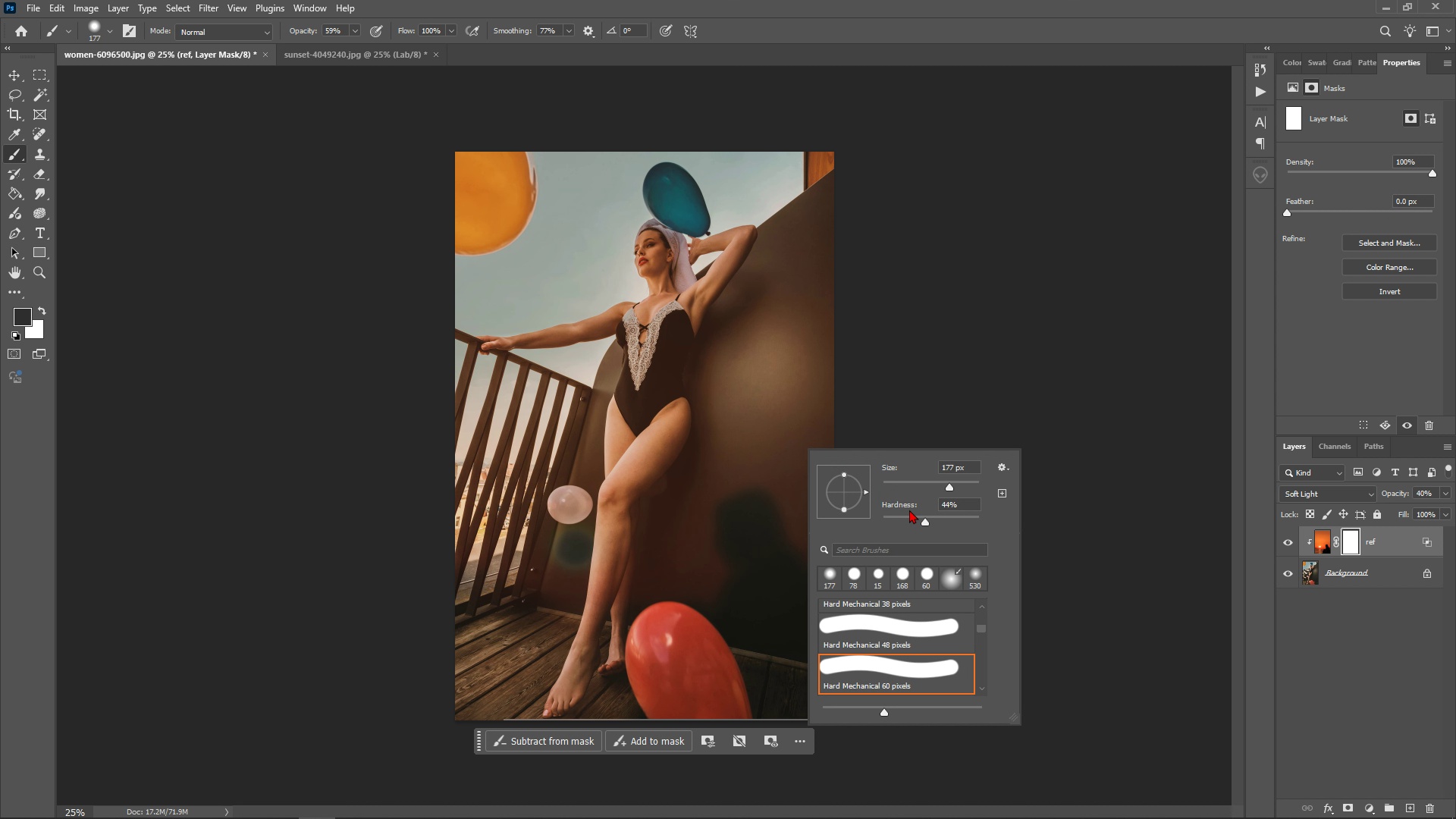 
left_click_drag(start_coordinate=[937, 515], to_coordinate=[946, 518])
 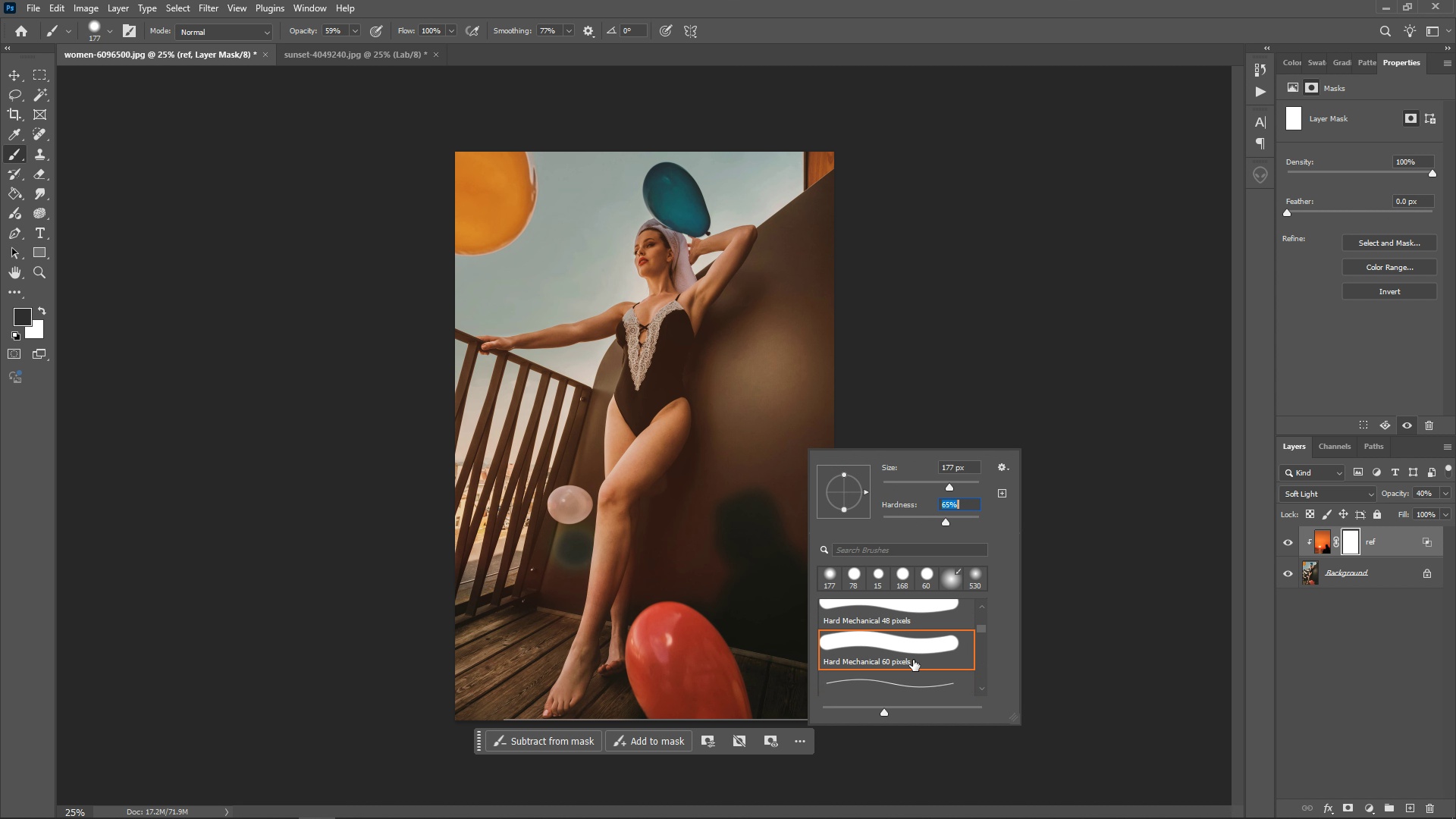 
scroll: coordinate [913, 662], scroll_direction: down, amount: 34.0
 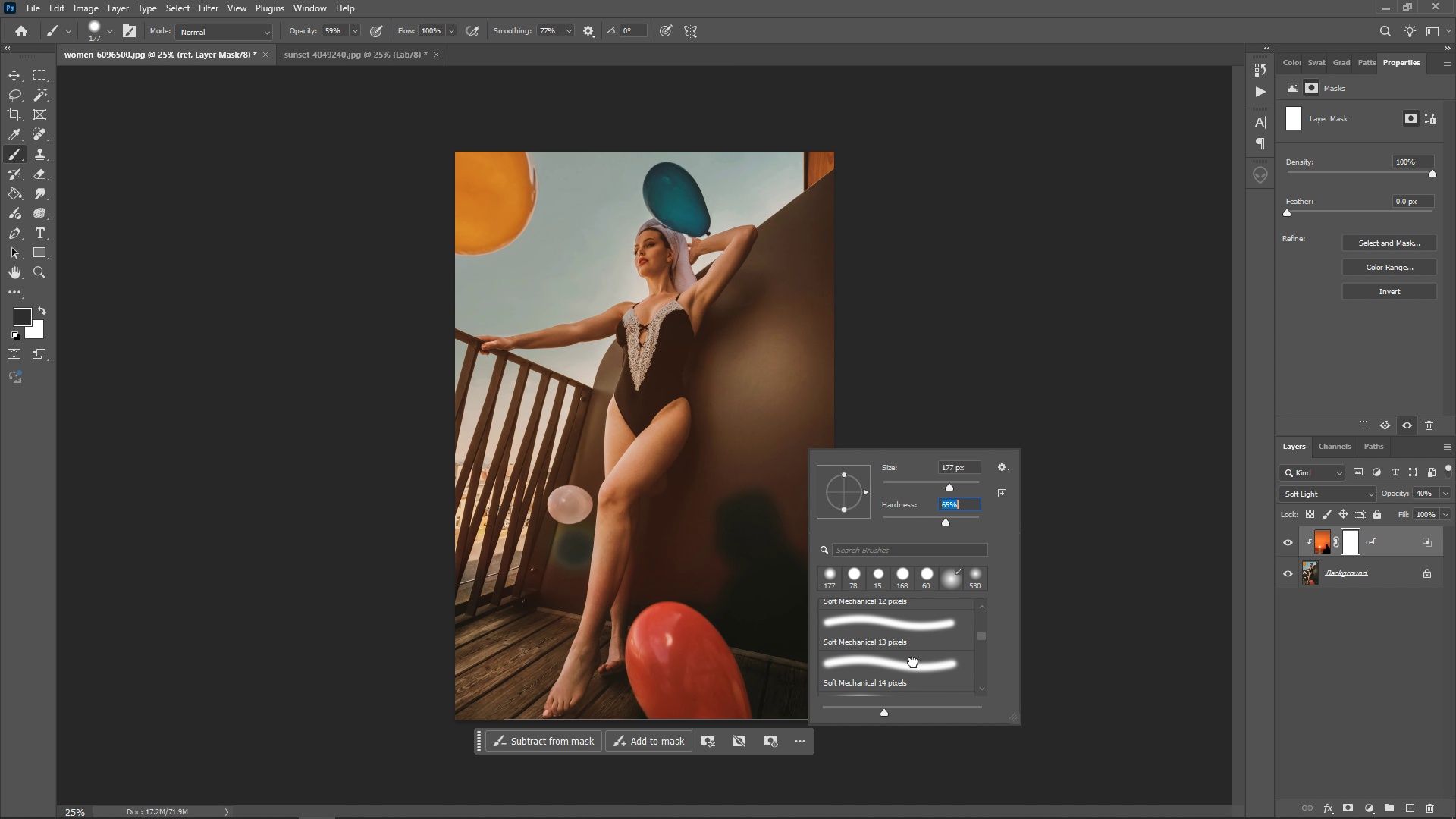 
left_click([913, 662])
 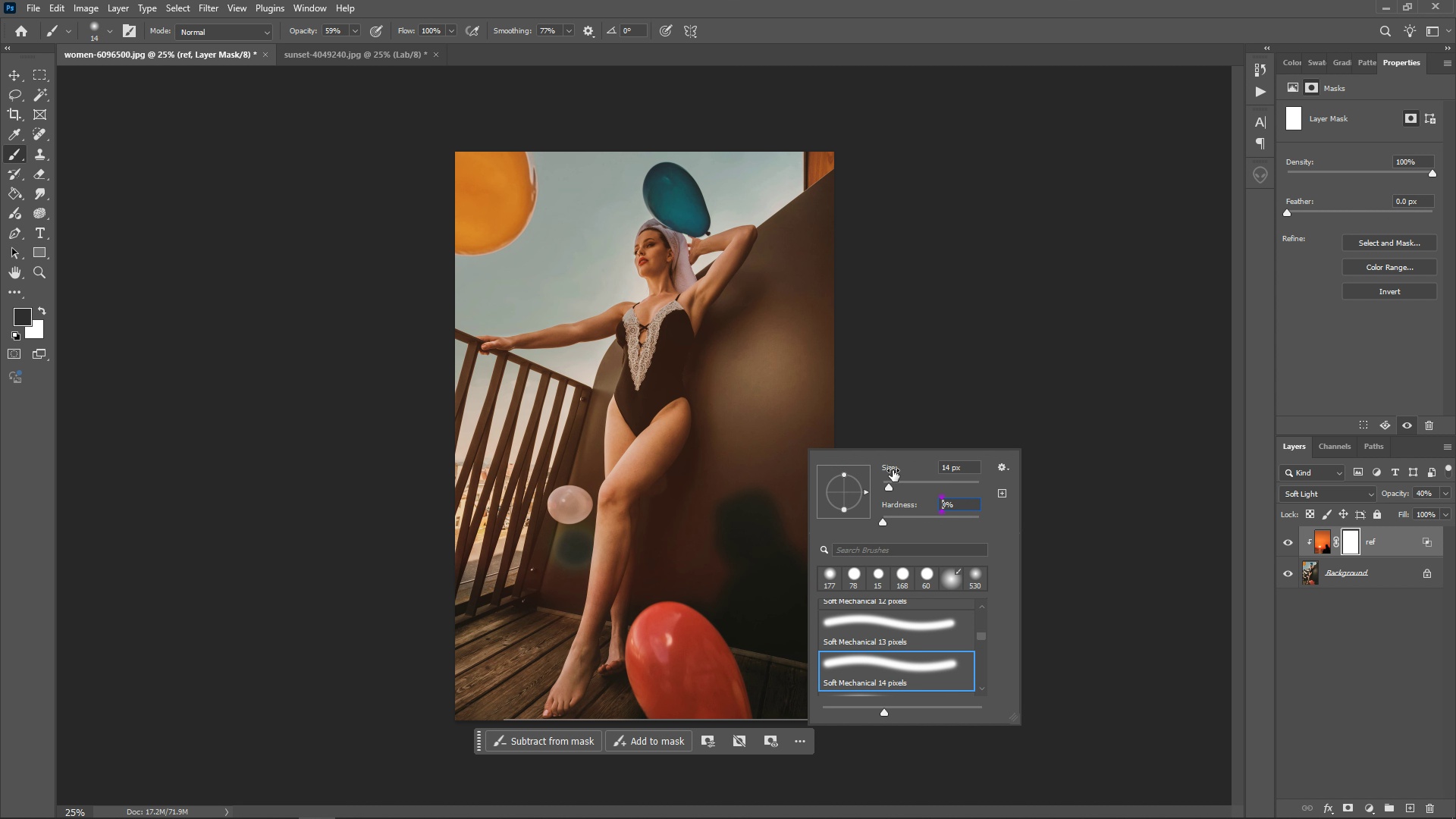 
left_click_drag(start_coordinate=[905, 482], to_coordinate=[930, 488])
 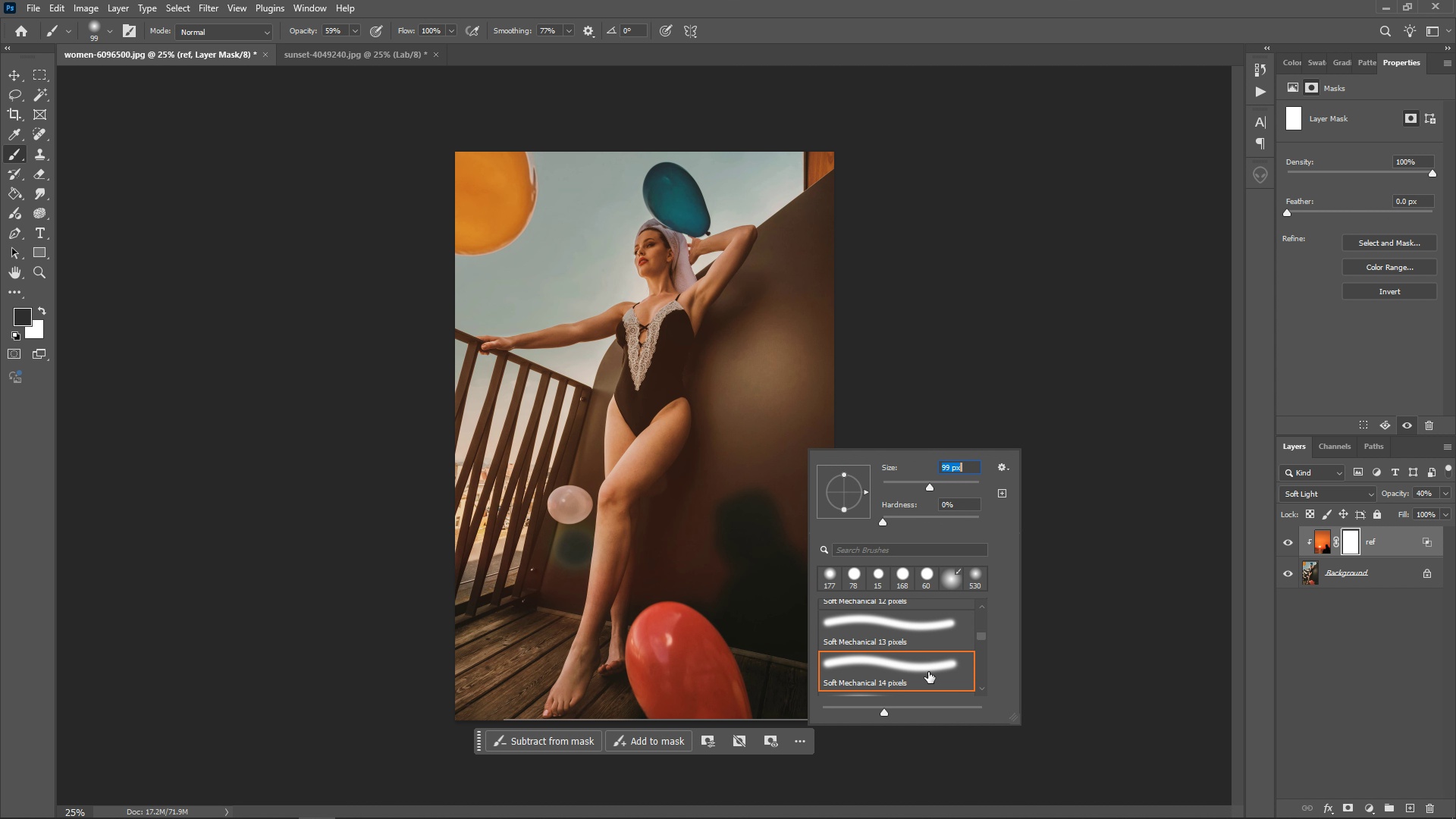 
scroll: coordinate [934, 667], scroll_direction: down, amount: 9.0
 